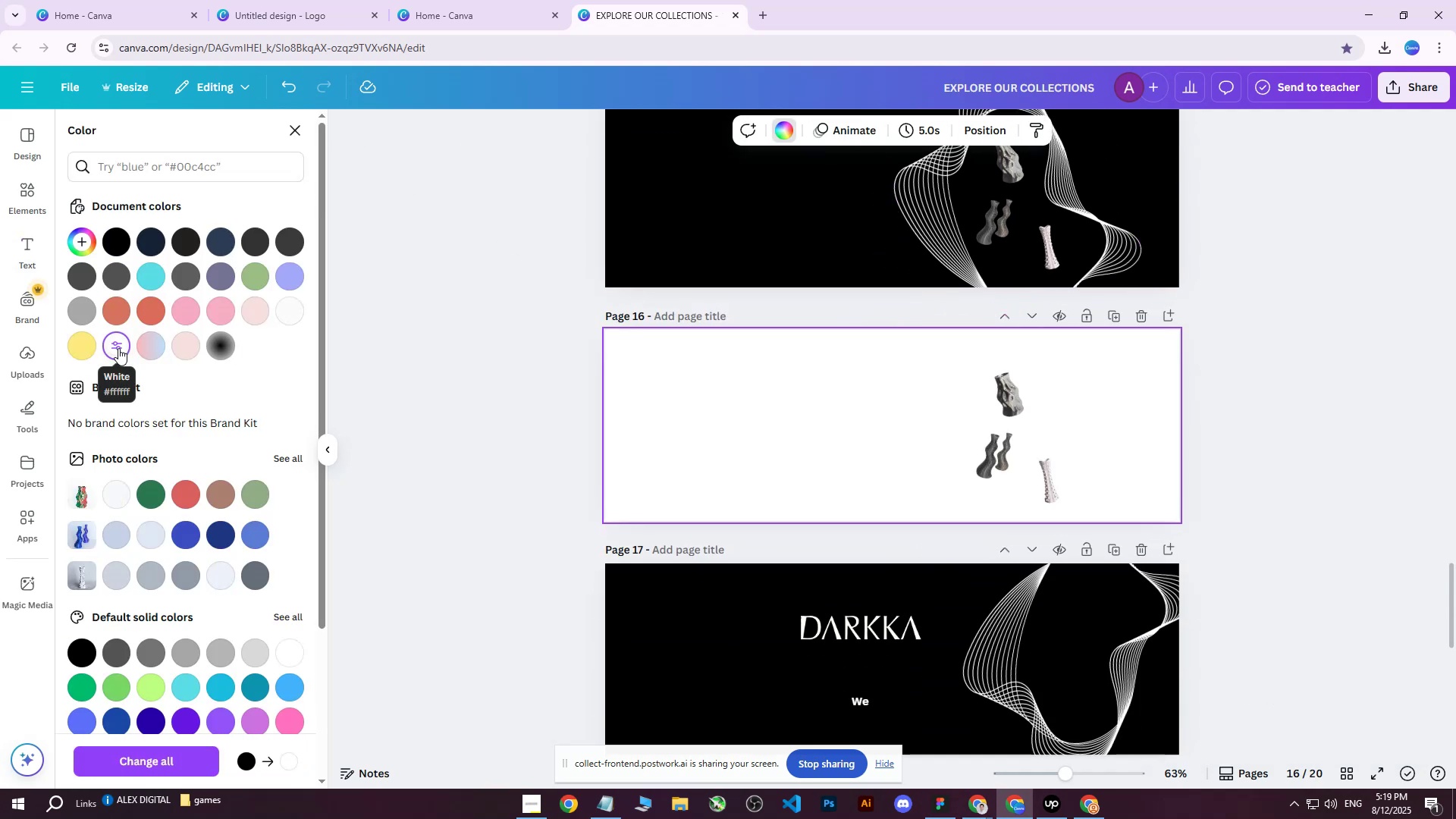 
left_click([1062, 402])
 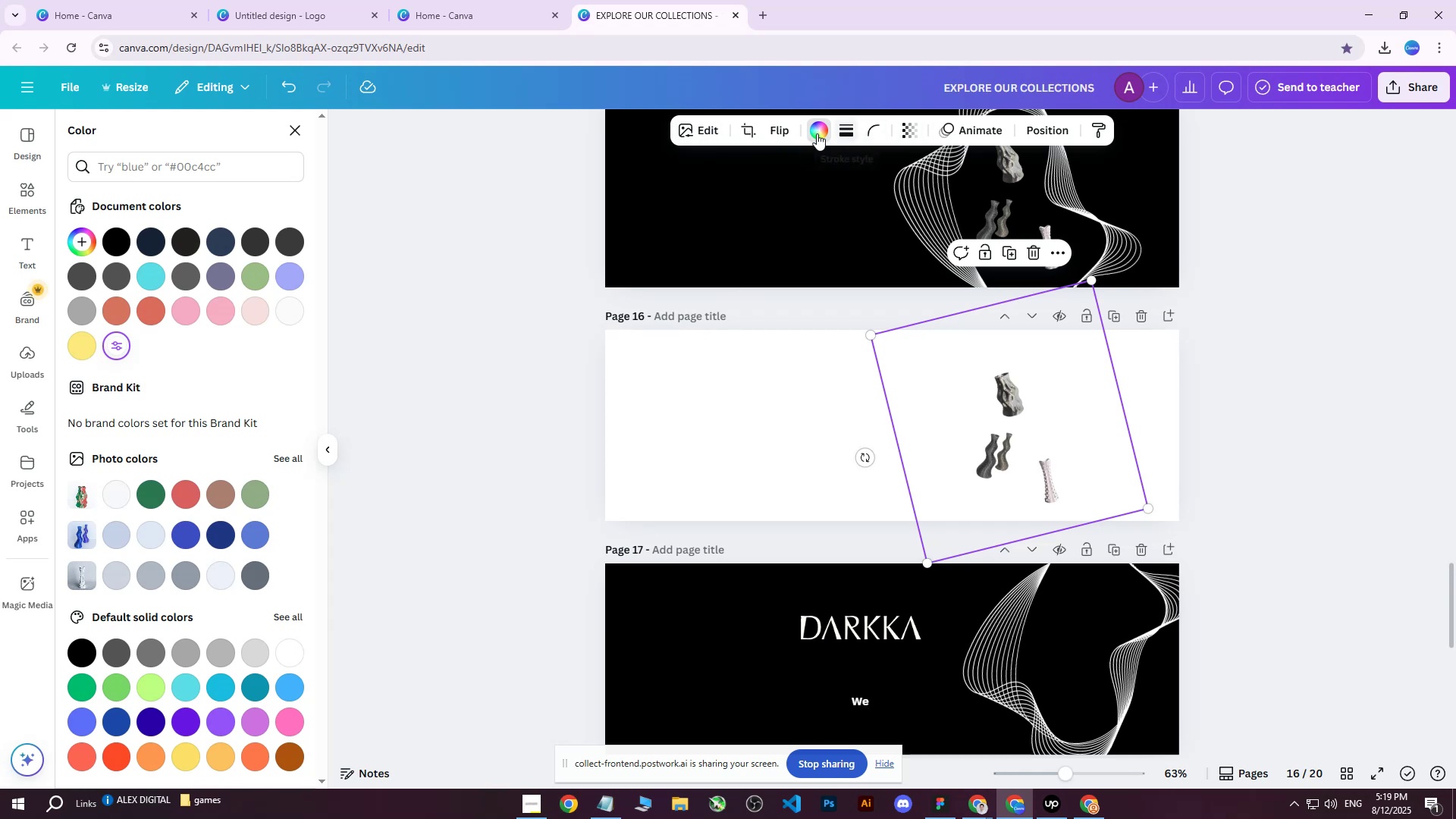 
double_click([814, 133])
 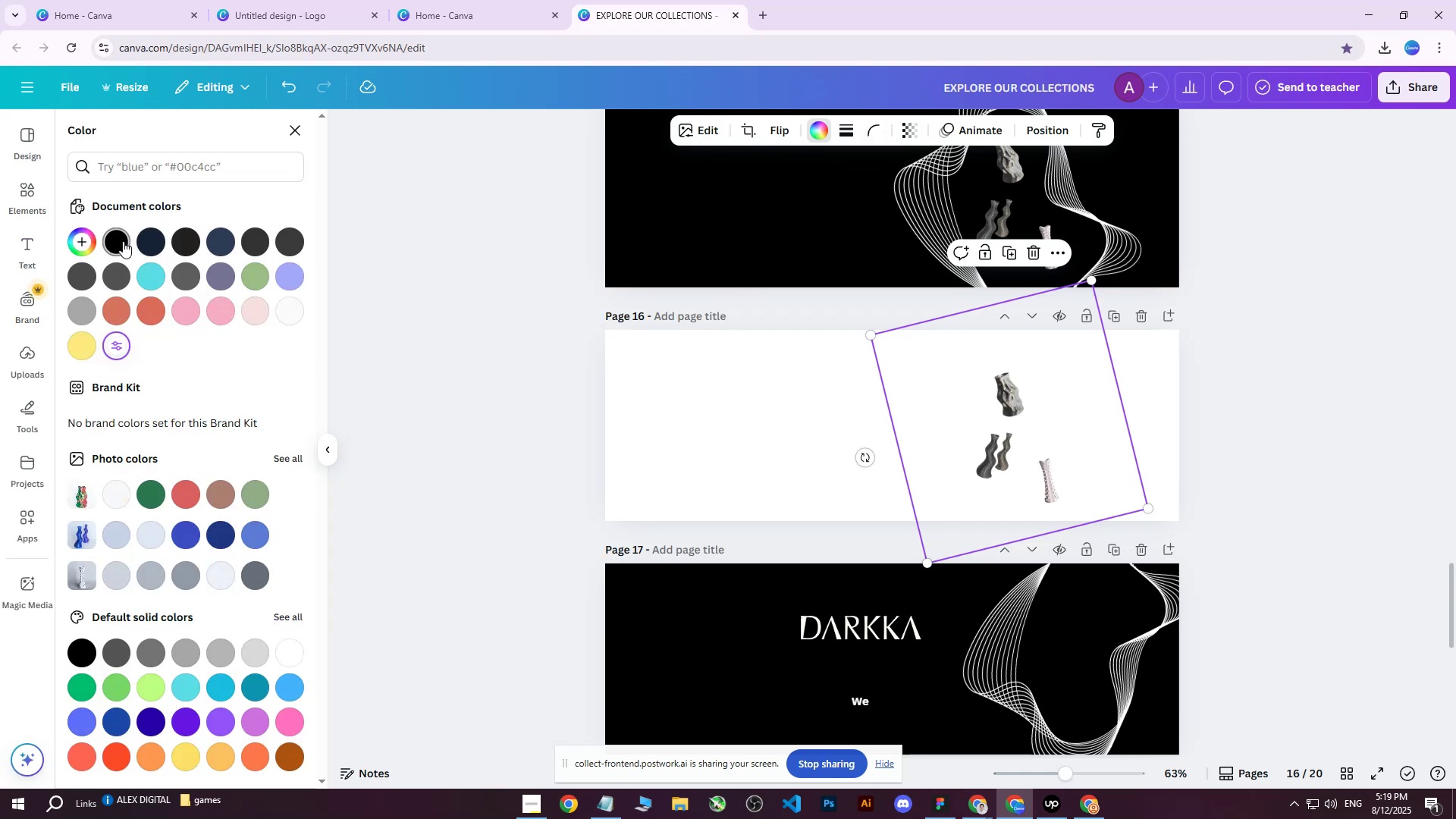 
left_click([123, 241])
 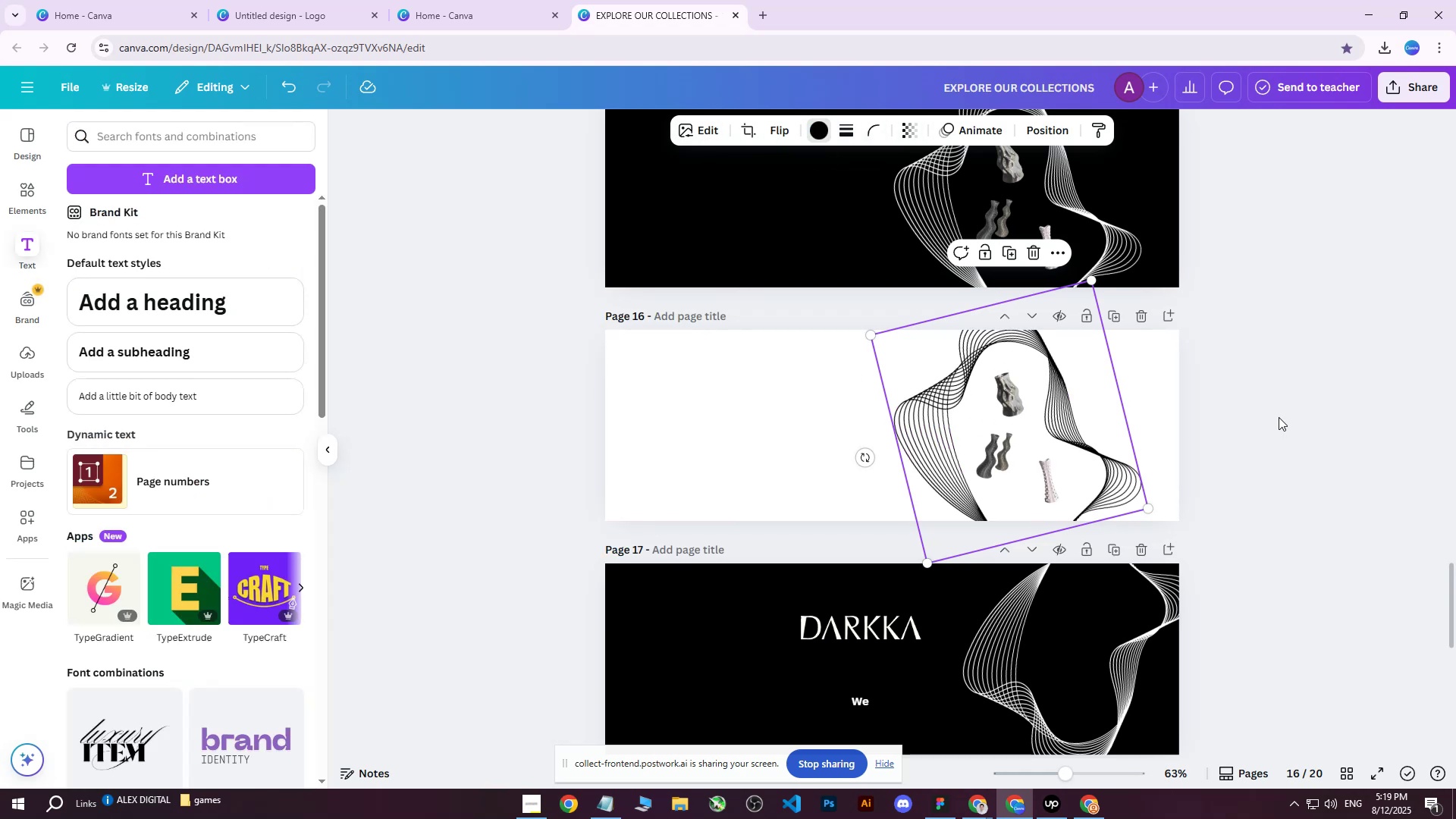 
double_click([1279, 417])
 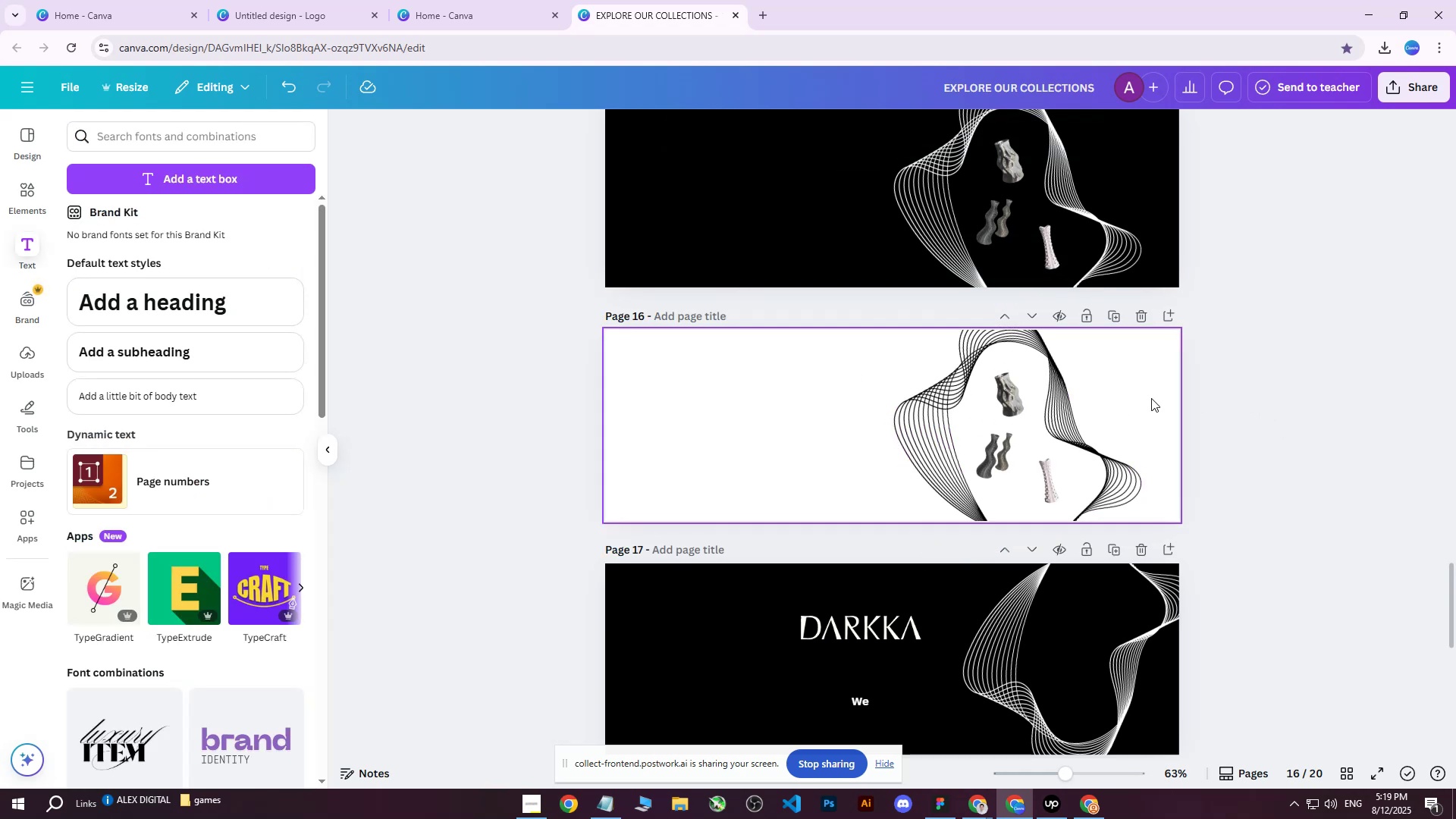 
left_click([1079, 394])
 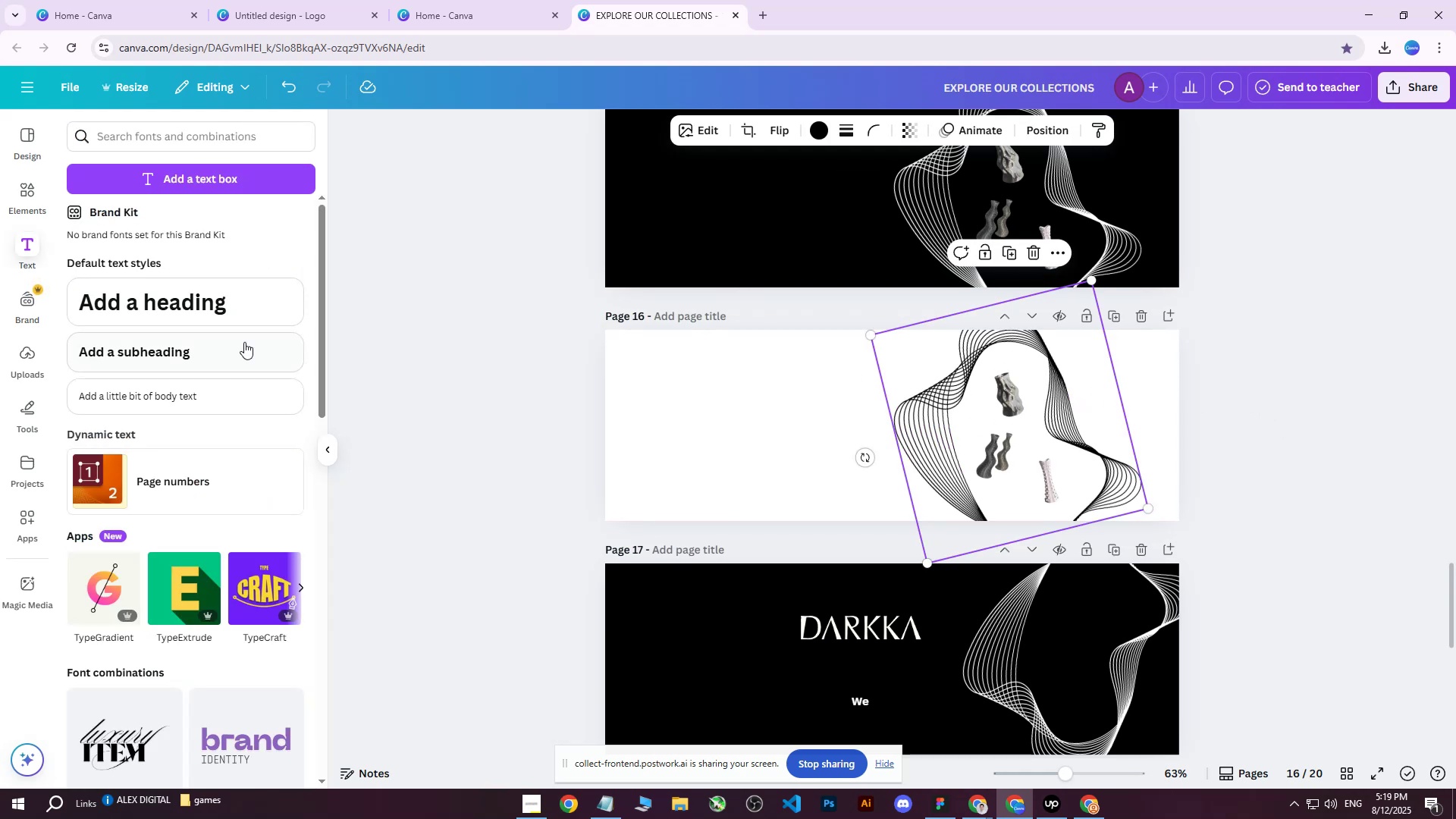 
left_click([305, 0])
 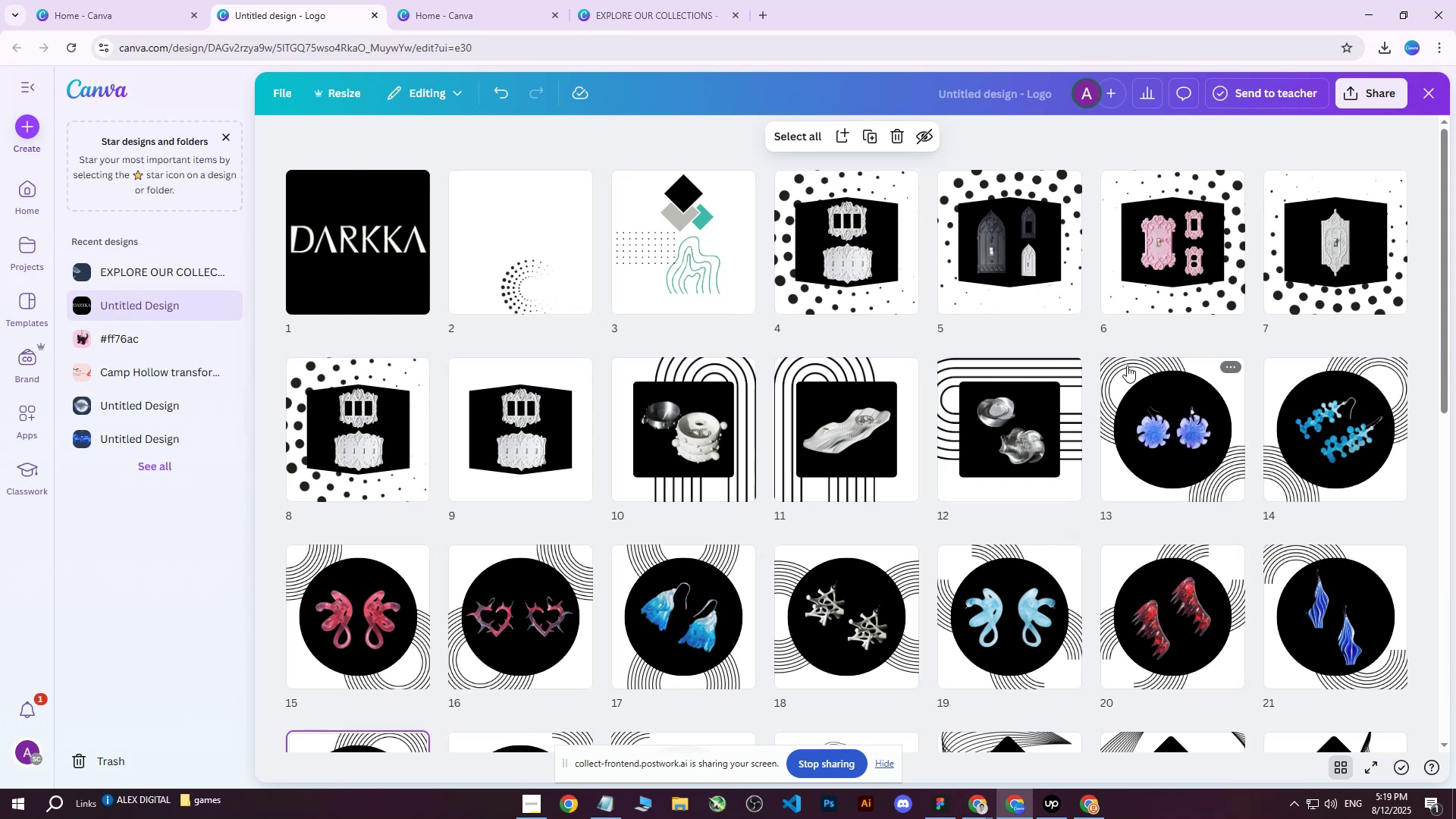 
scroll: coordinate [1056, 370], scroll_direction: down, amount: 4.0
 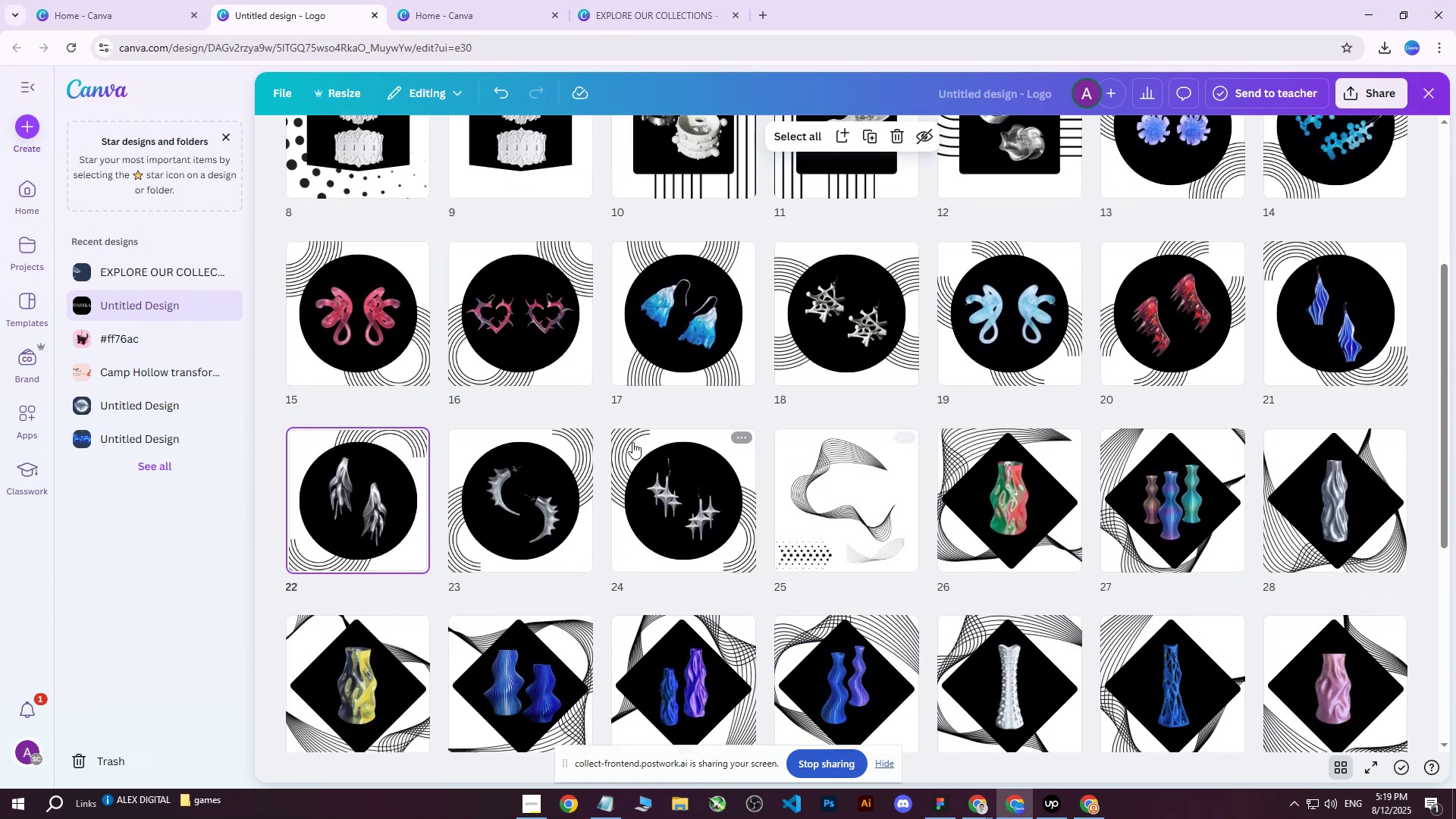 
scroll: coordinate [610, 408], scroll_direction: up, amount: 2.0
 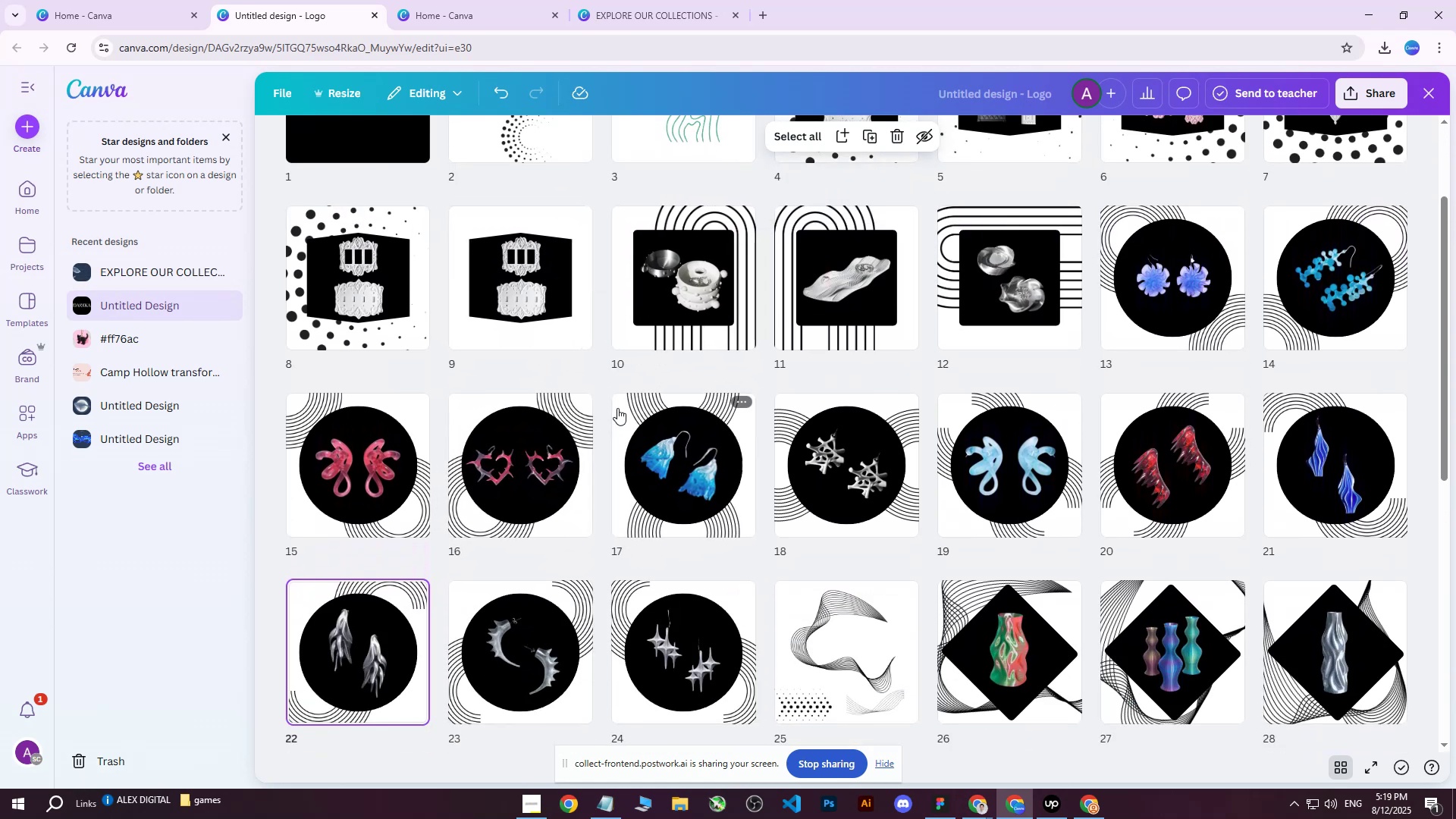 
left_click([617, 408])
 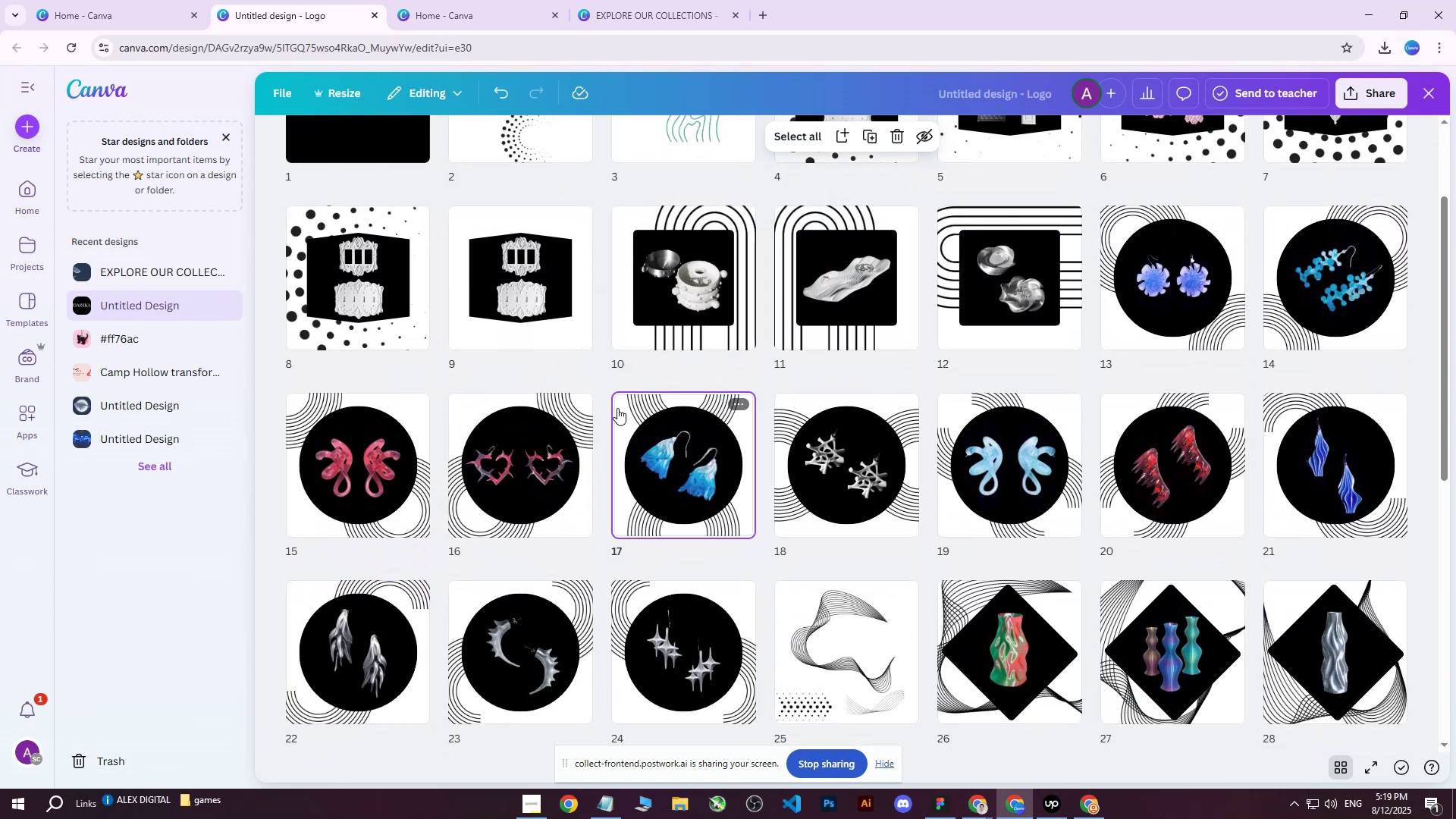 
left_click([617, 408])
 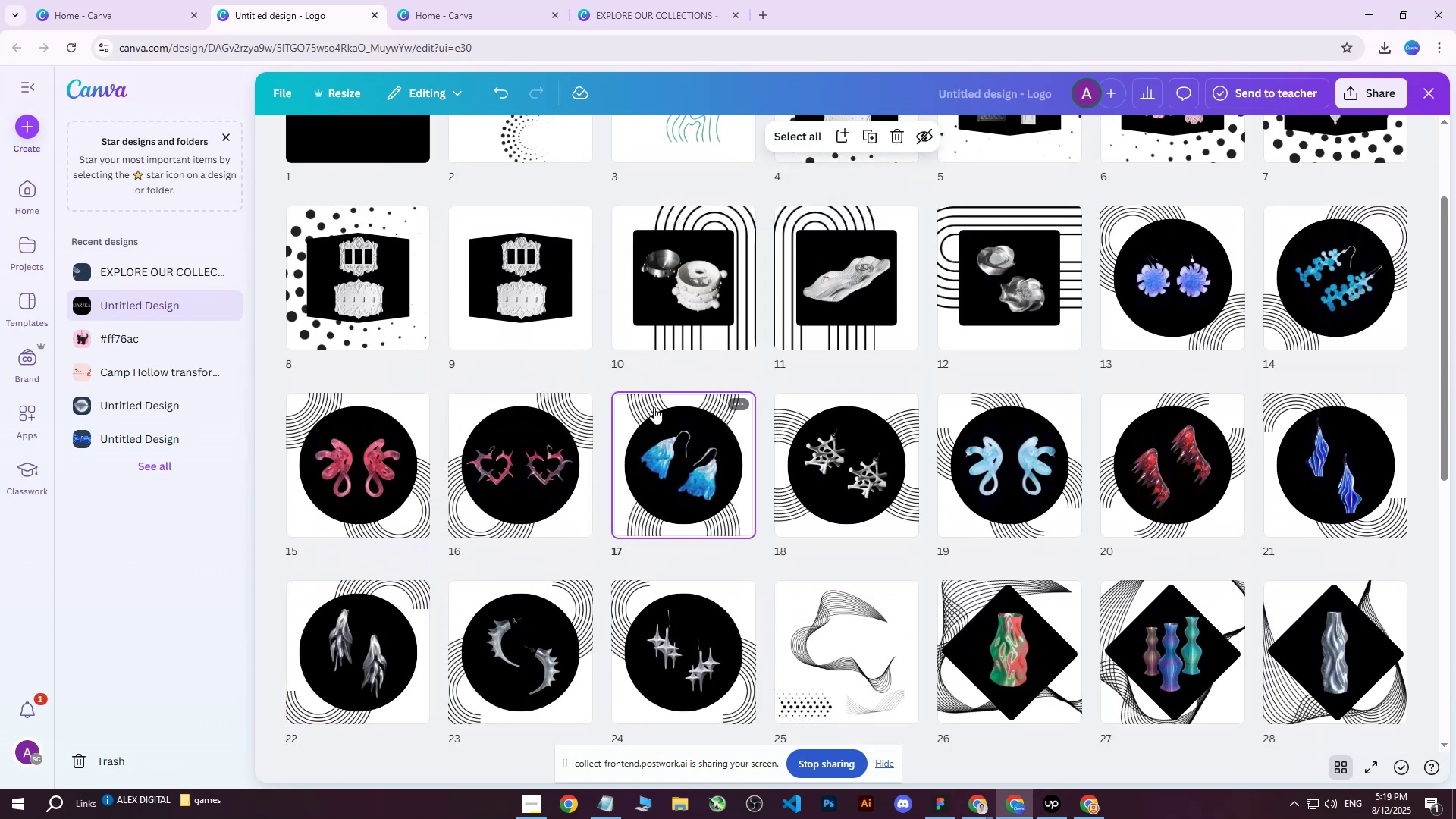 
double_click([654, 407])
 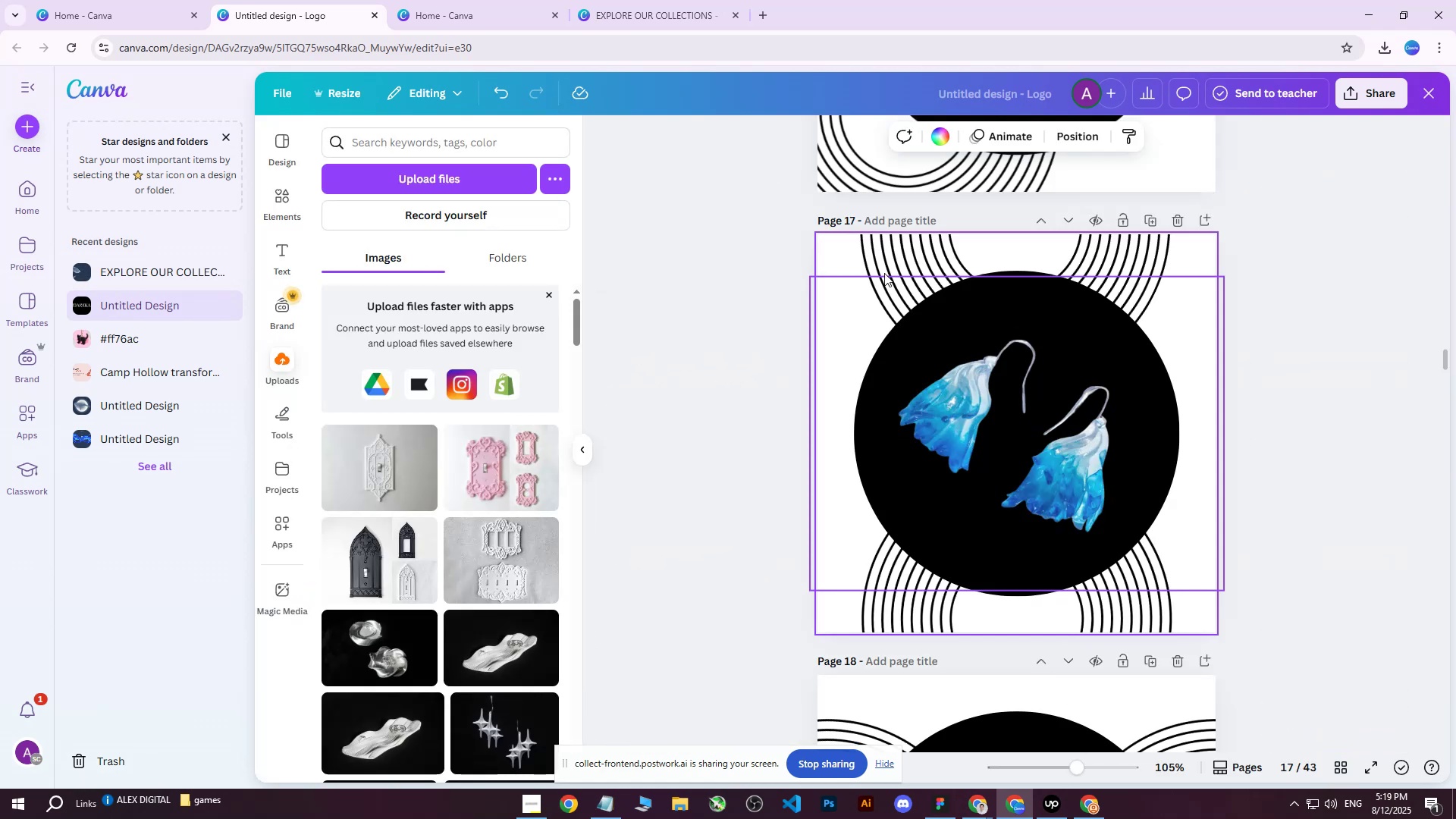 
left_click([894, 264])
 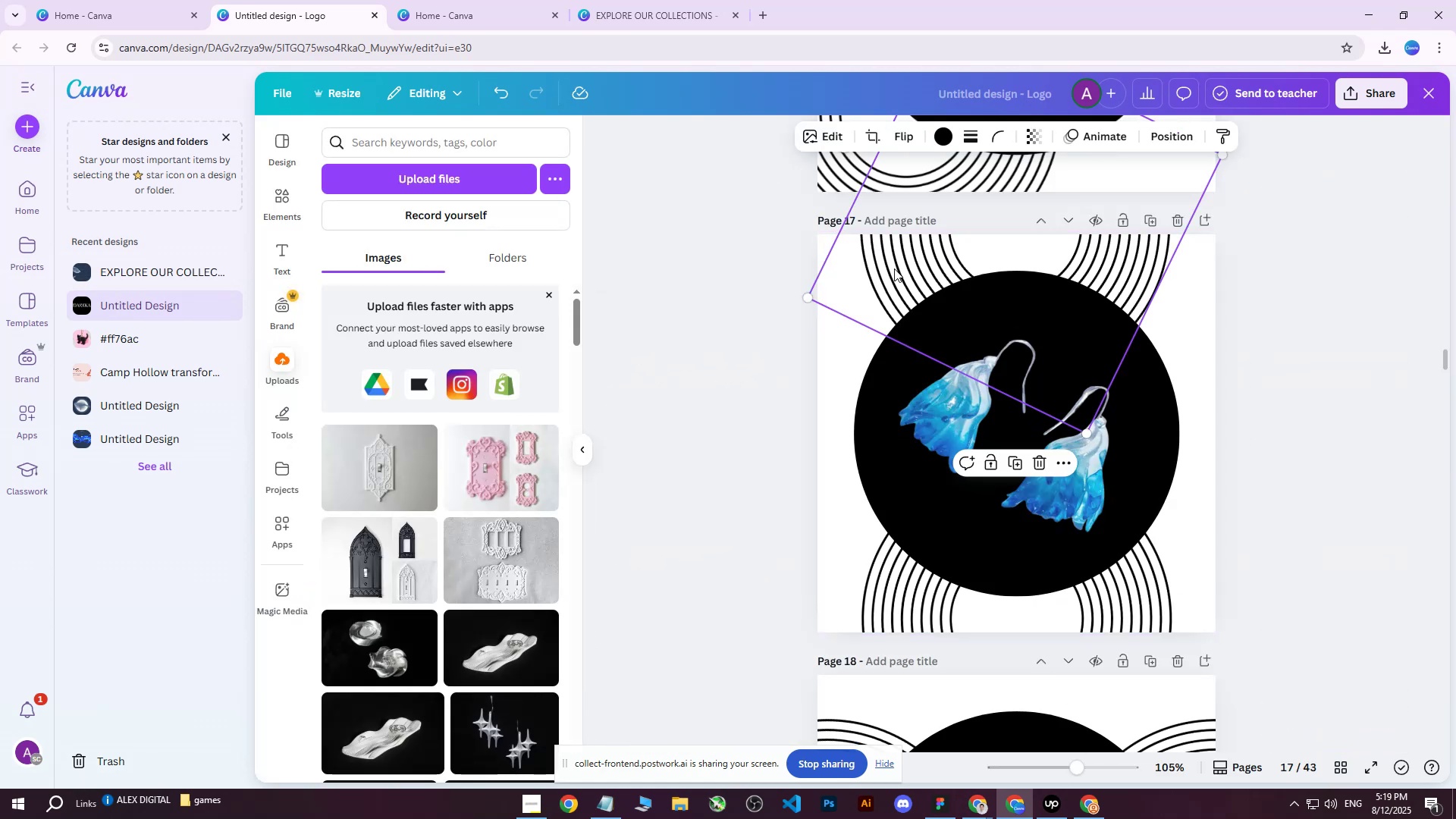 
right_click([894, 268])
 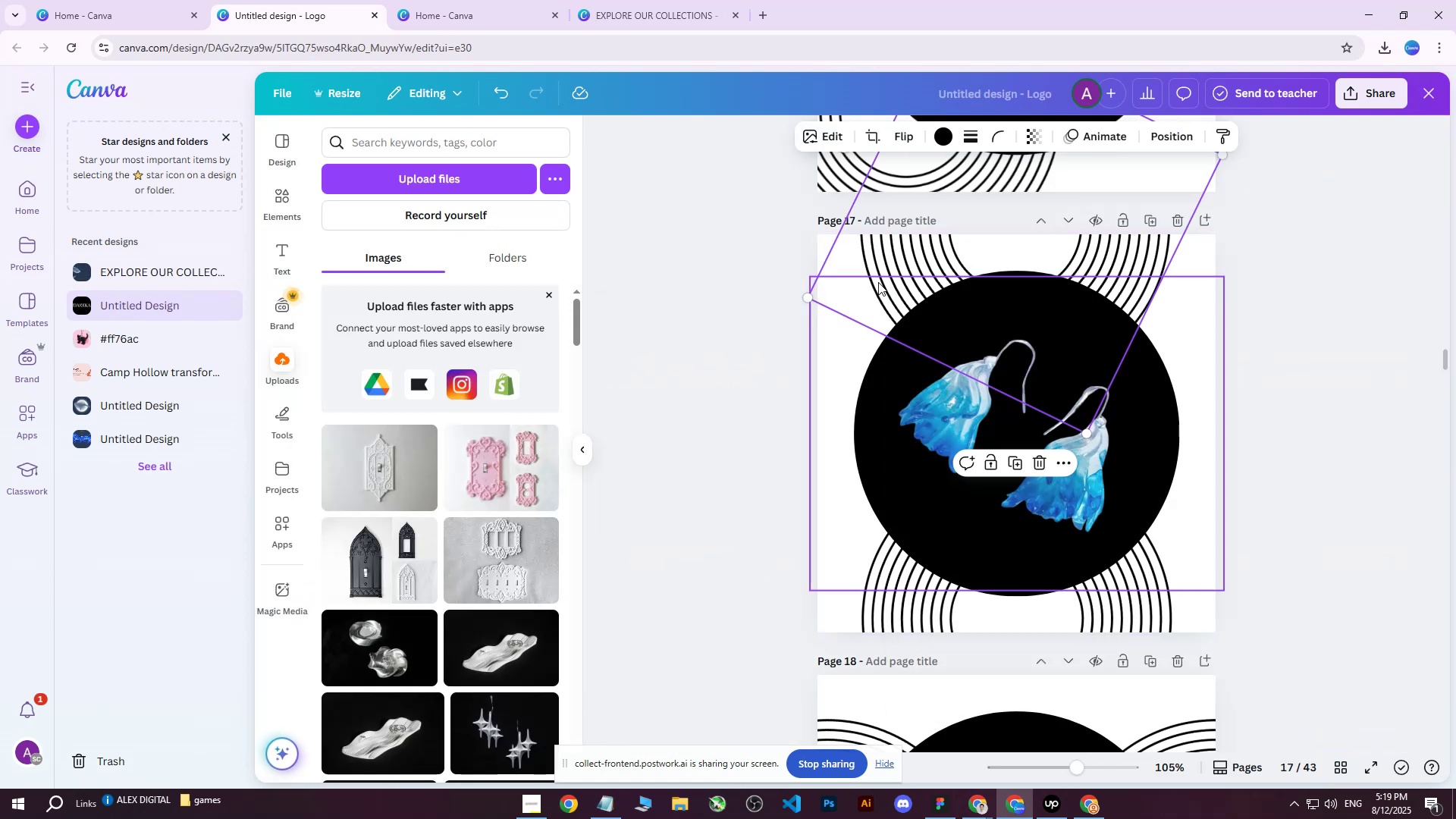 
double_click([610, 0])
 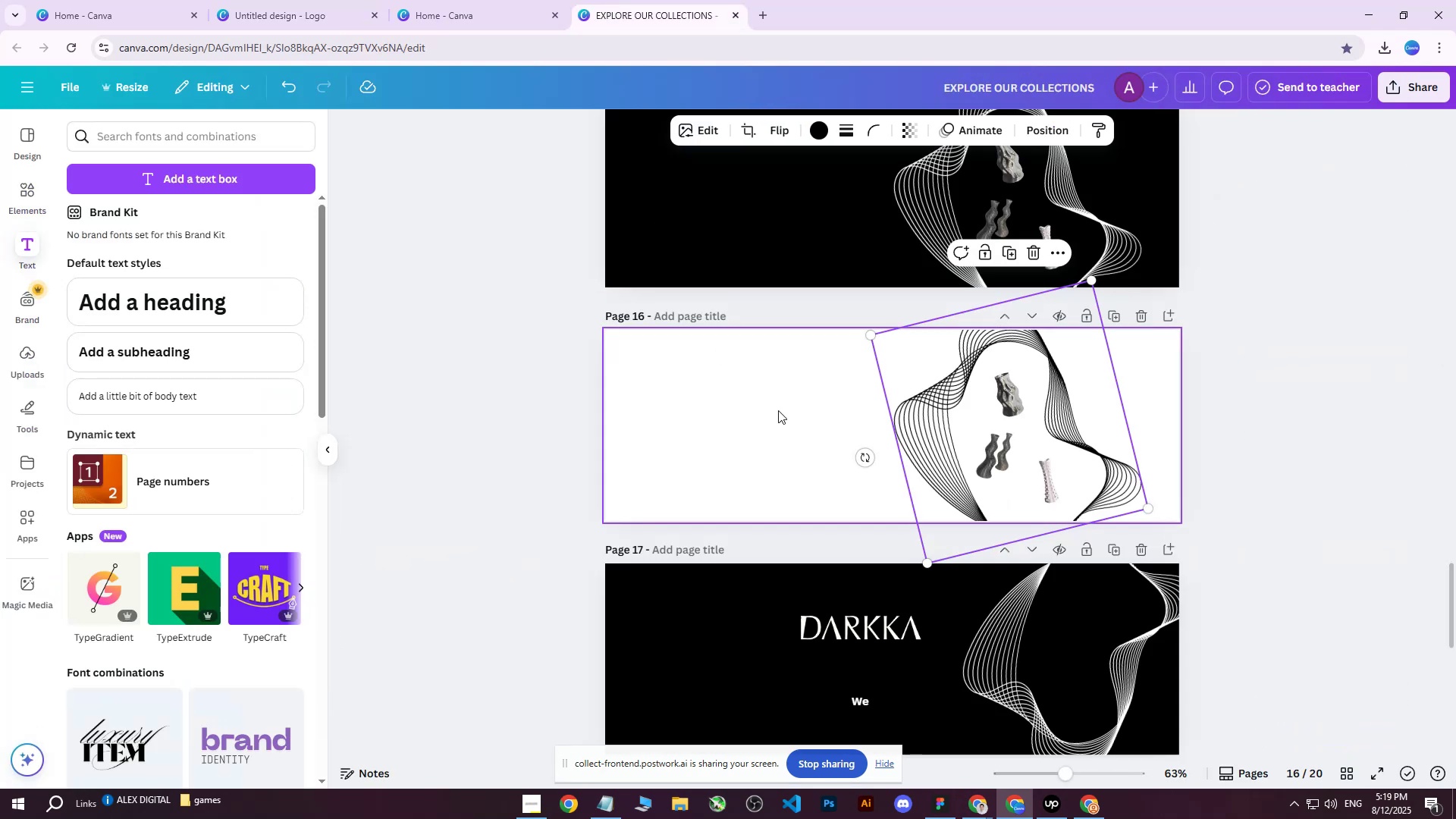 
hold_key(key=ControlLeft, duration=0.48)
scroll: coordinate [1002, 455], scroll_direction: down, amount: 11.0
 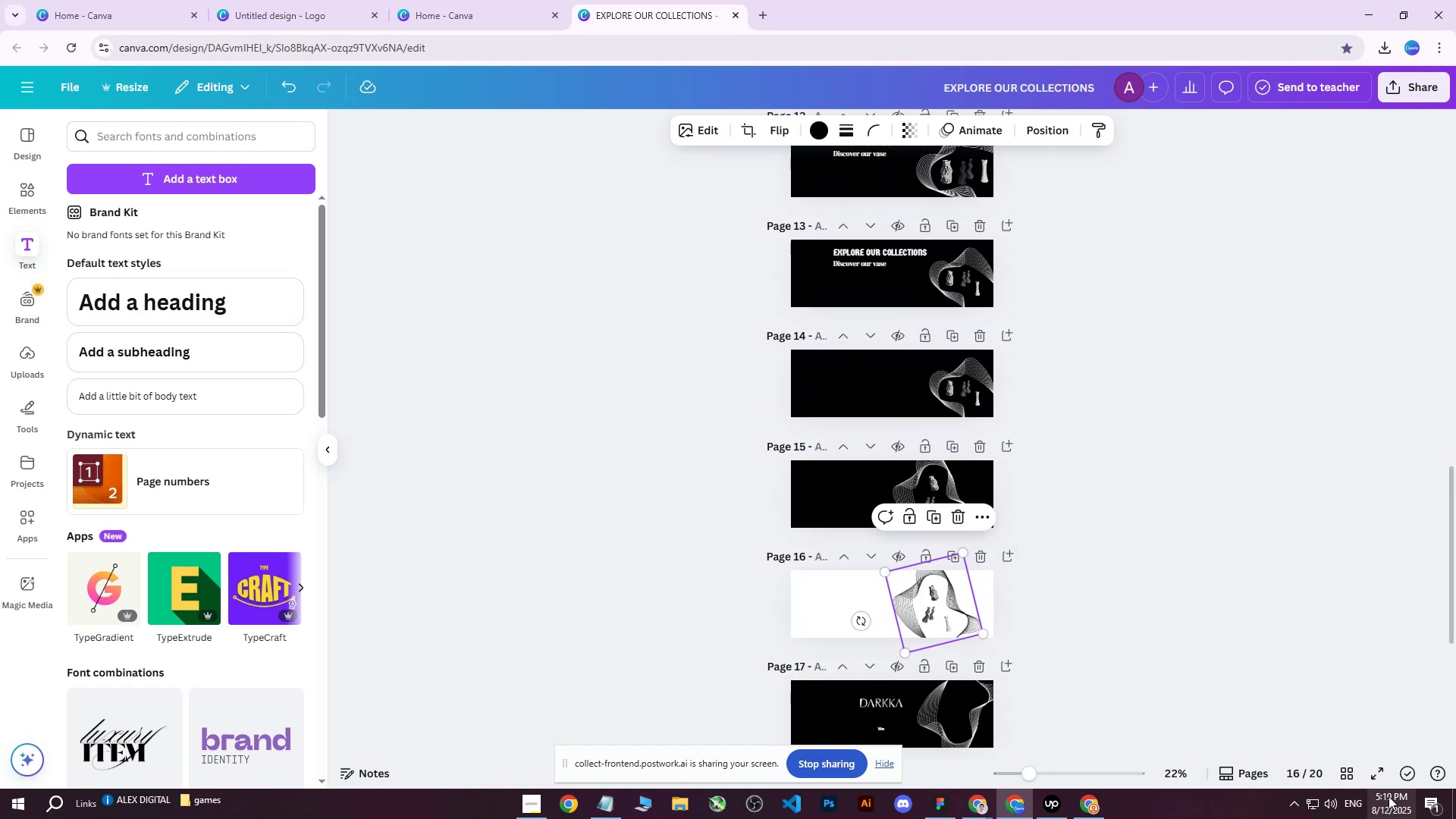 
left_click([1341, 770])
 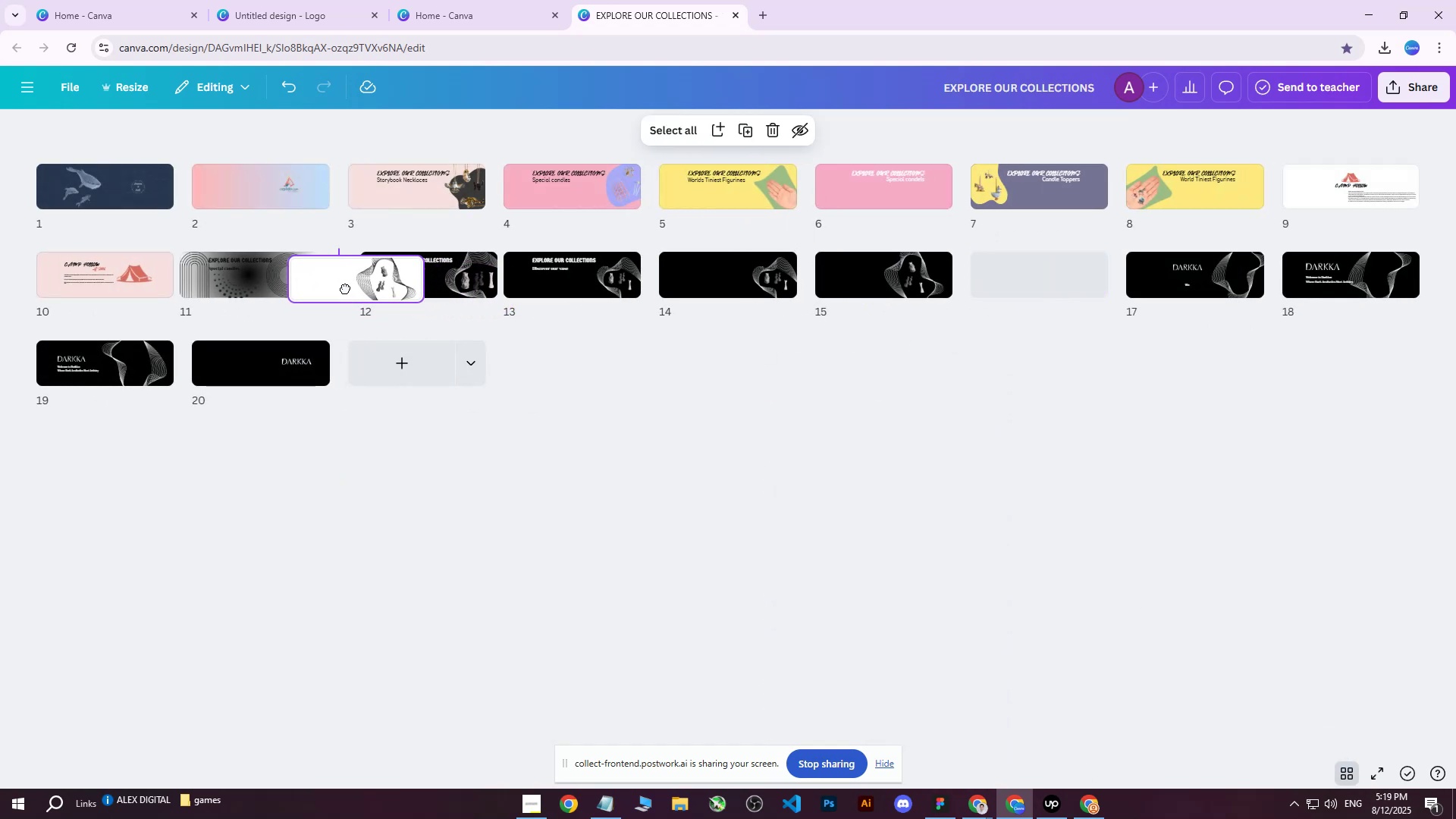 
double_click([417, 271])
 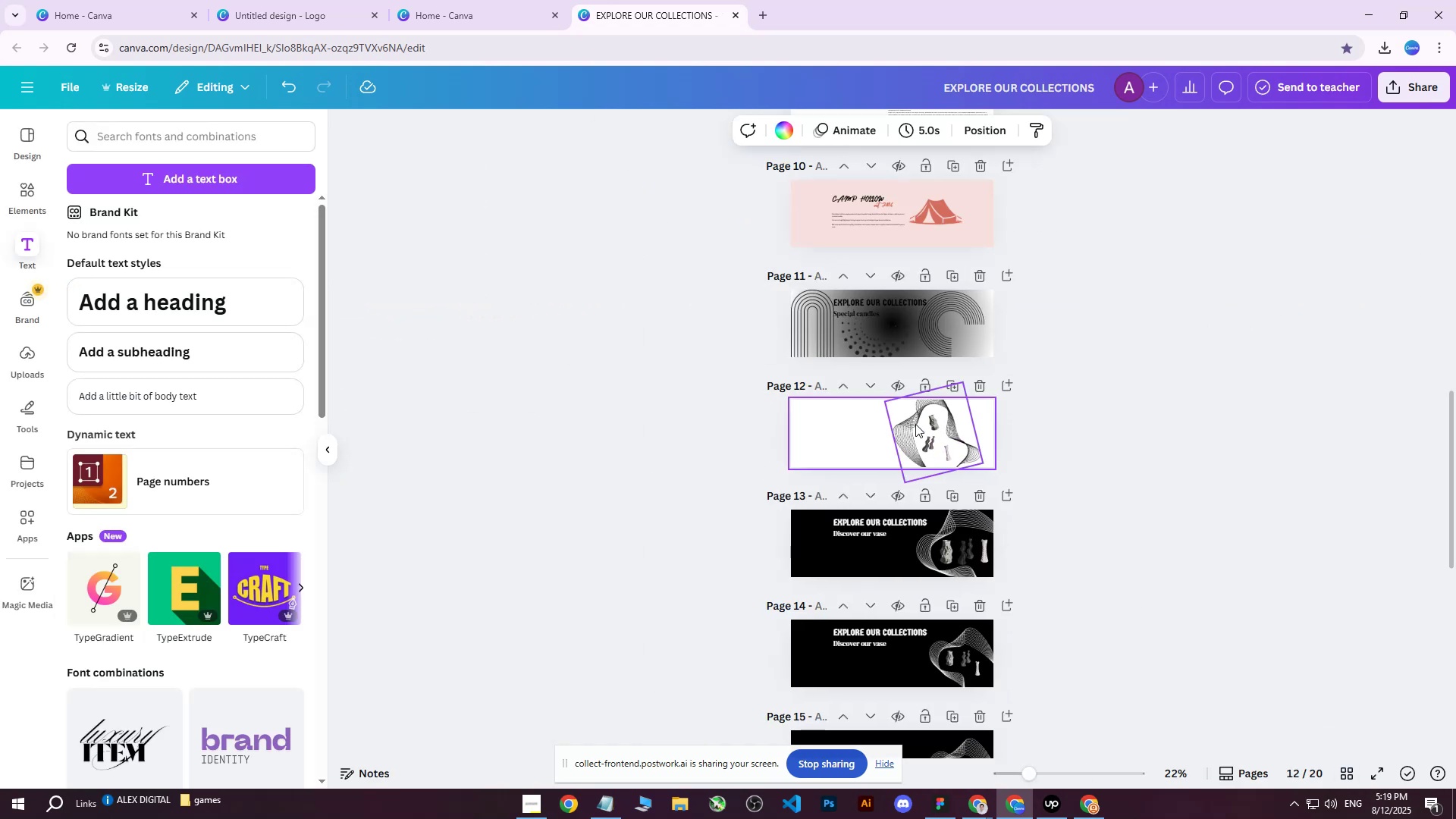 
left_click([908, 426])
 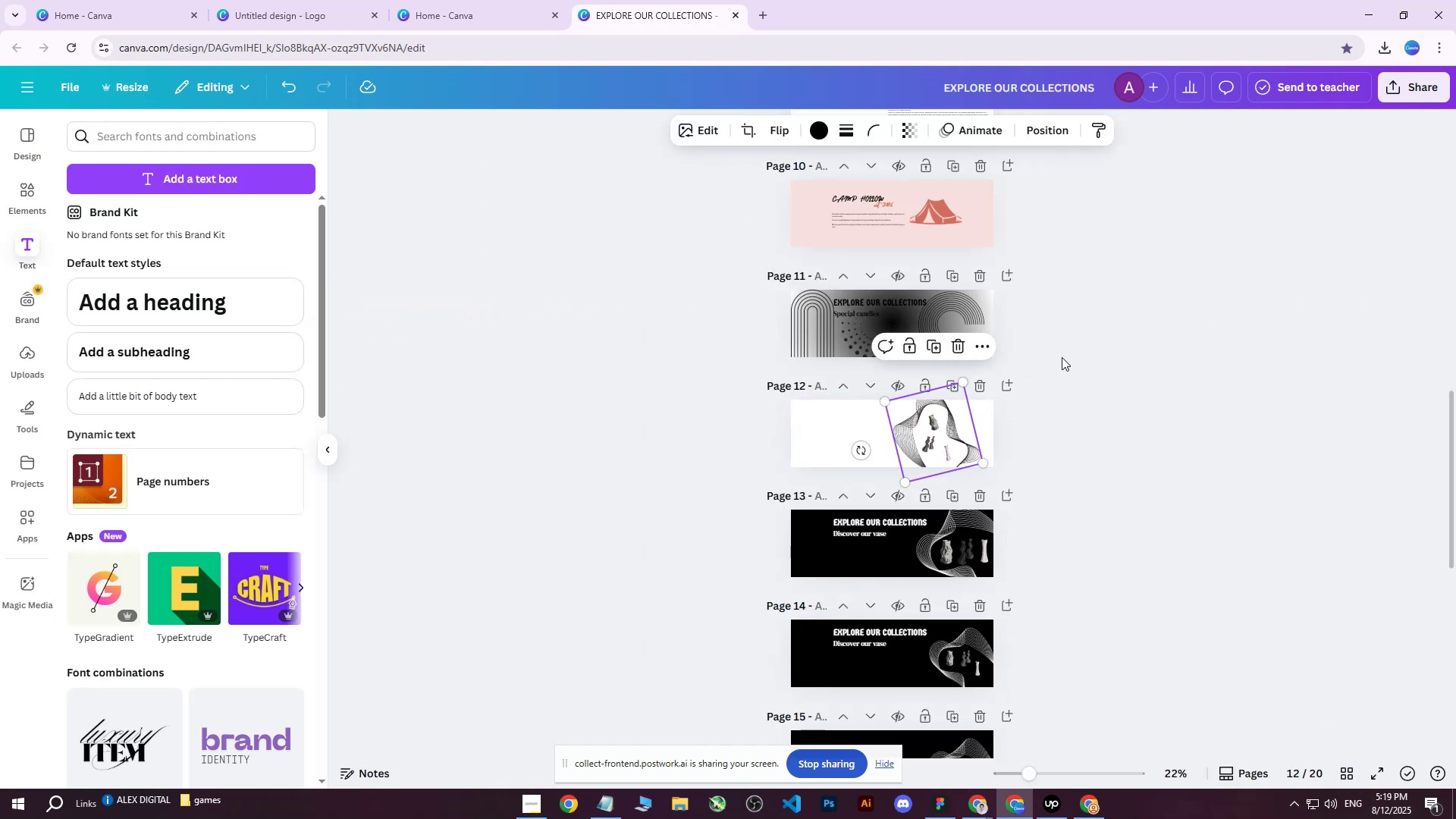 
key(Delete)
 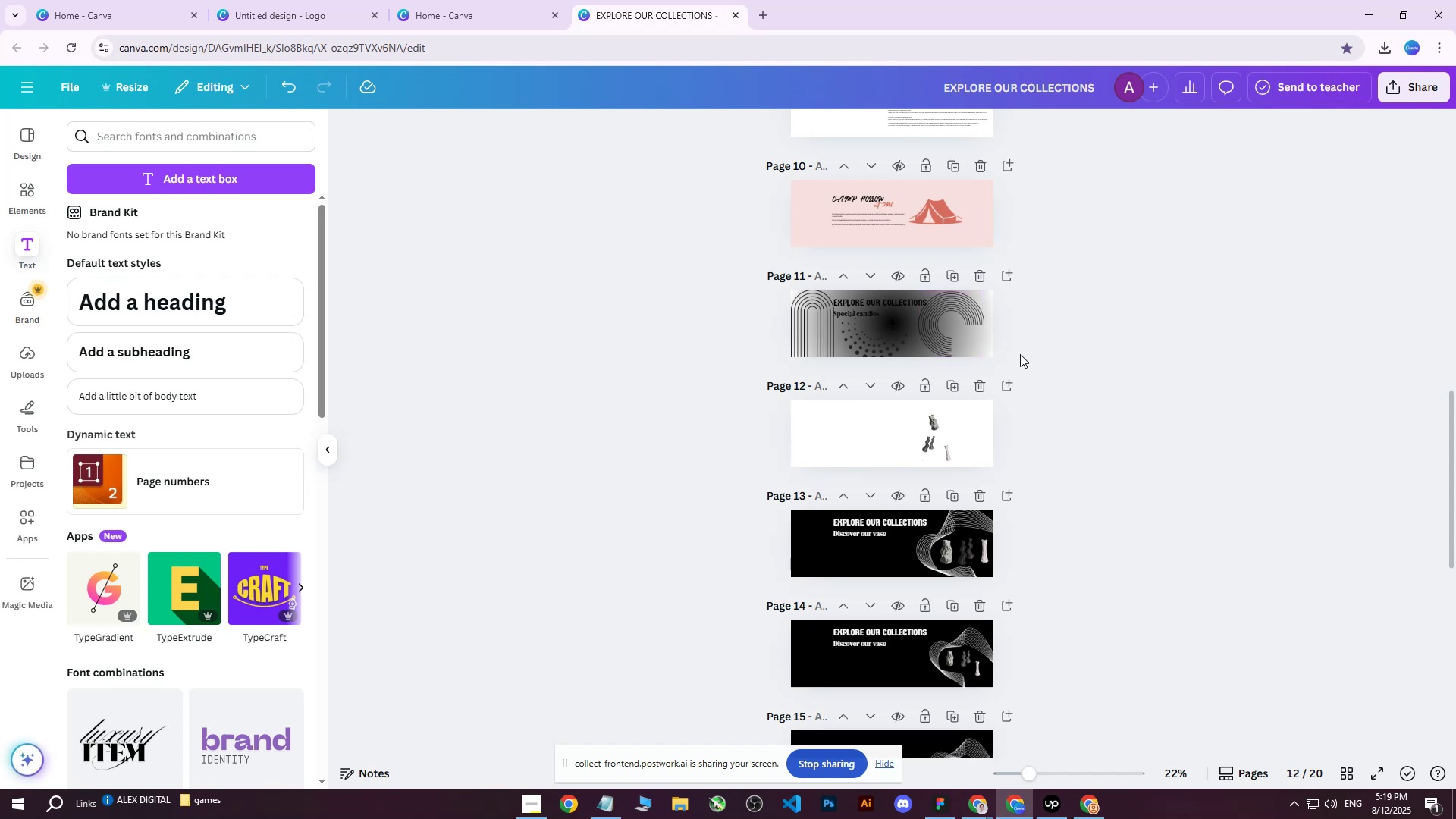 
hold_key(key=ControlLeft, duration=0.94)
scroll: coordinate [1107, 360], scroll_direction: up, amount: 6.0
 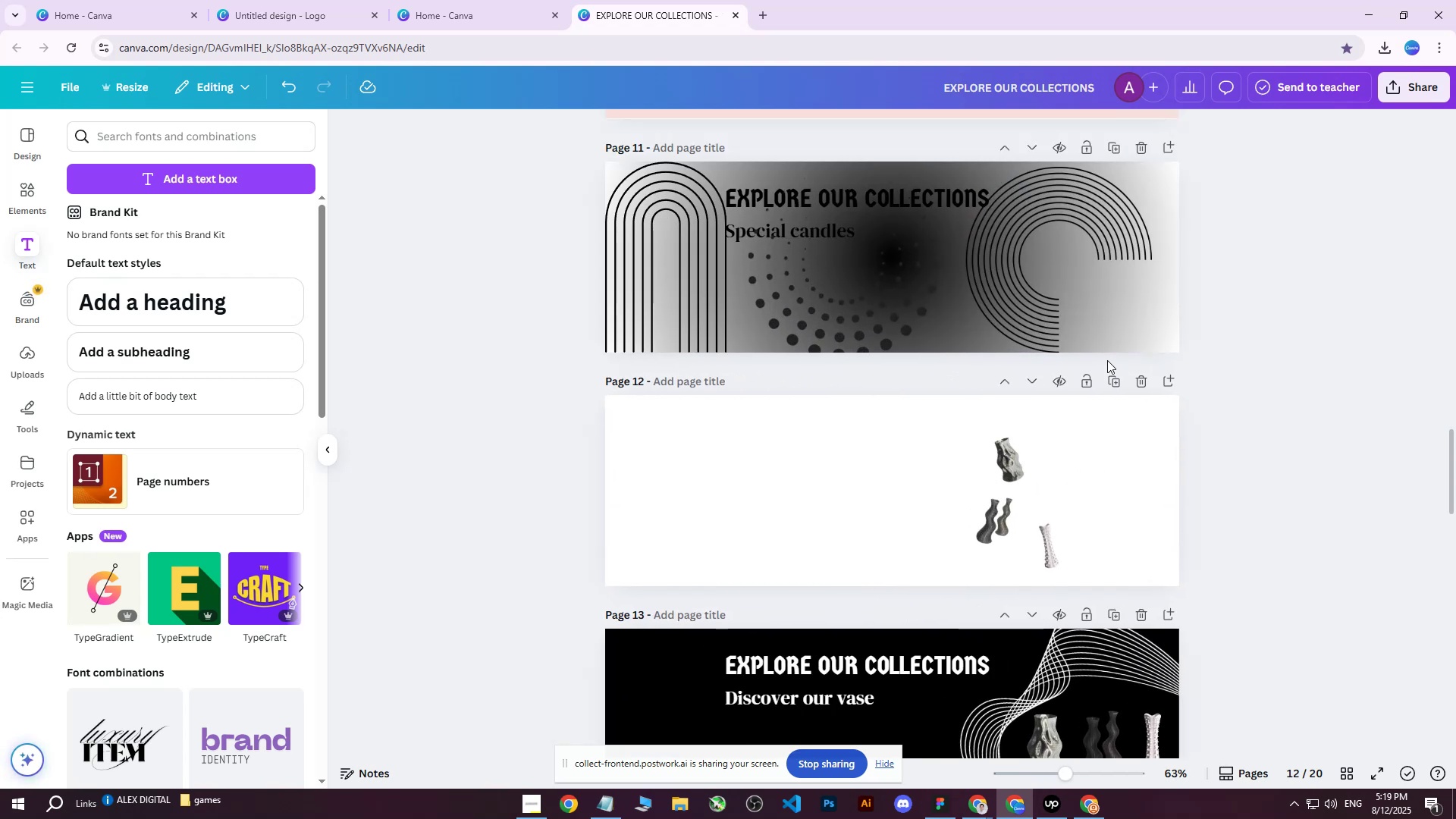 
hold_key(key=ControlLeft, duration=0.57)
scroll: coordinate [1106, 360], scroll_direction: down, amount: 3.0
 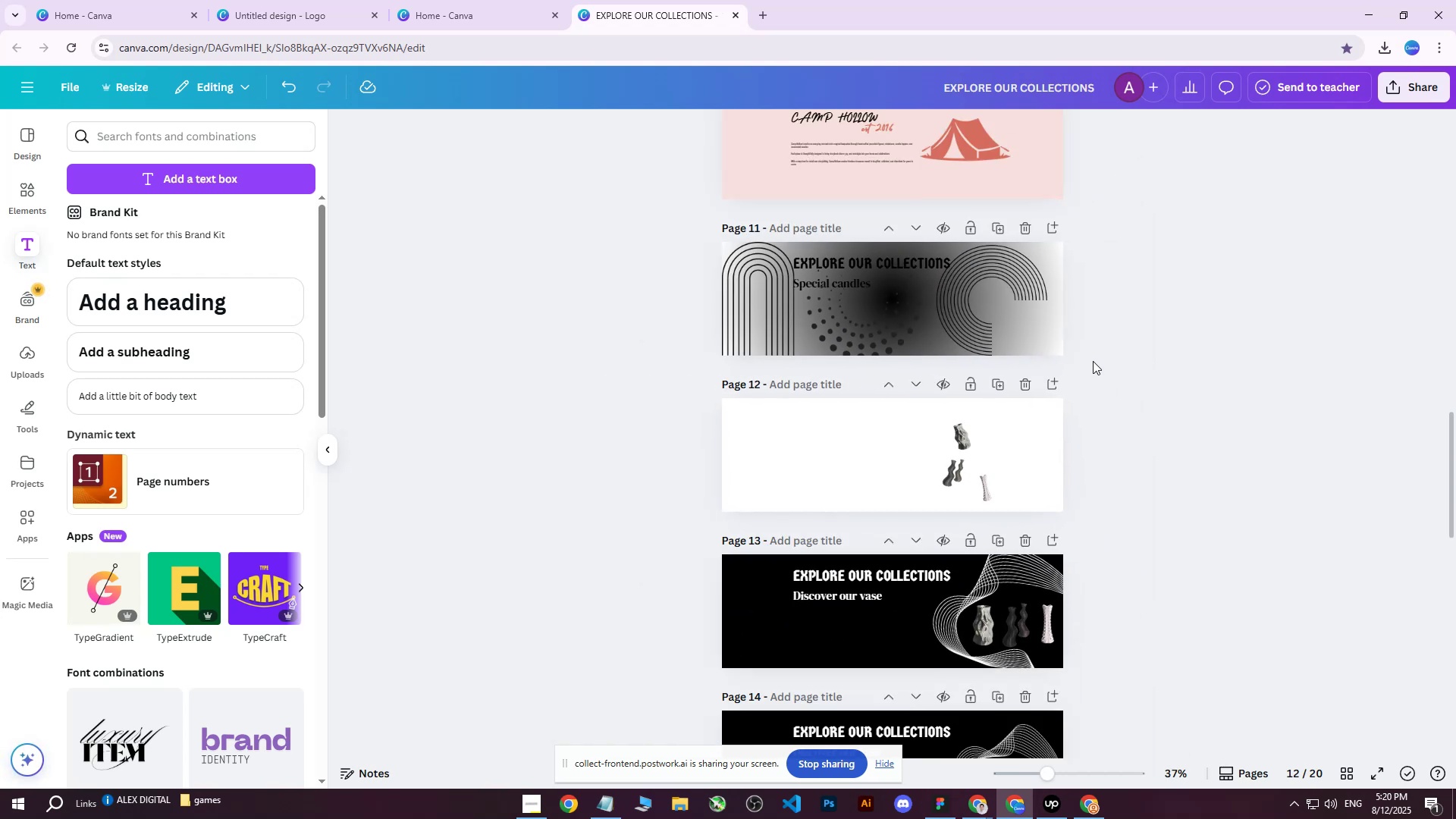 
wait(10.63)
 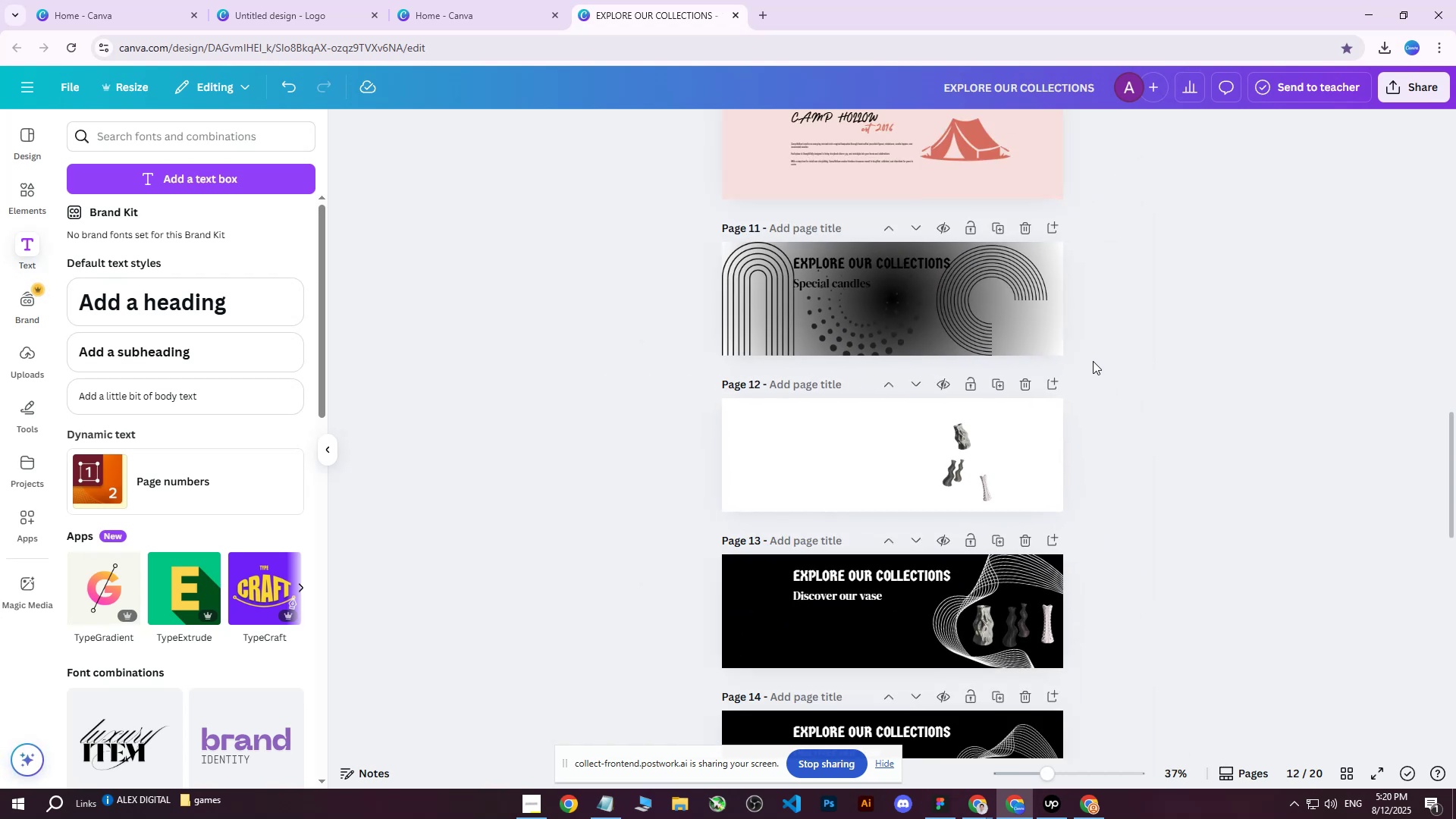 
scroll: coordinate [1101, 378], scroll_direction: down, amount: 2.0
 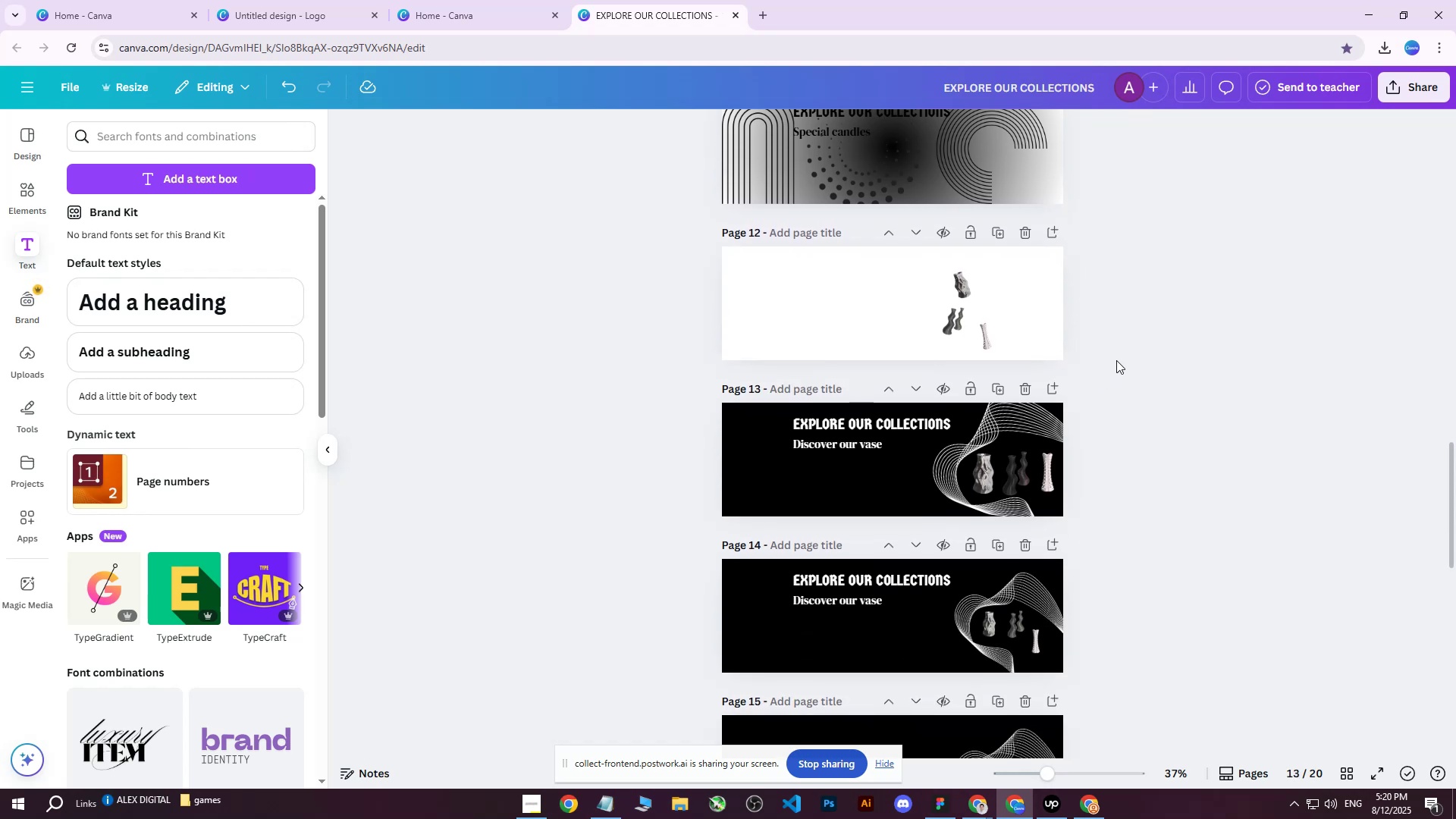 
scroll: coordinate [1121, 280], scroll_direction: up, amount: 3.0
 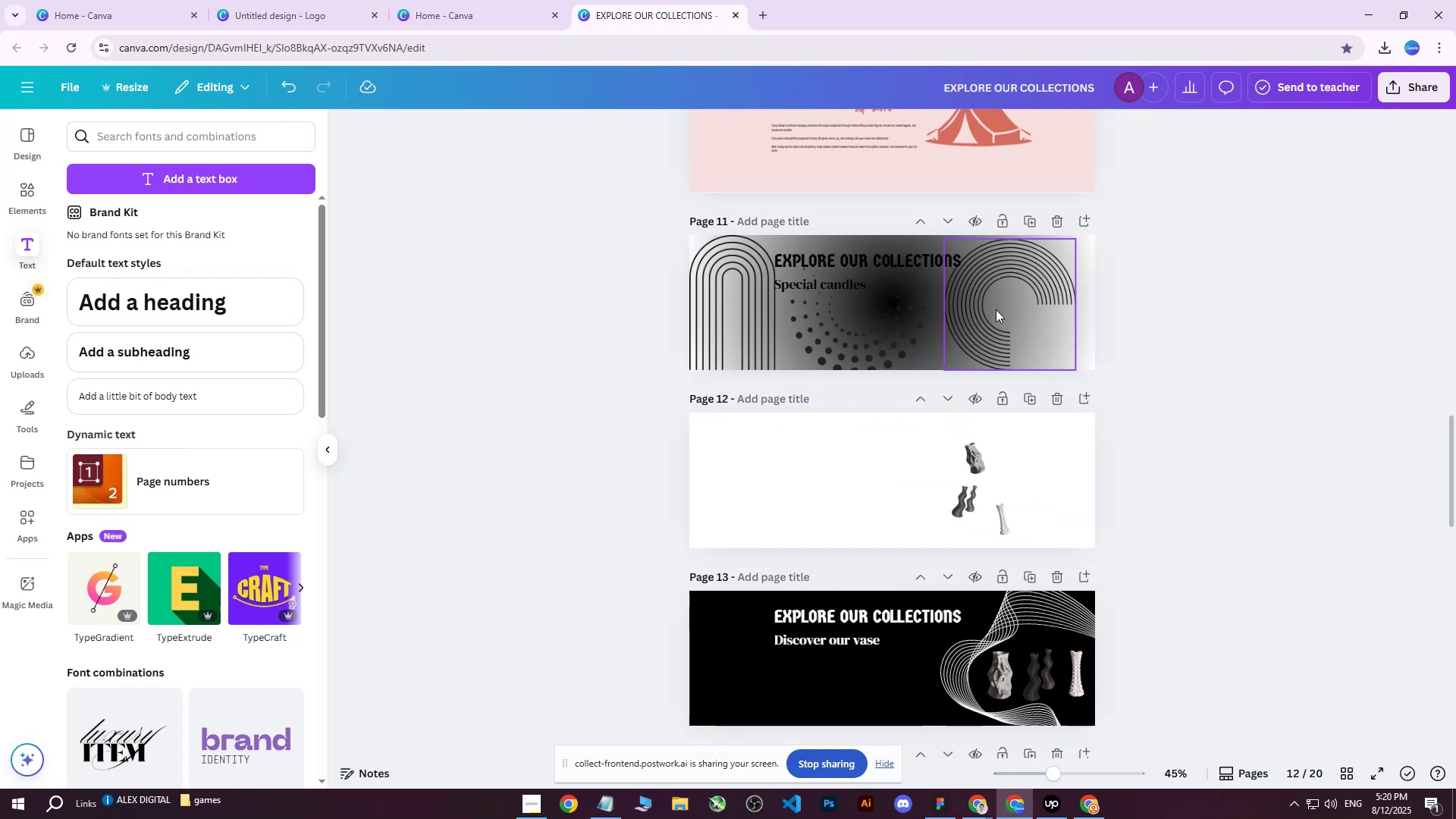 
hold_key(key=ControlLeft, duration=0.44)
 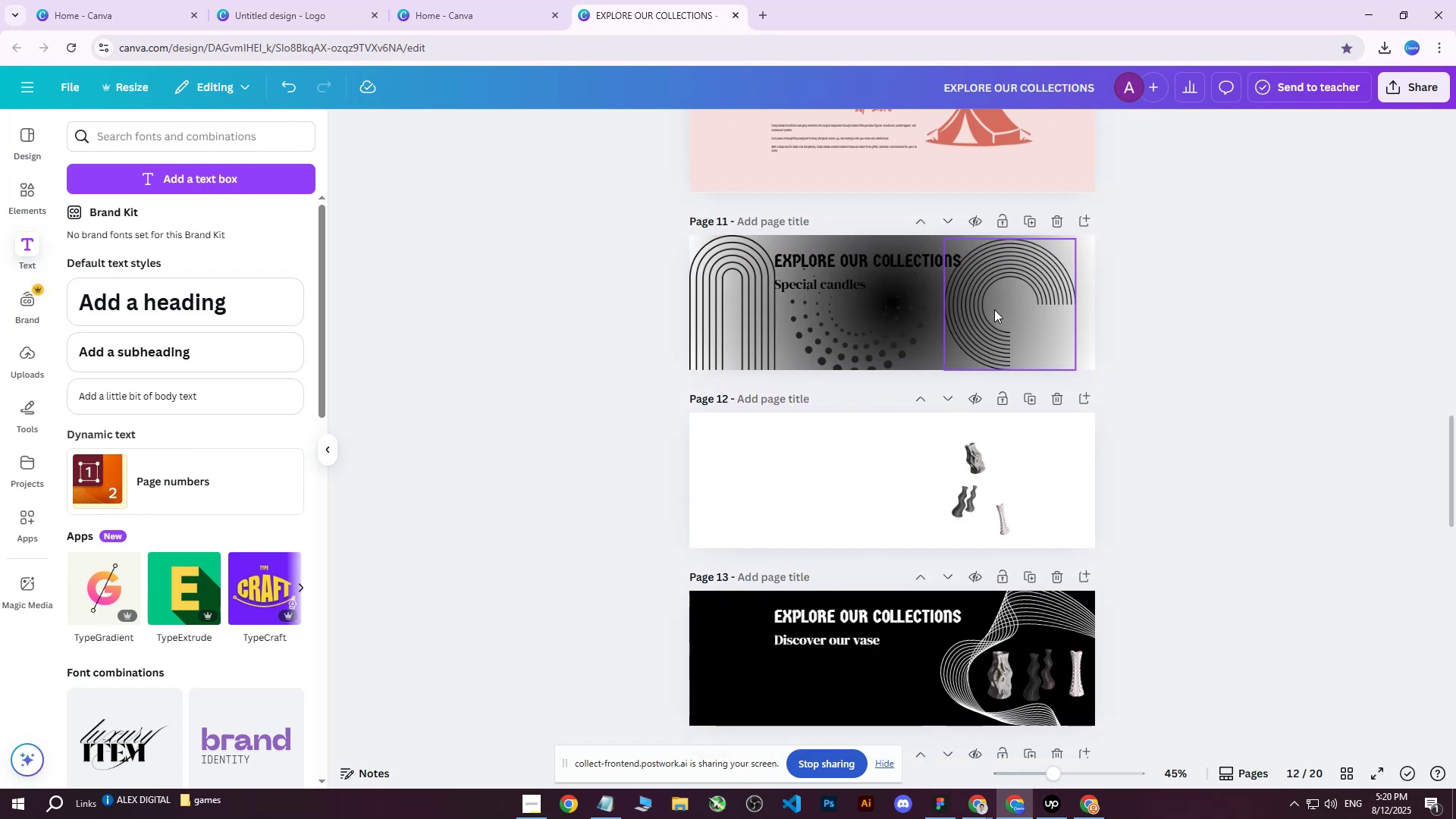 
left_click([994, 309])
 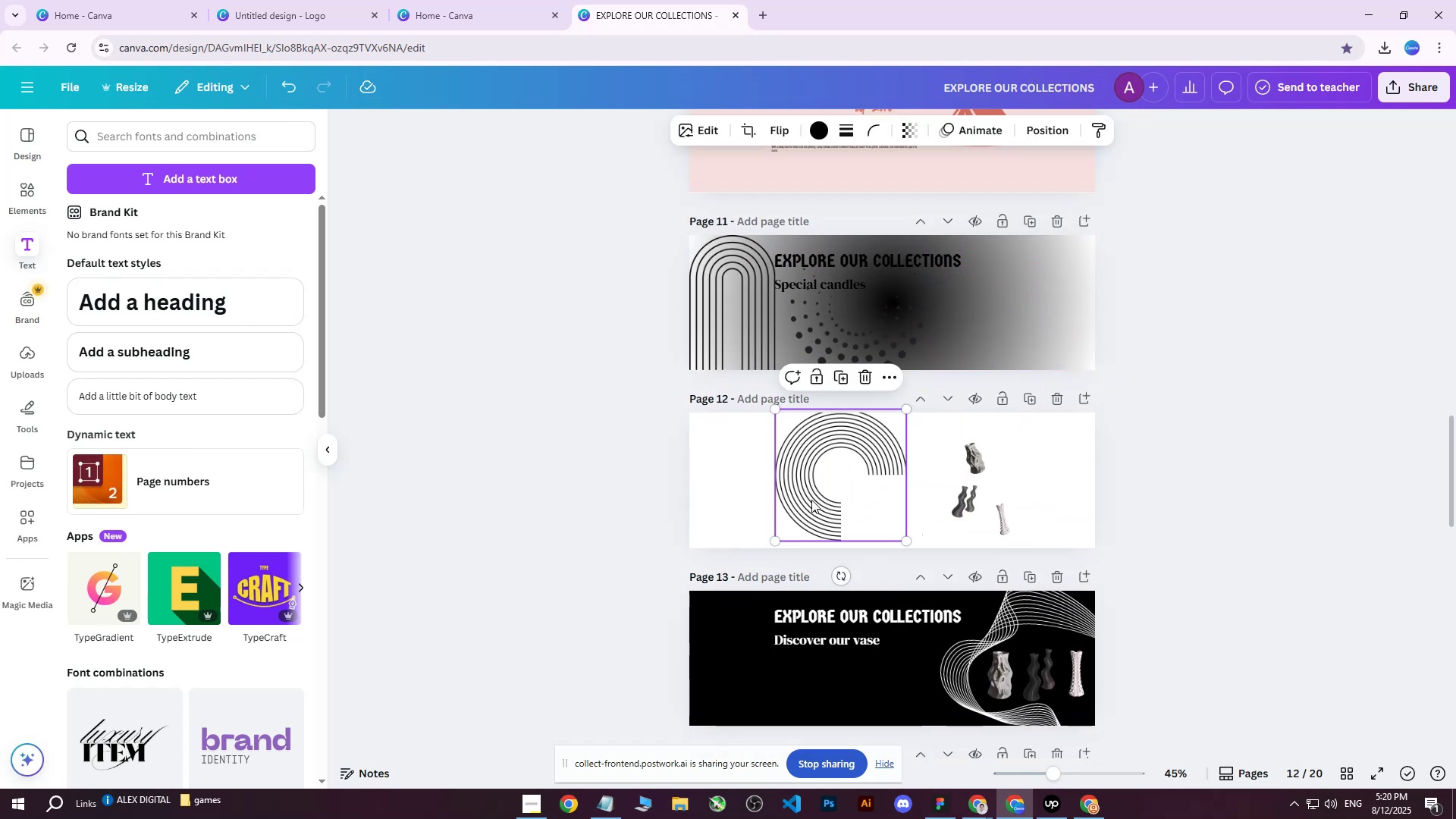 
hold_key(key=ControlLeft, duration=1.5)
scroll: coordinate [857, 502], scroll_direction: up, amount: 5.0
 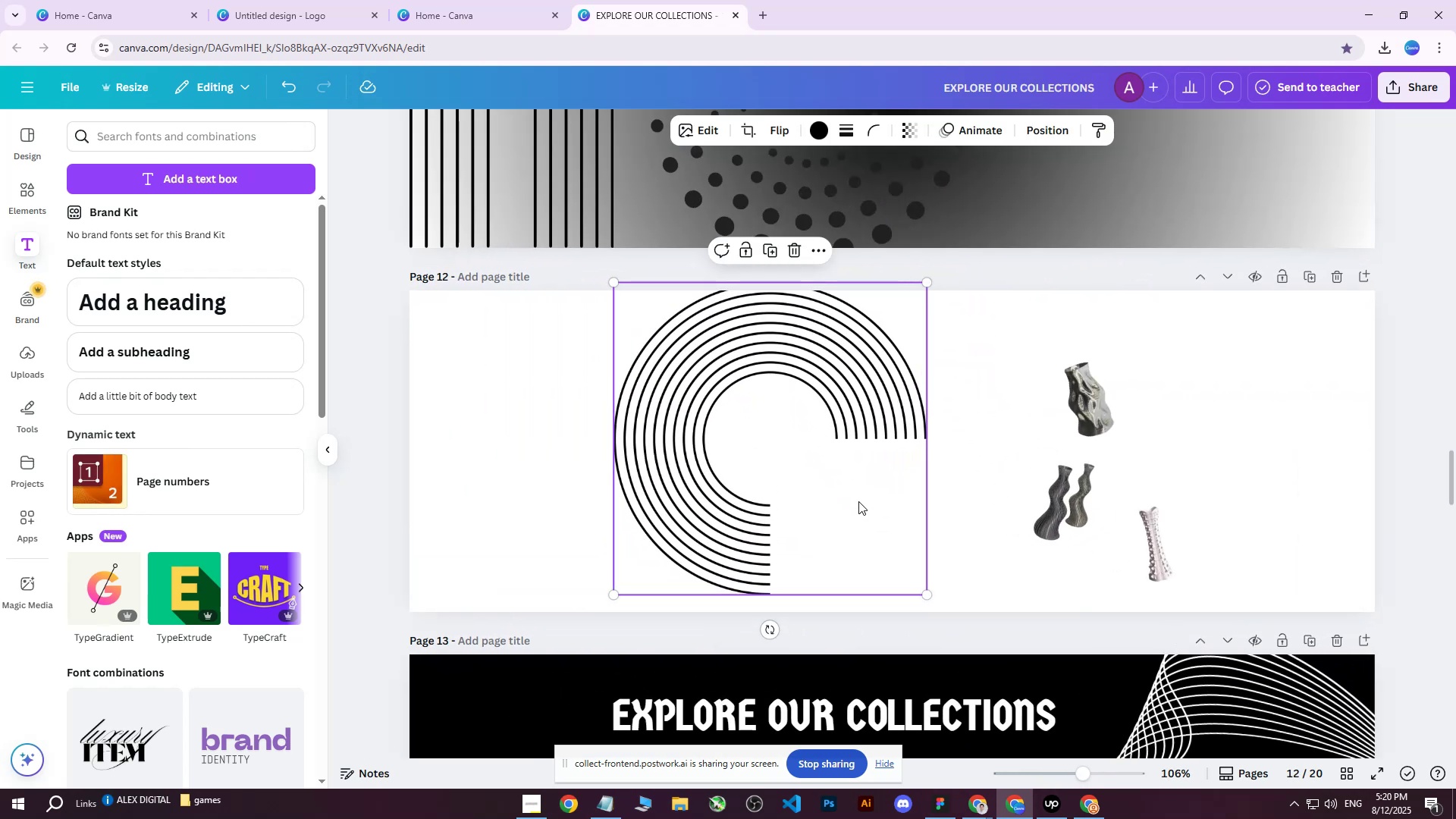 
scroll: coordinate [864, 500], scroll_direction: down, amount: 3.0
 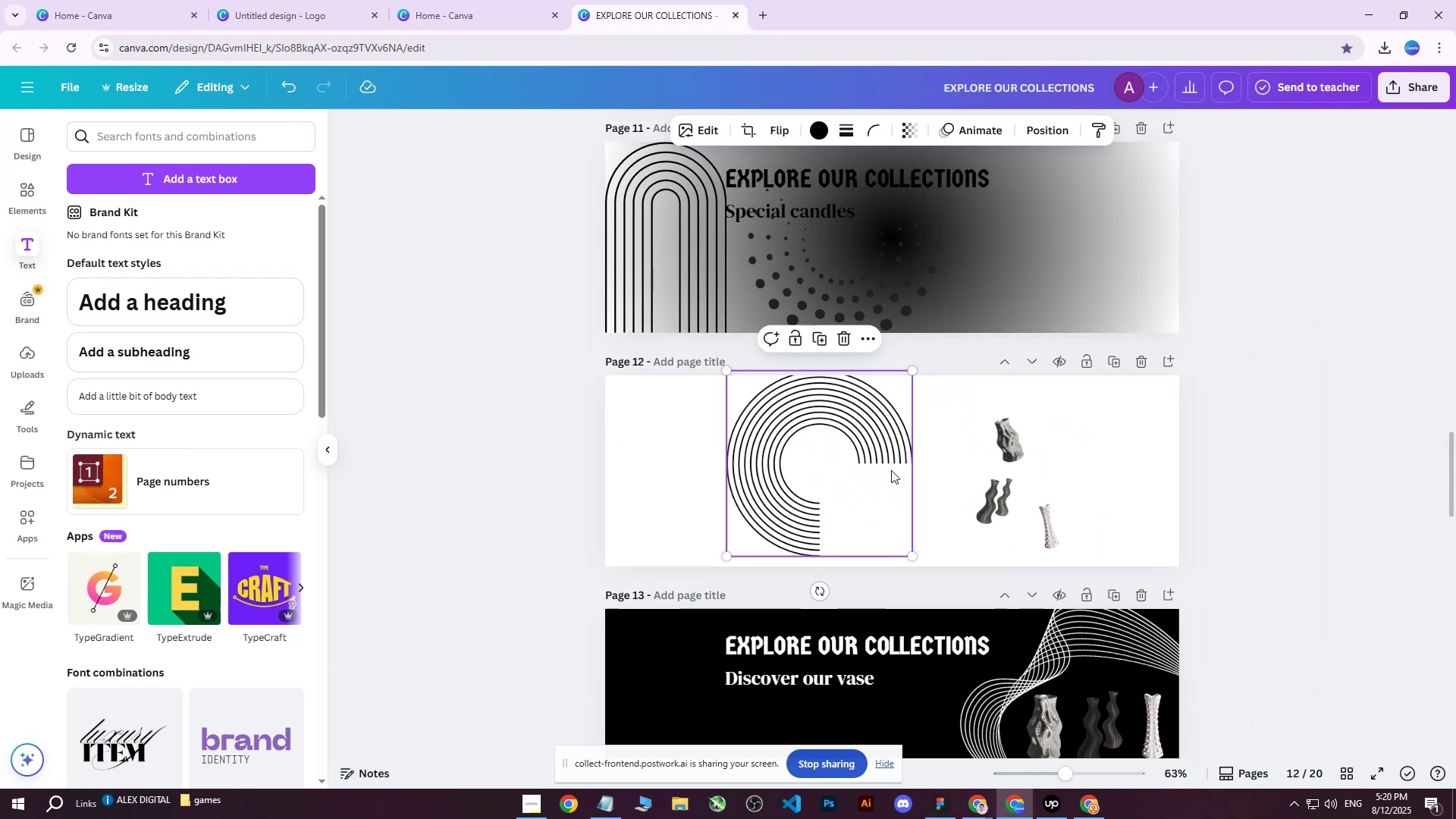 
hold_key(key=ControlLeft, duration=0.55)
 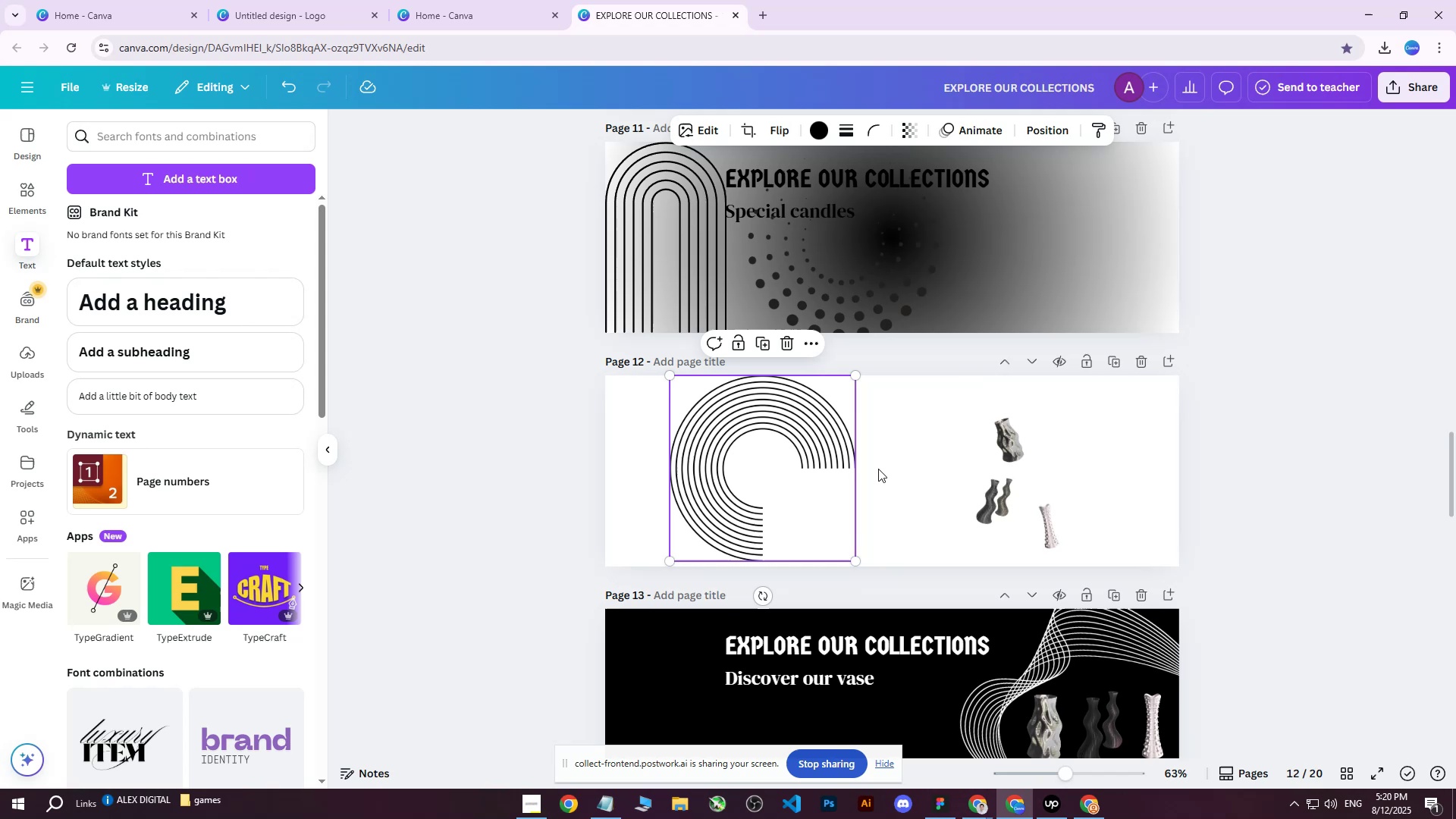 
left_click([987, 450])
 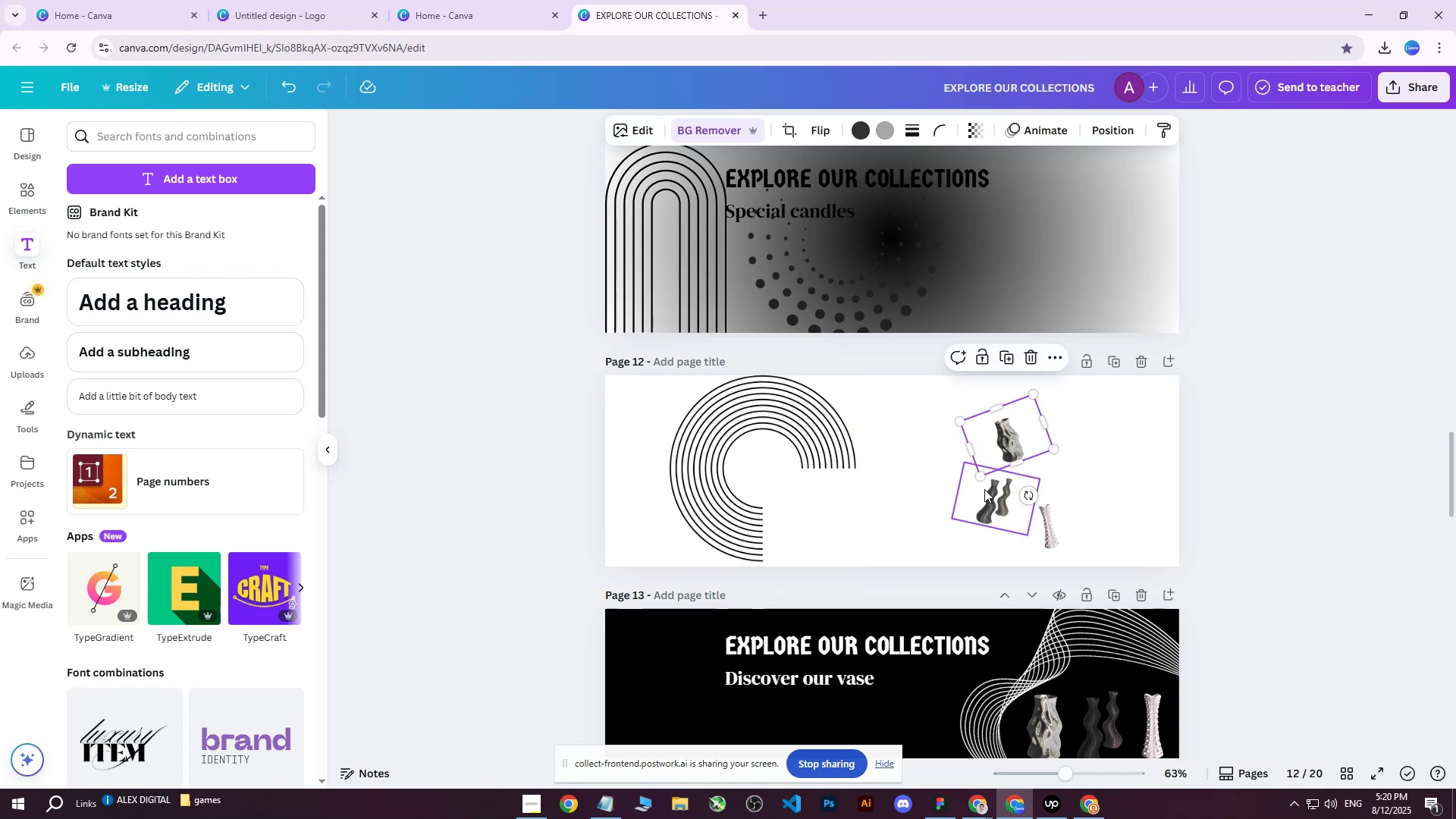 
key(Delete)
 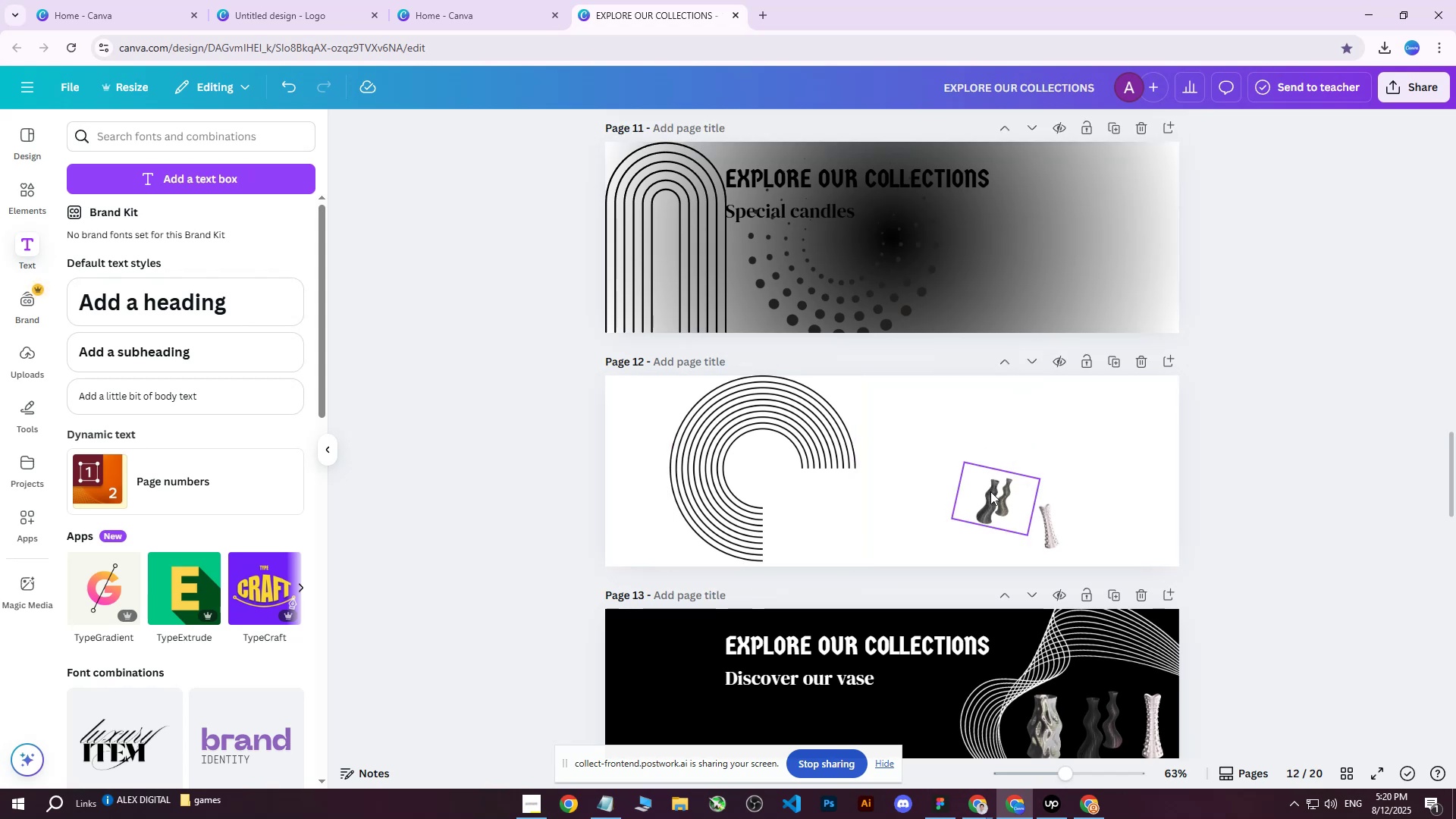 
left_click([990, 491])
 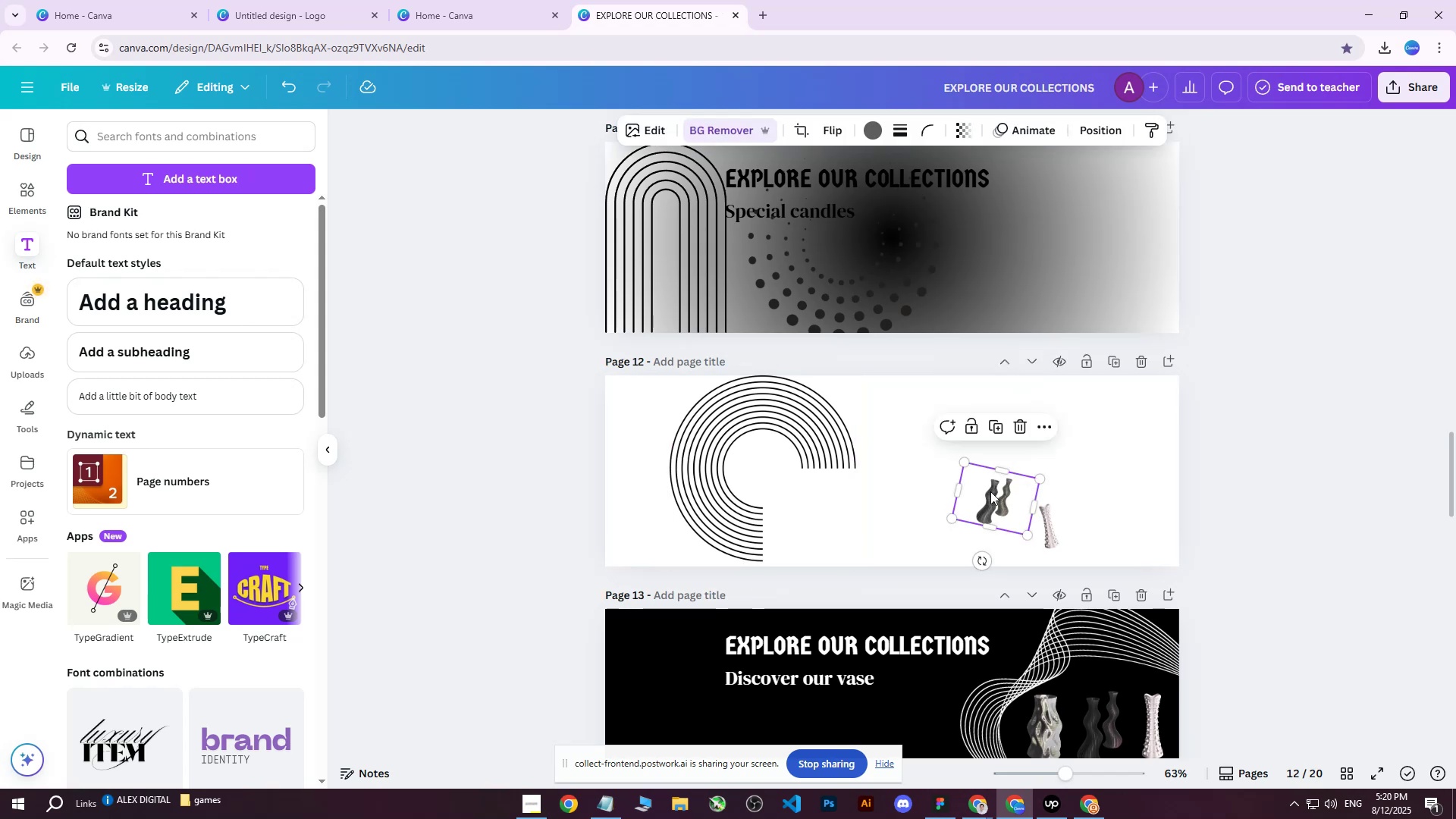 
key(Delete)
 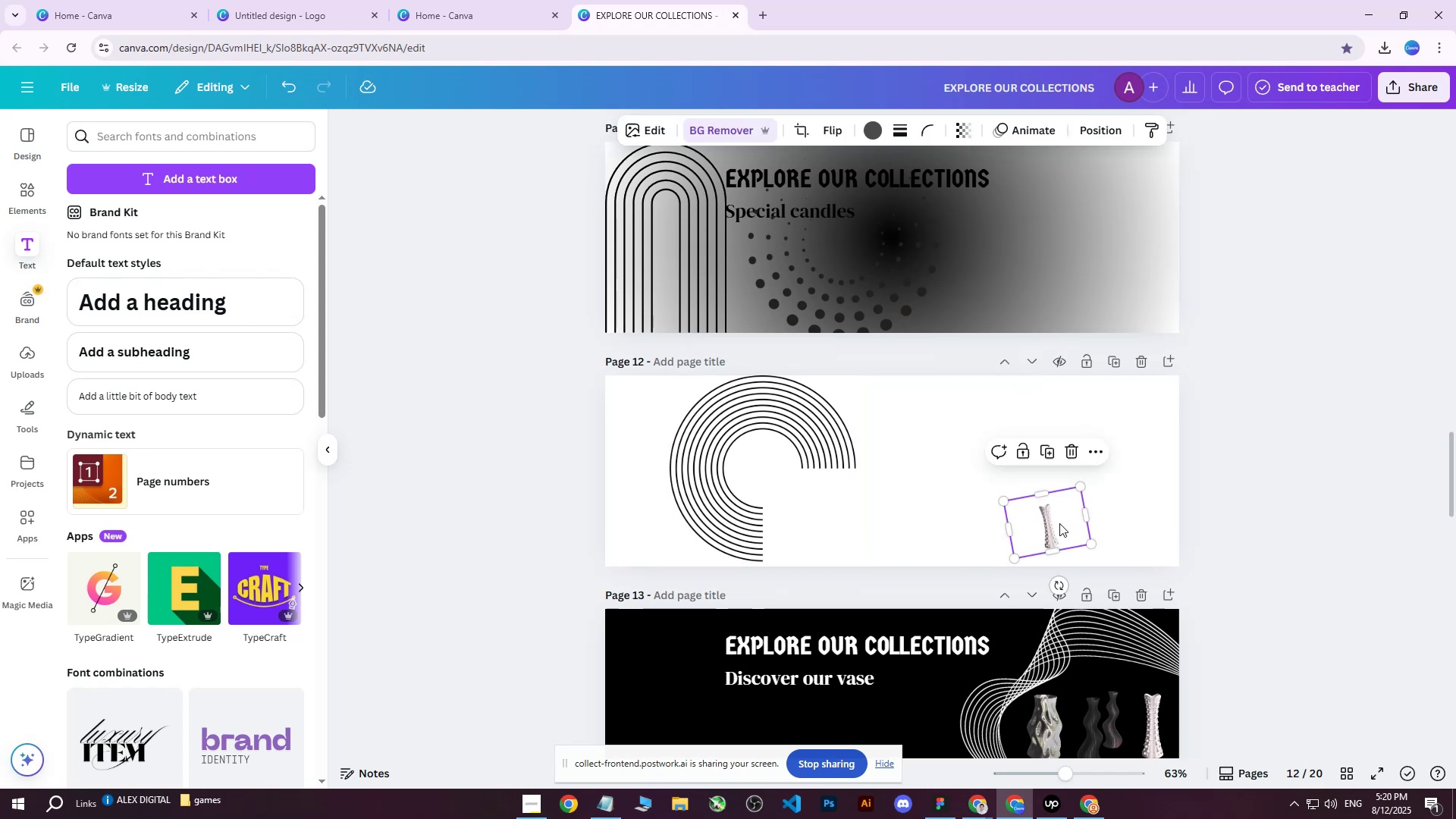 
key(Delete)
 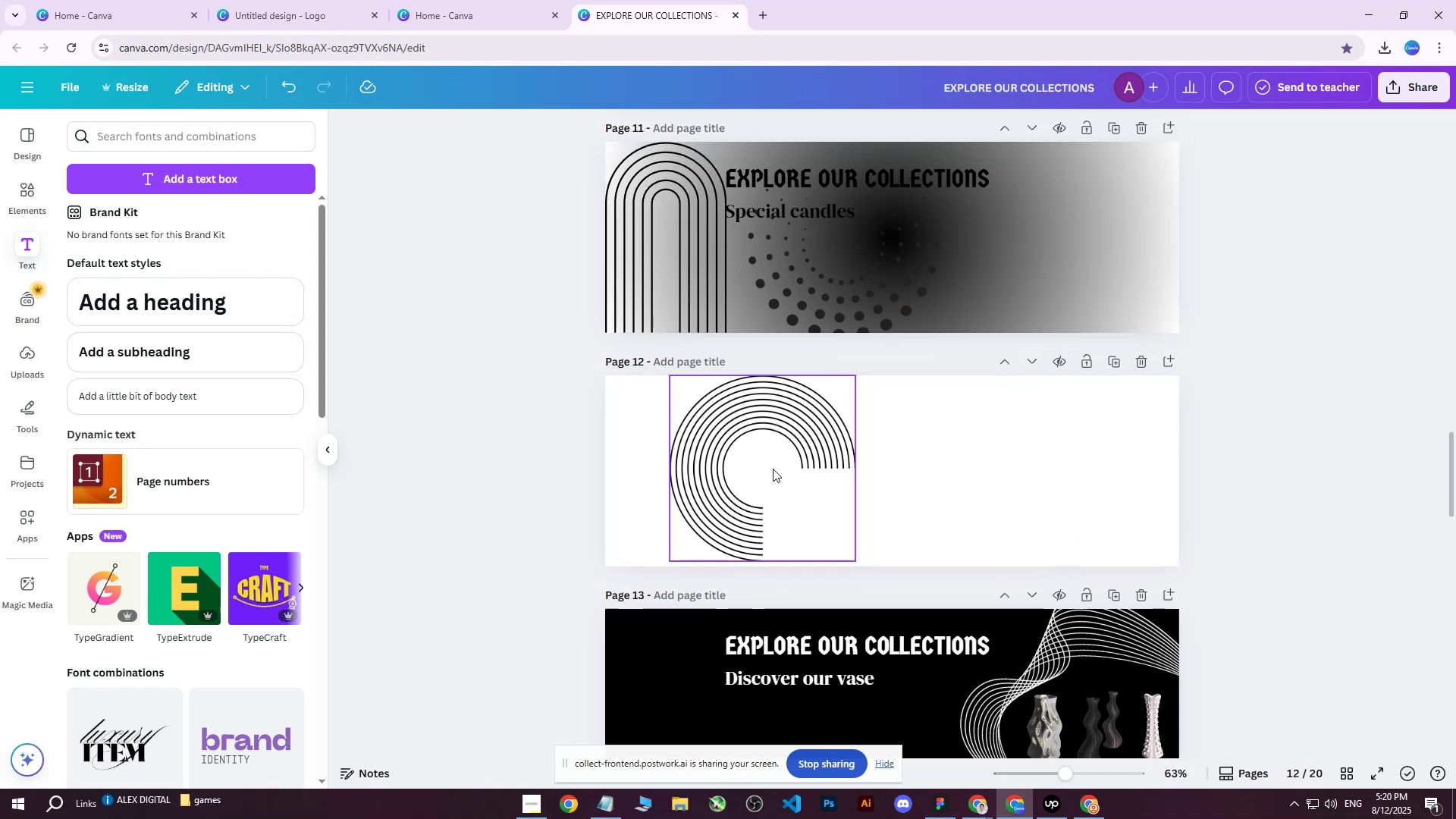 
scroll: coordinate [778, 477], scroll_direction: down, amount: 1.0
 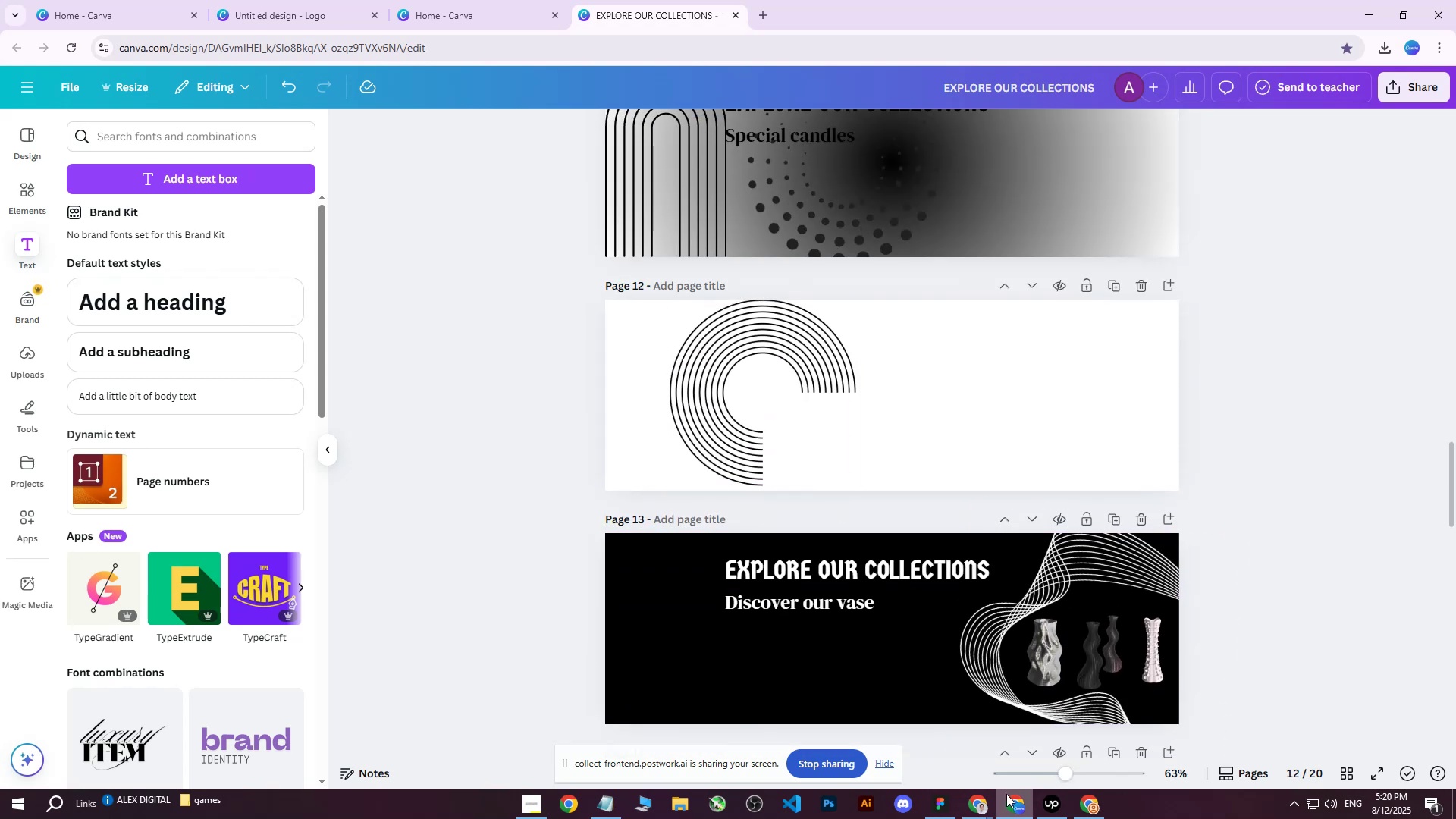 
left_click([984, 804])
 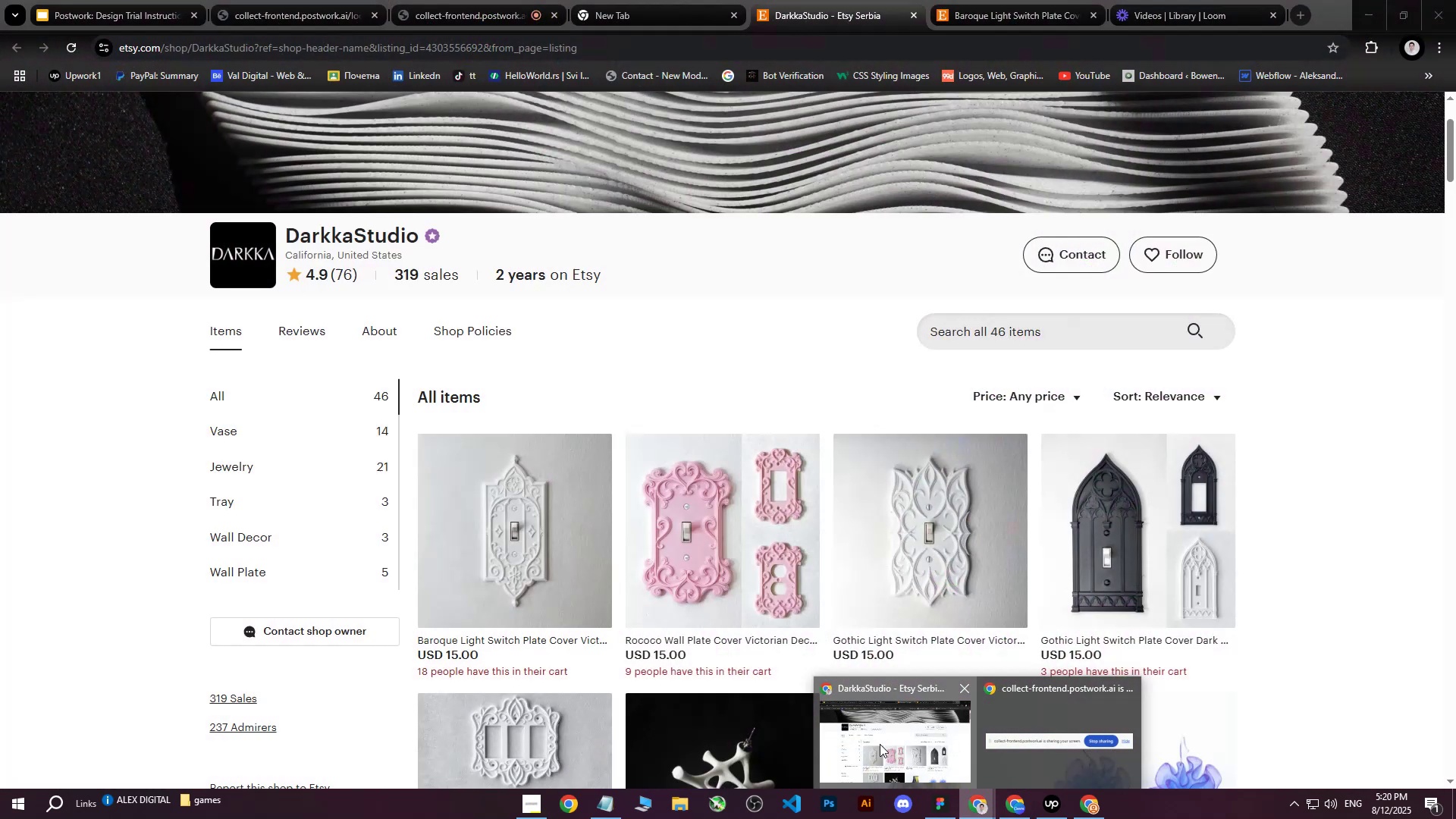 
double_click([1094, 804])
 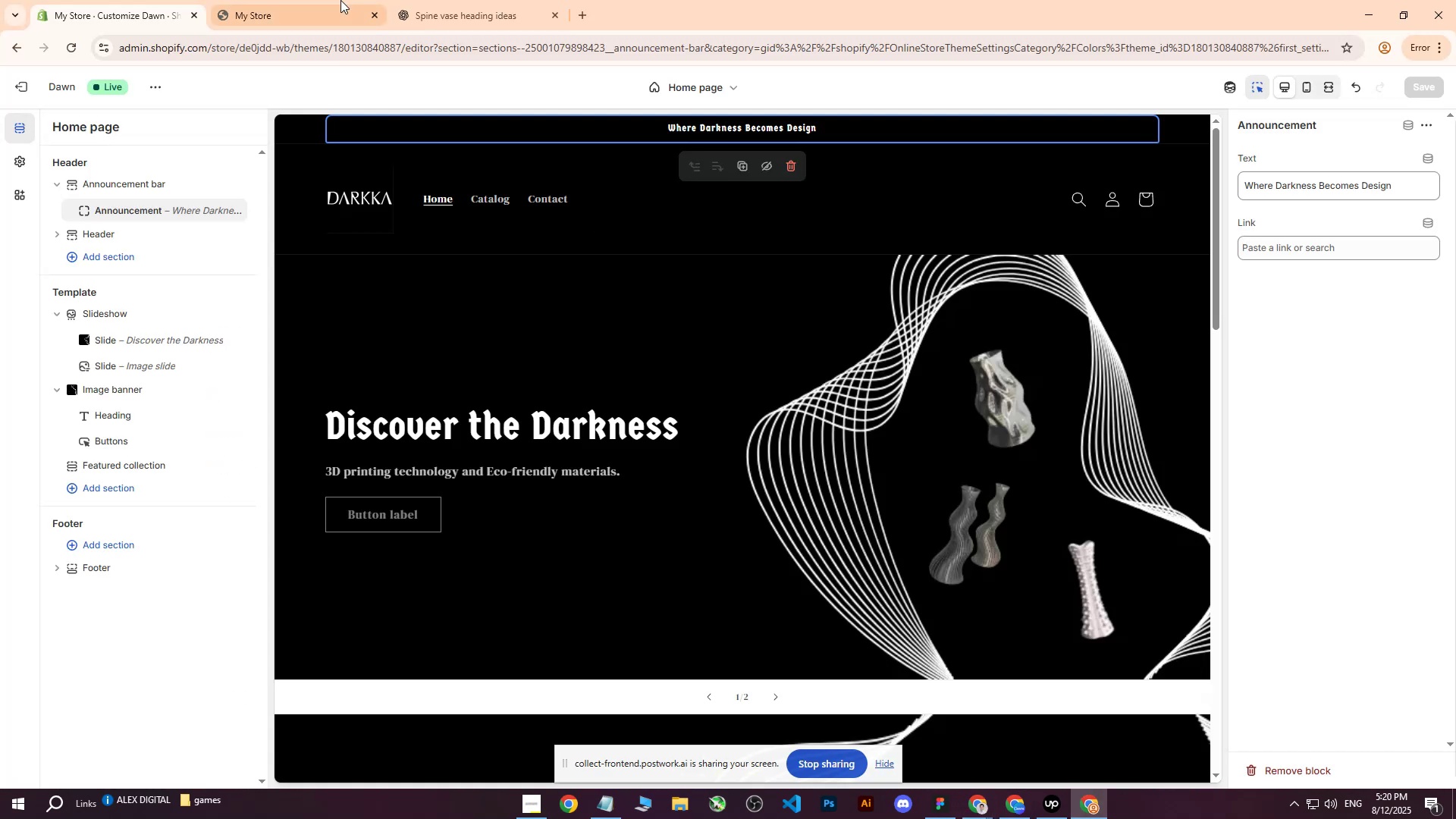 
left_click([312, 0])
 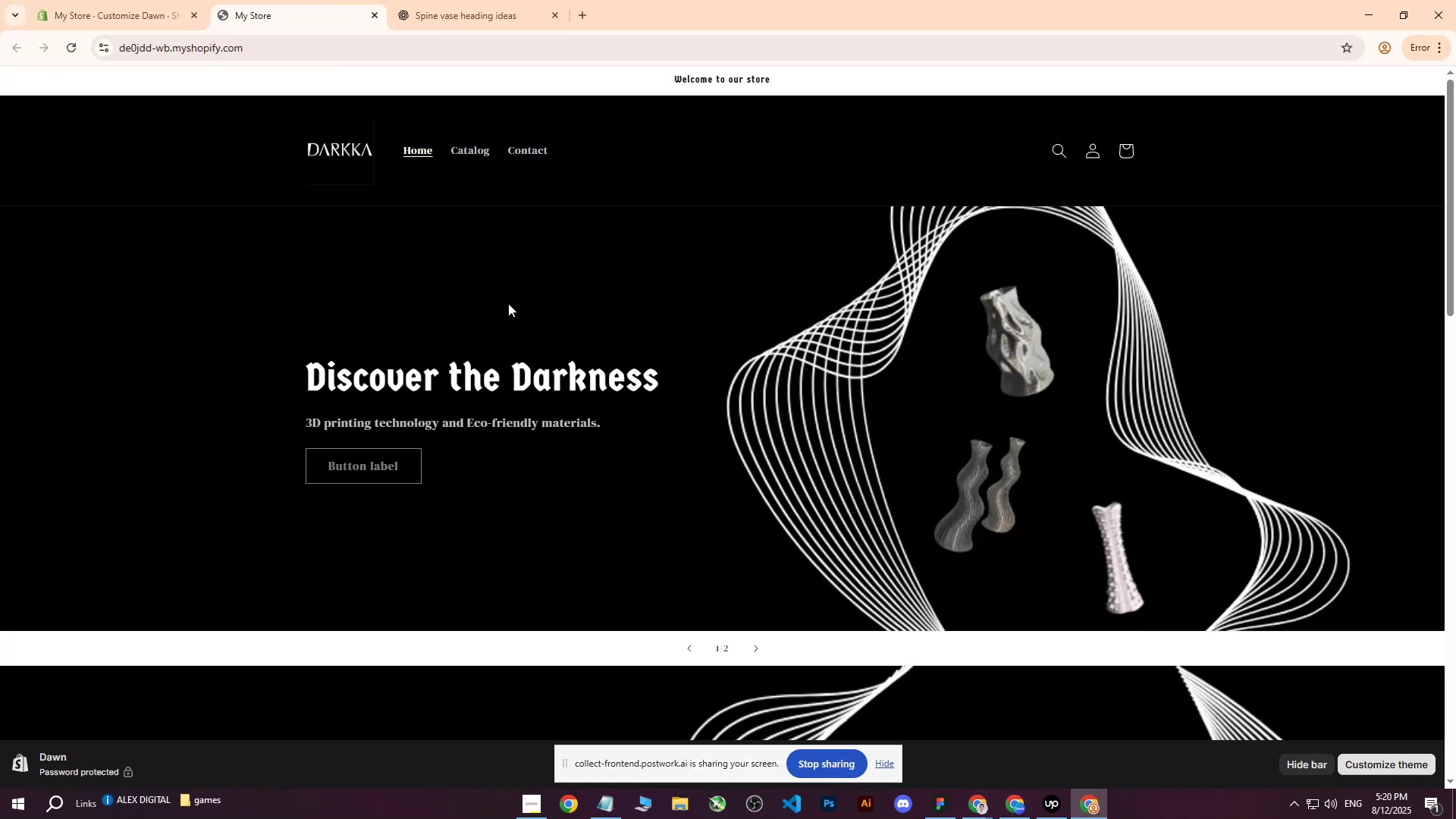 
scroll: coordinate [542, 339], scroll_direction: down, amount: 17.0
 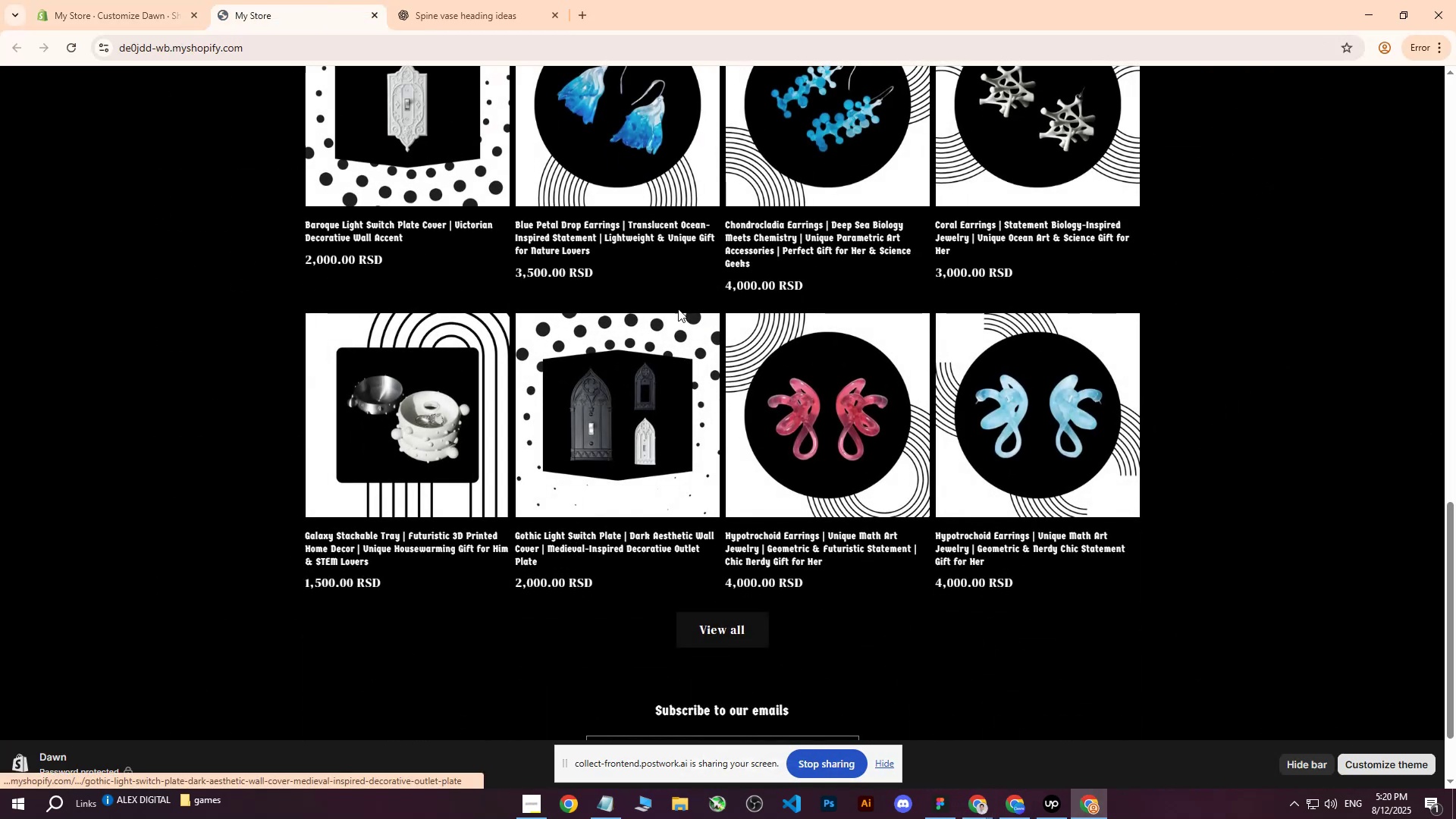 
scroll: coordinate [705, 369], scroll_direction: up, amount: 1.0
 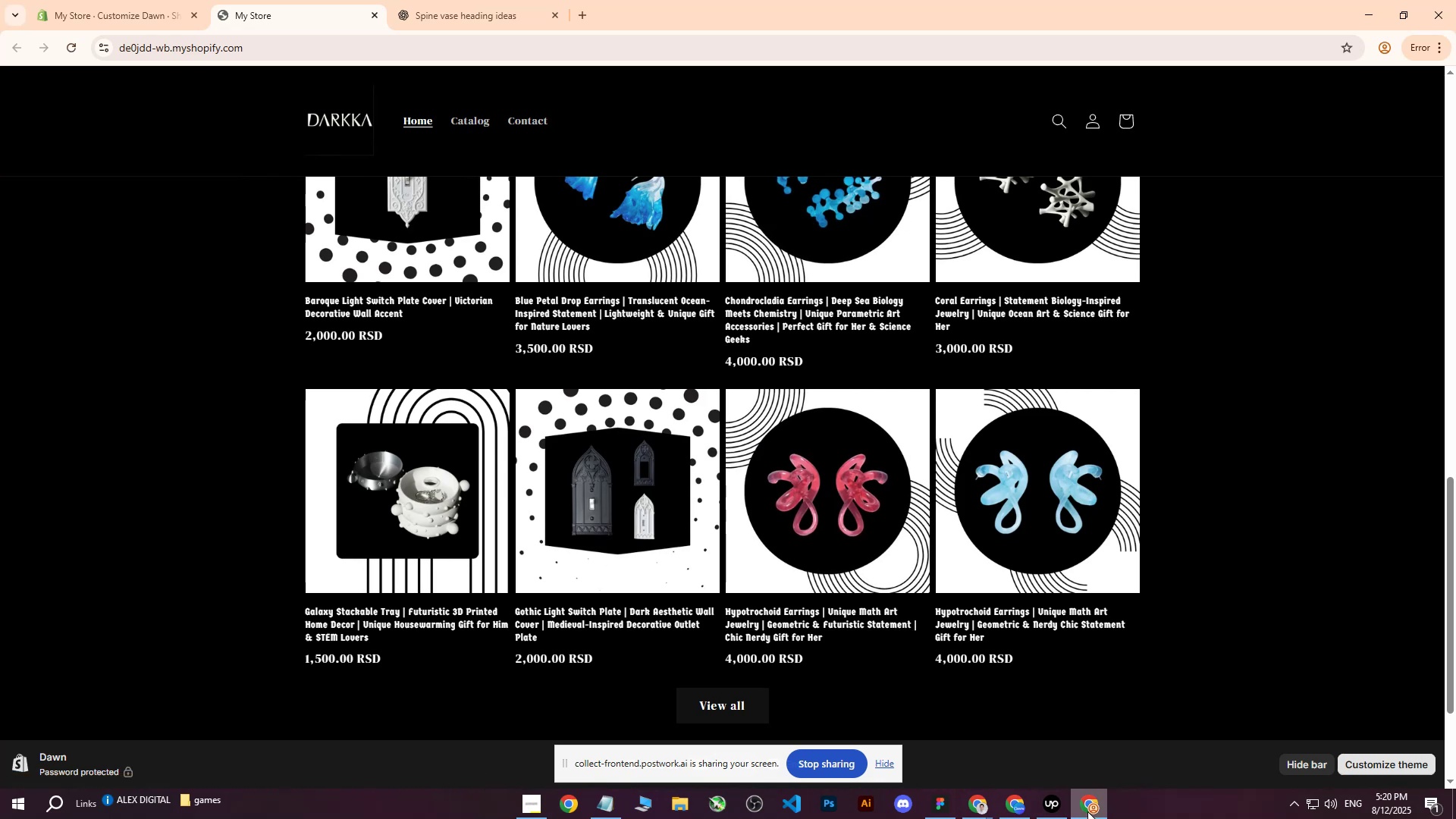 
left_click([1087, 809])
 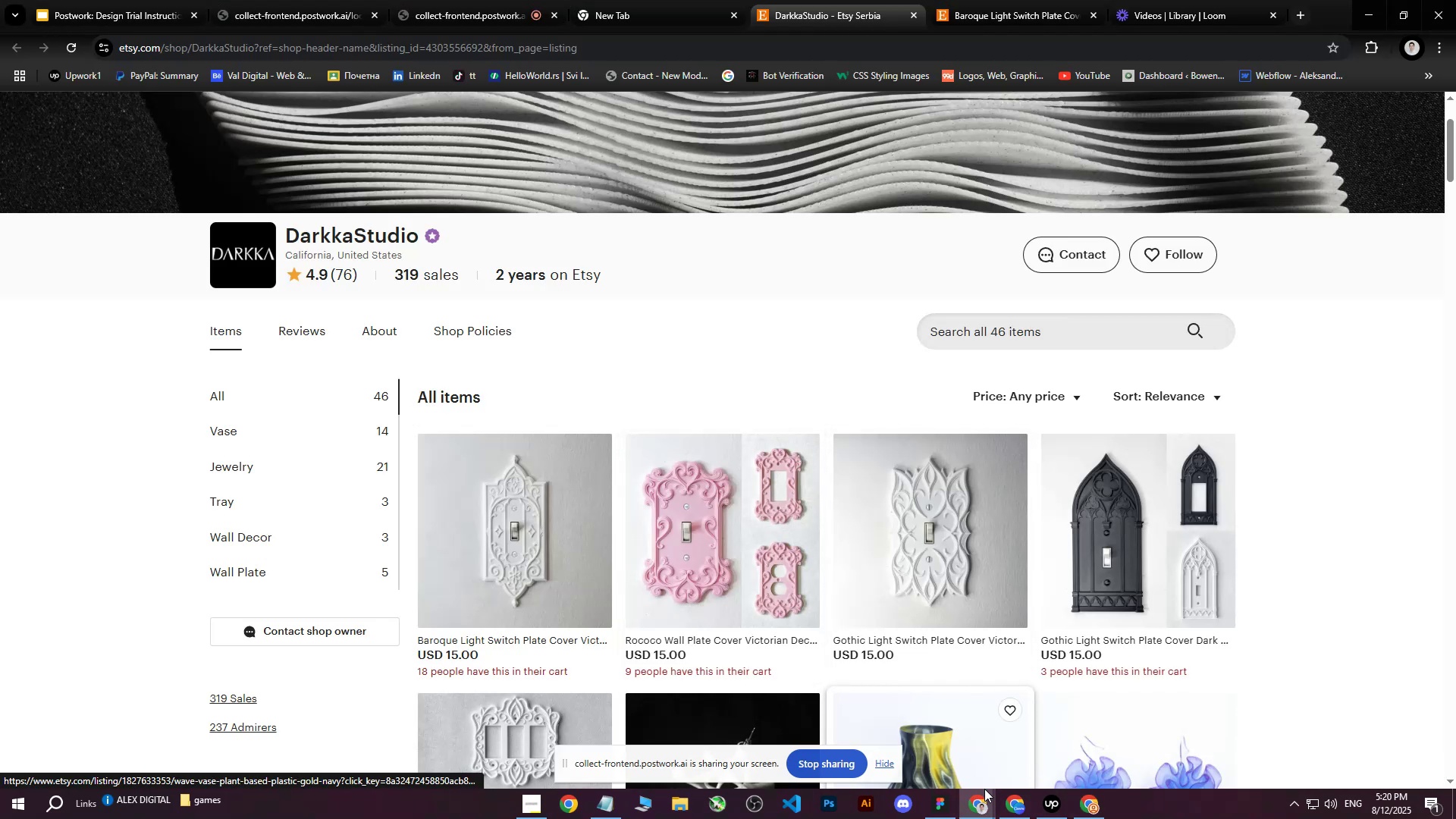 
left_click([1017, 805])
 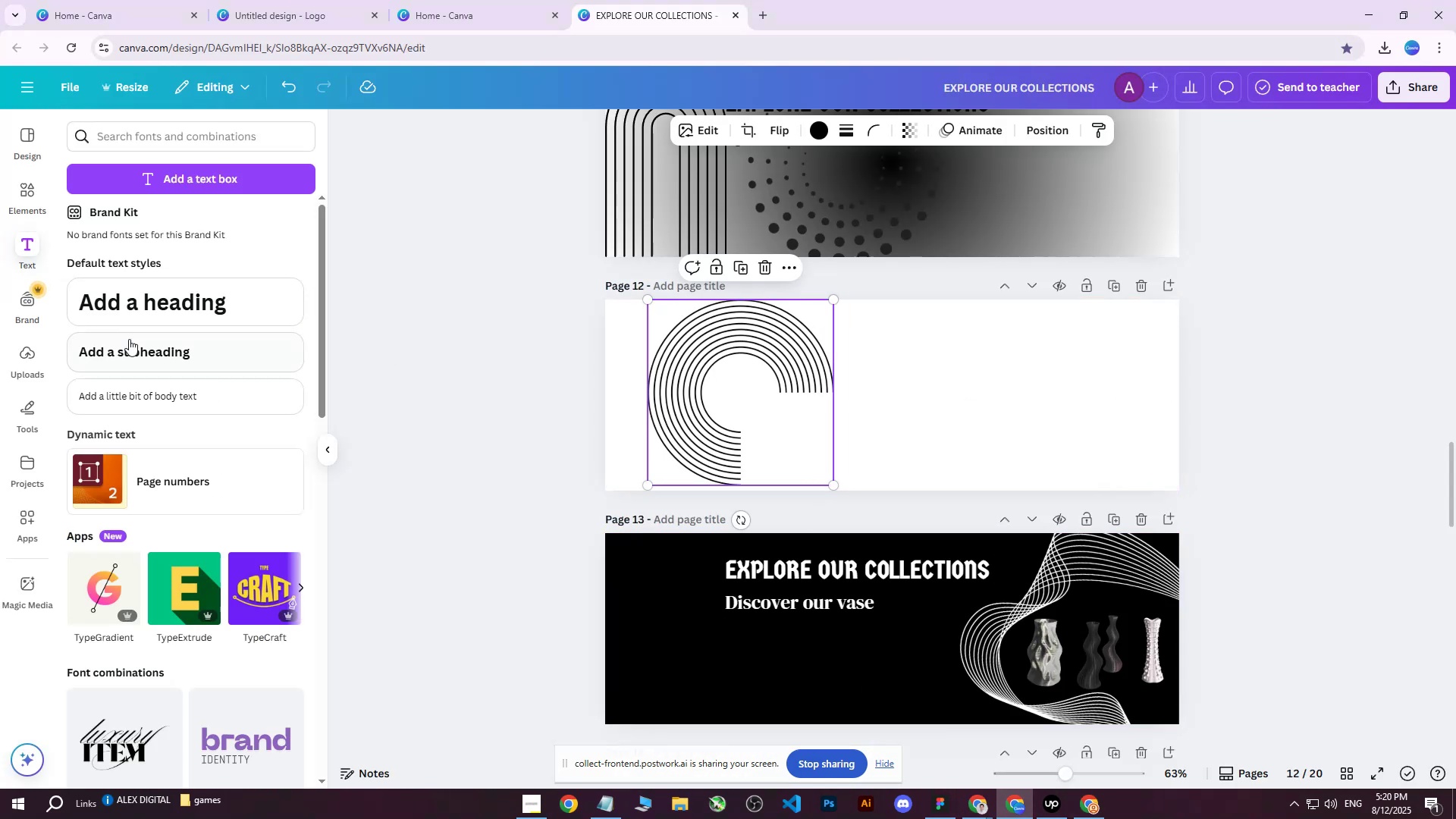 
left_click([34, 350])
 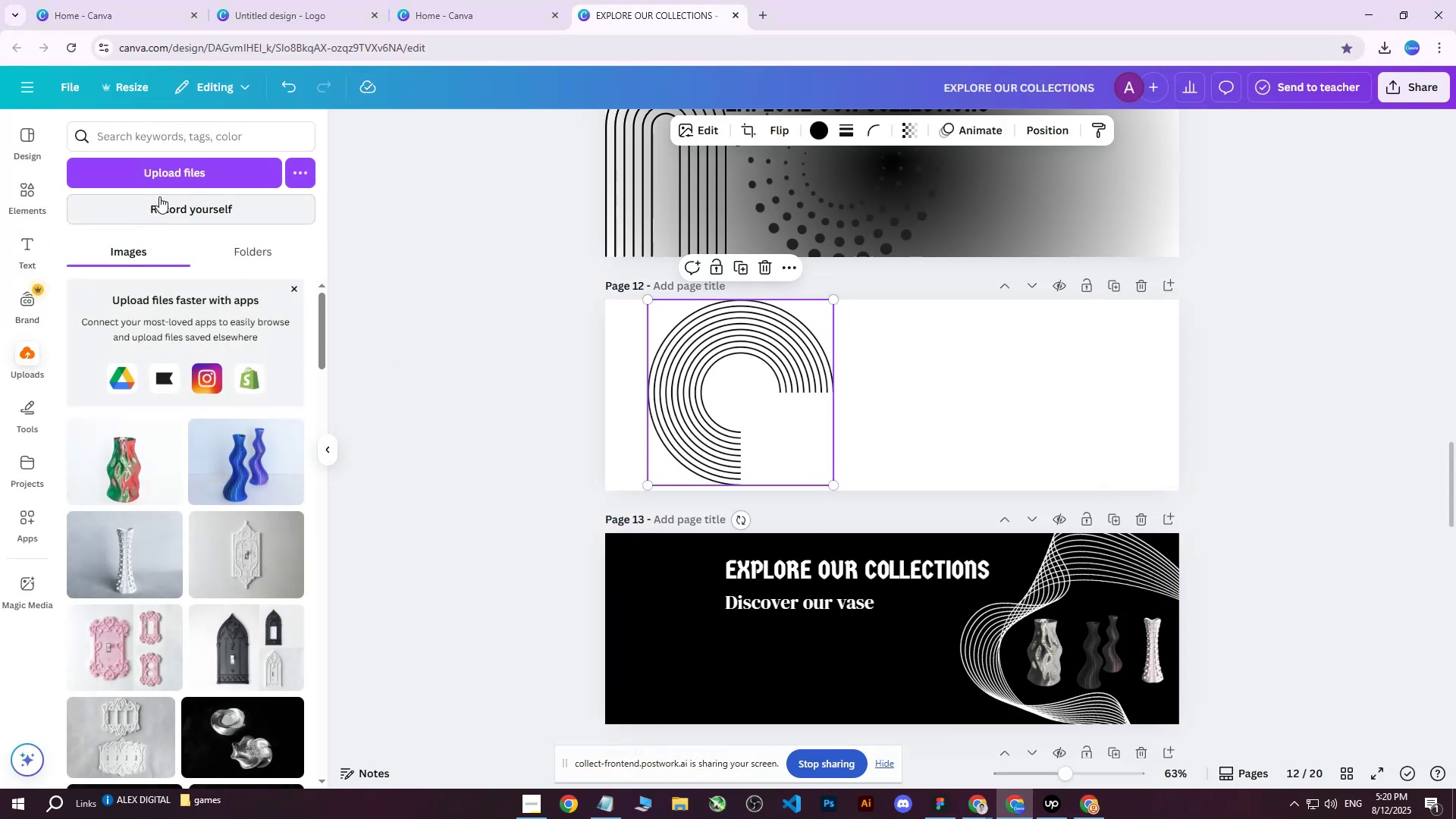 
left_click([169, 171])
 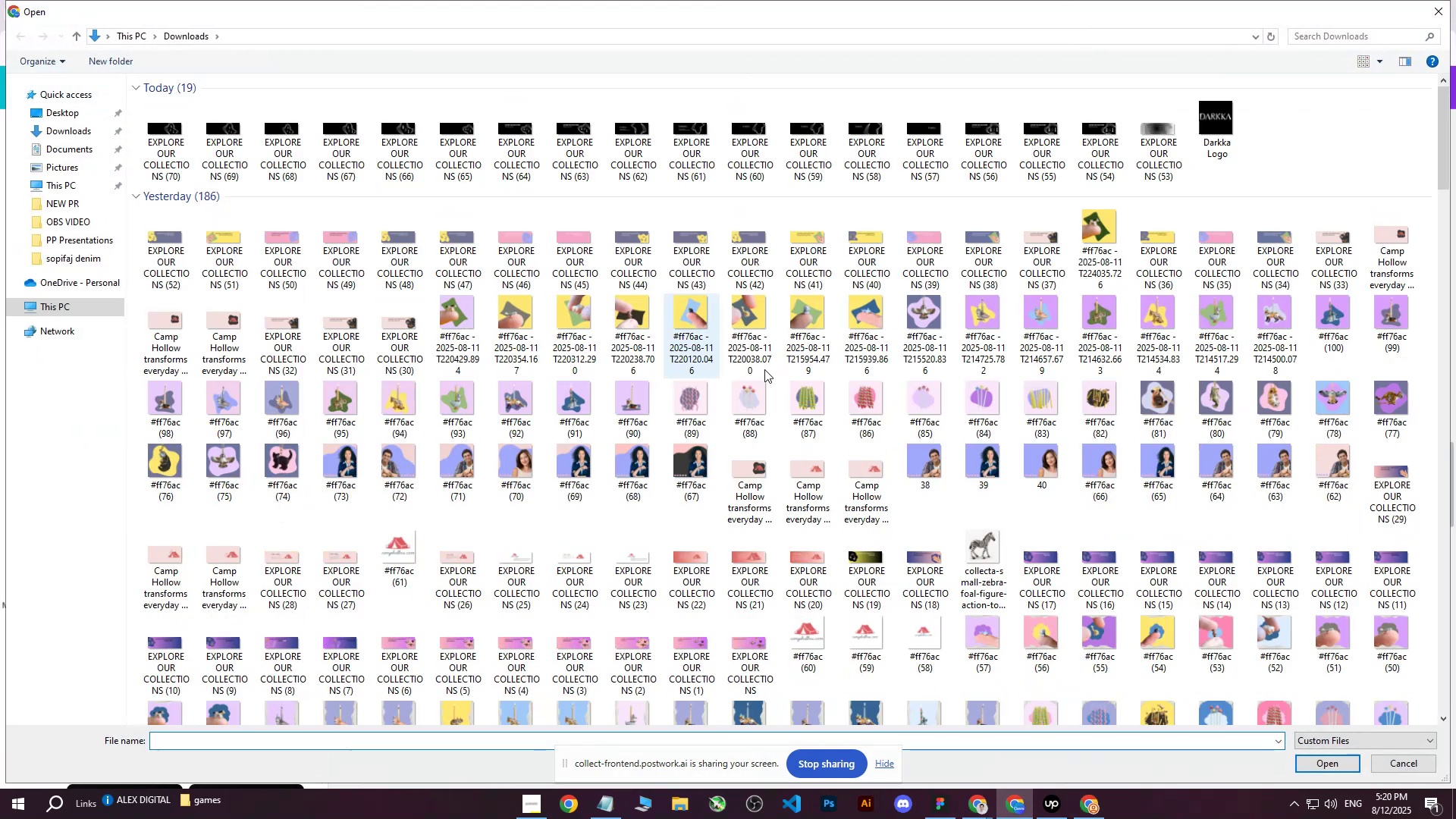 
scroll: coordinate [808, 375], scroll_direction: up, amount: 7.0
 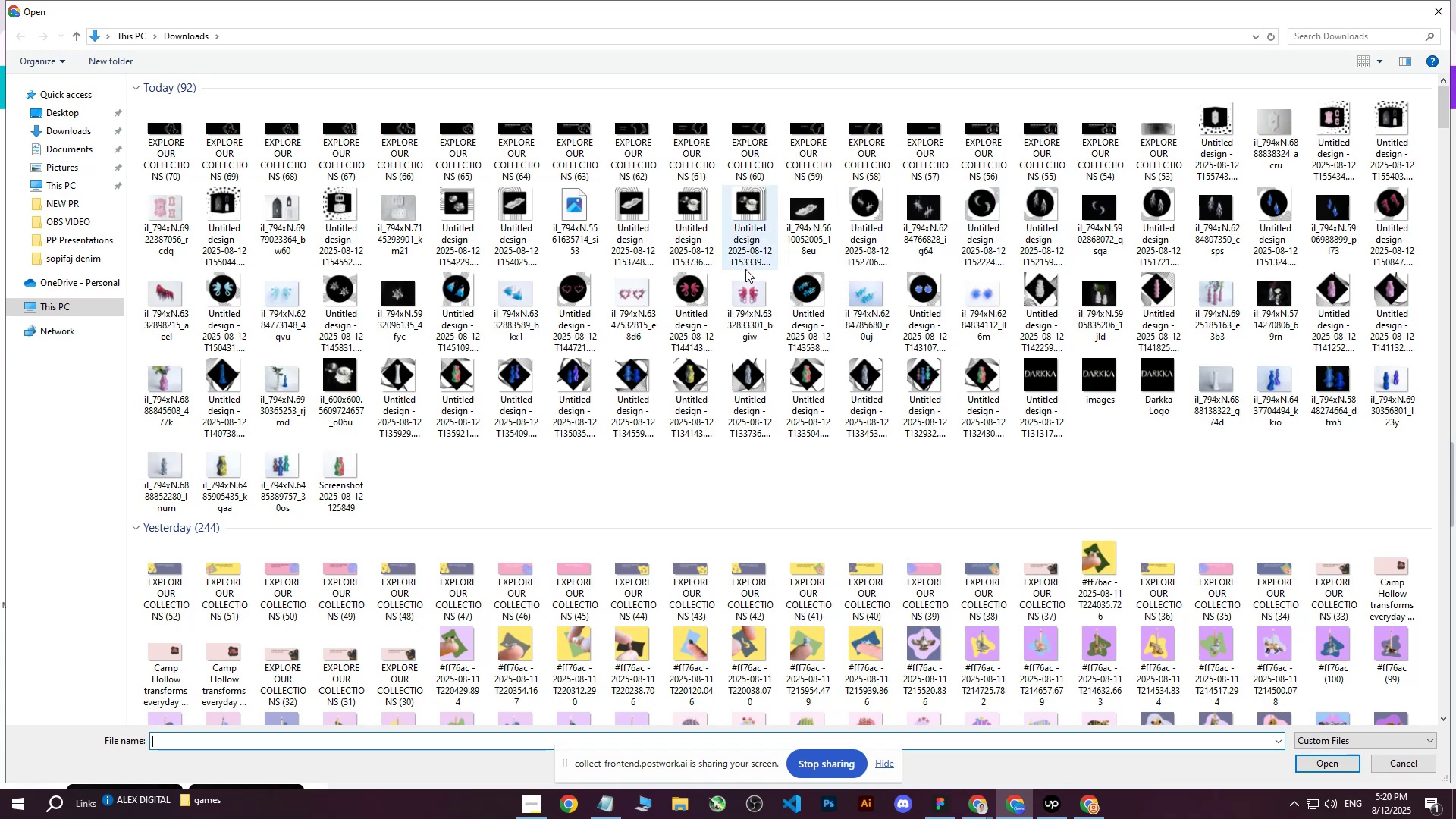 
hold_key(key=ControlLeft, duration=1.29)
left_click([623, 293])
 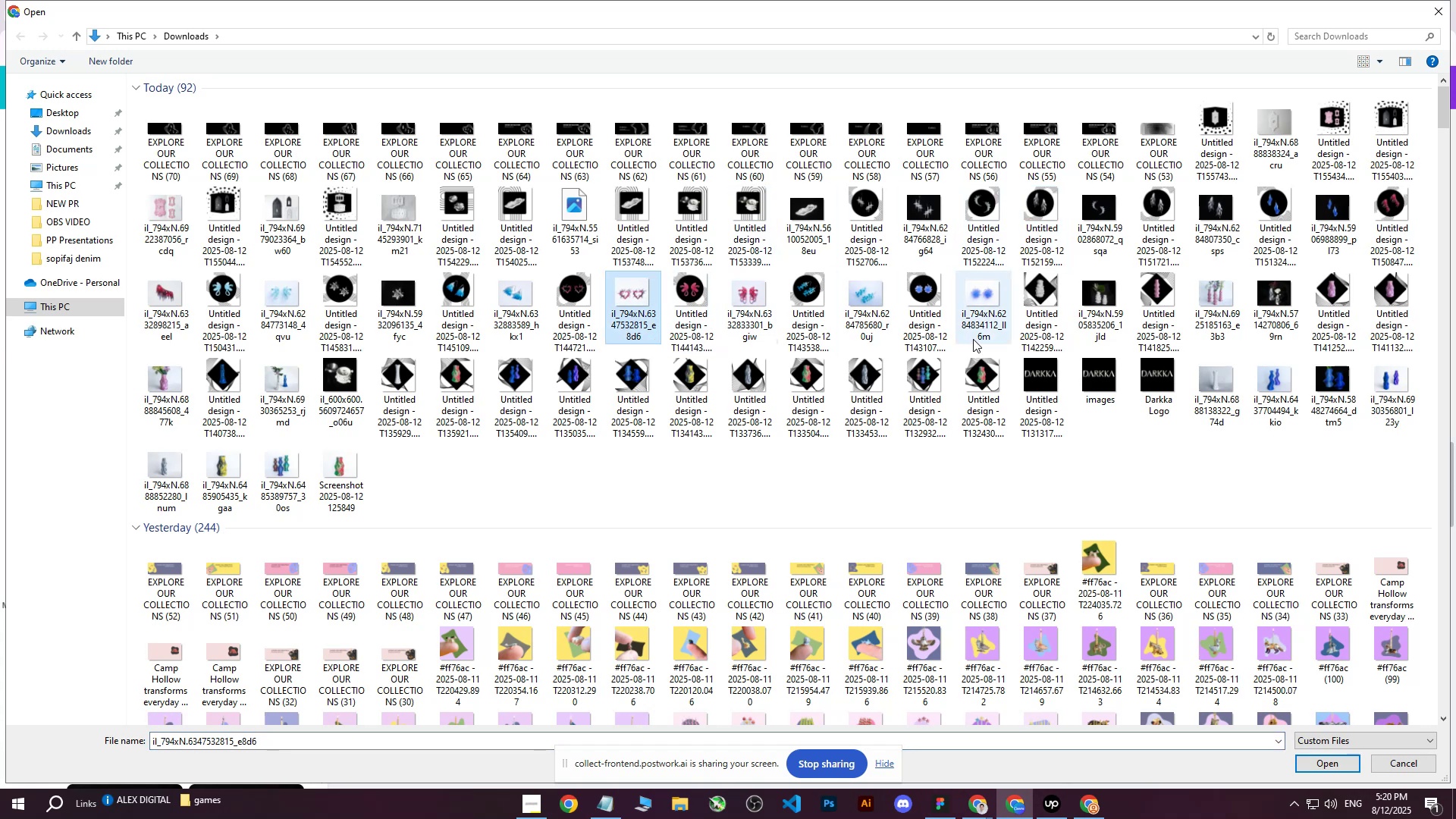 
hold_key(key=ControlLeft, duration=1.06)
left_click([978, 303])
 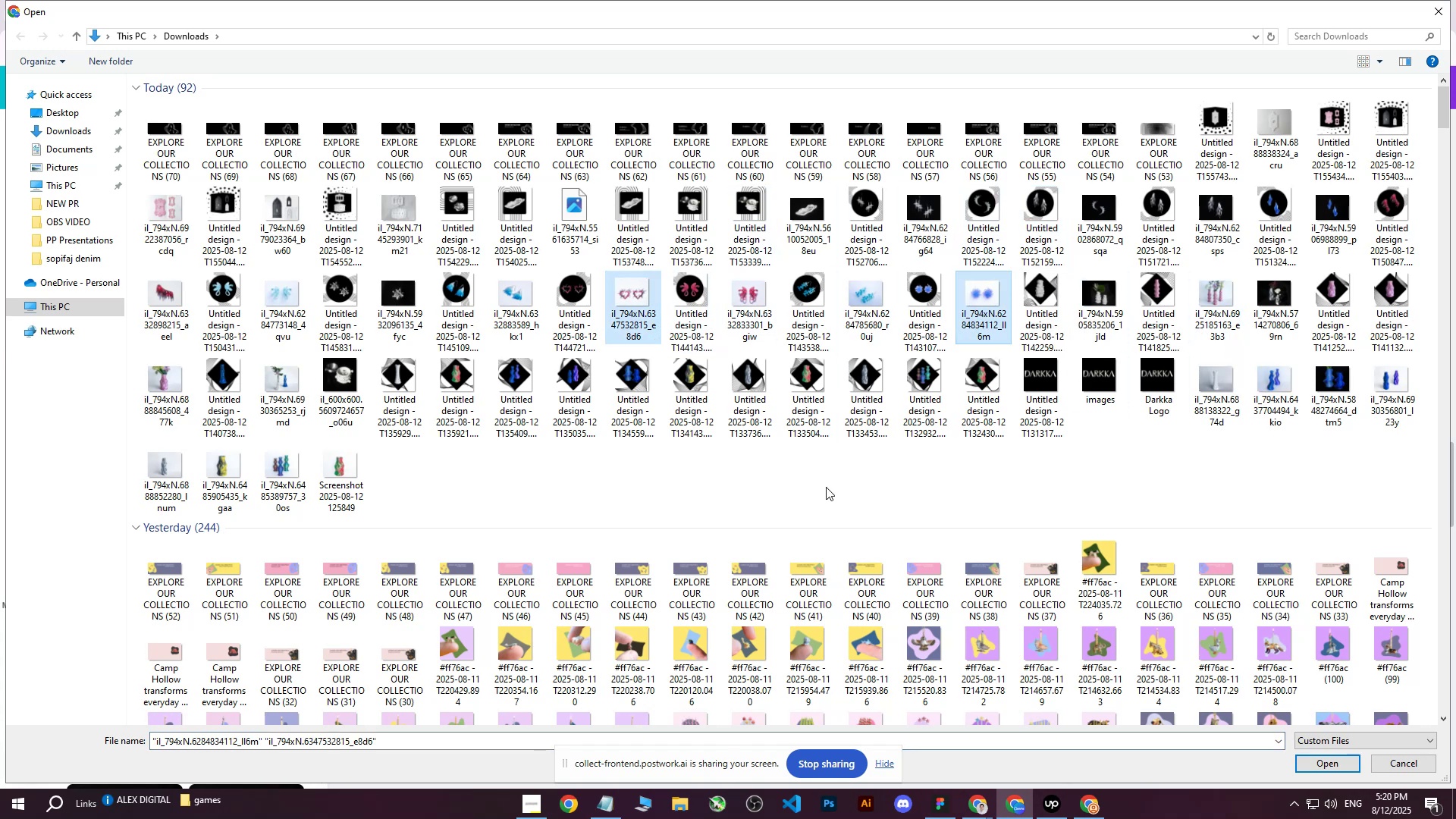 
wait(6.6)
 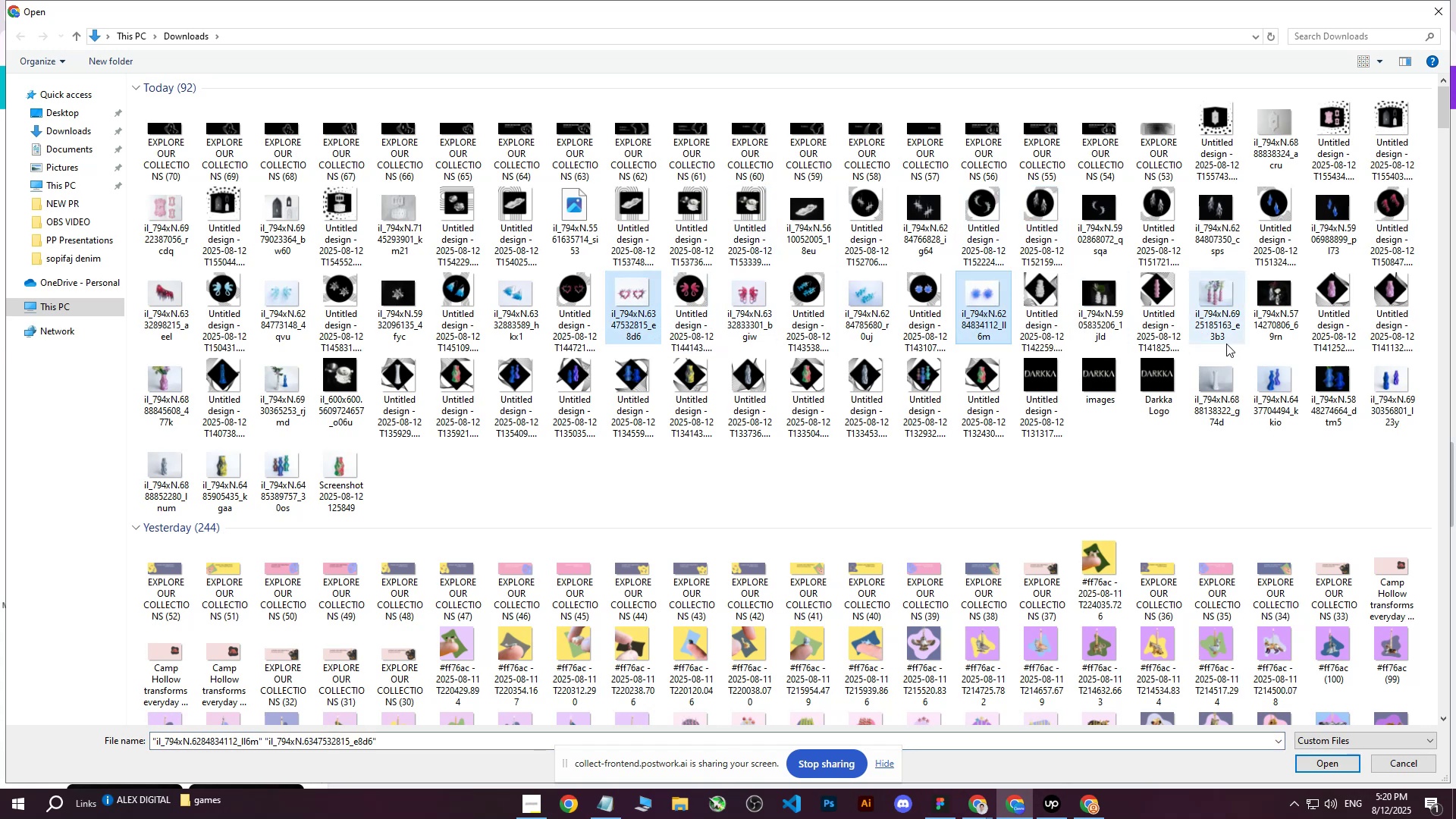 
left_click([834, 479])
 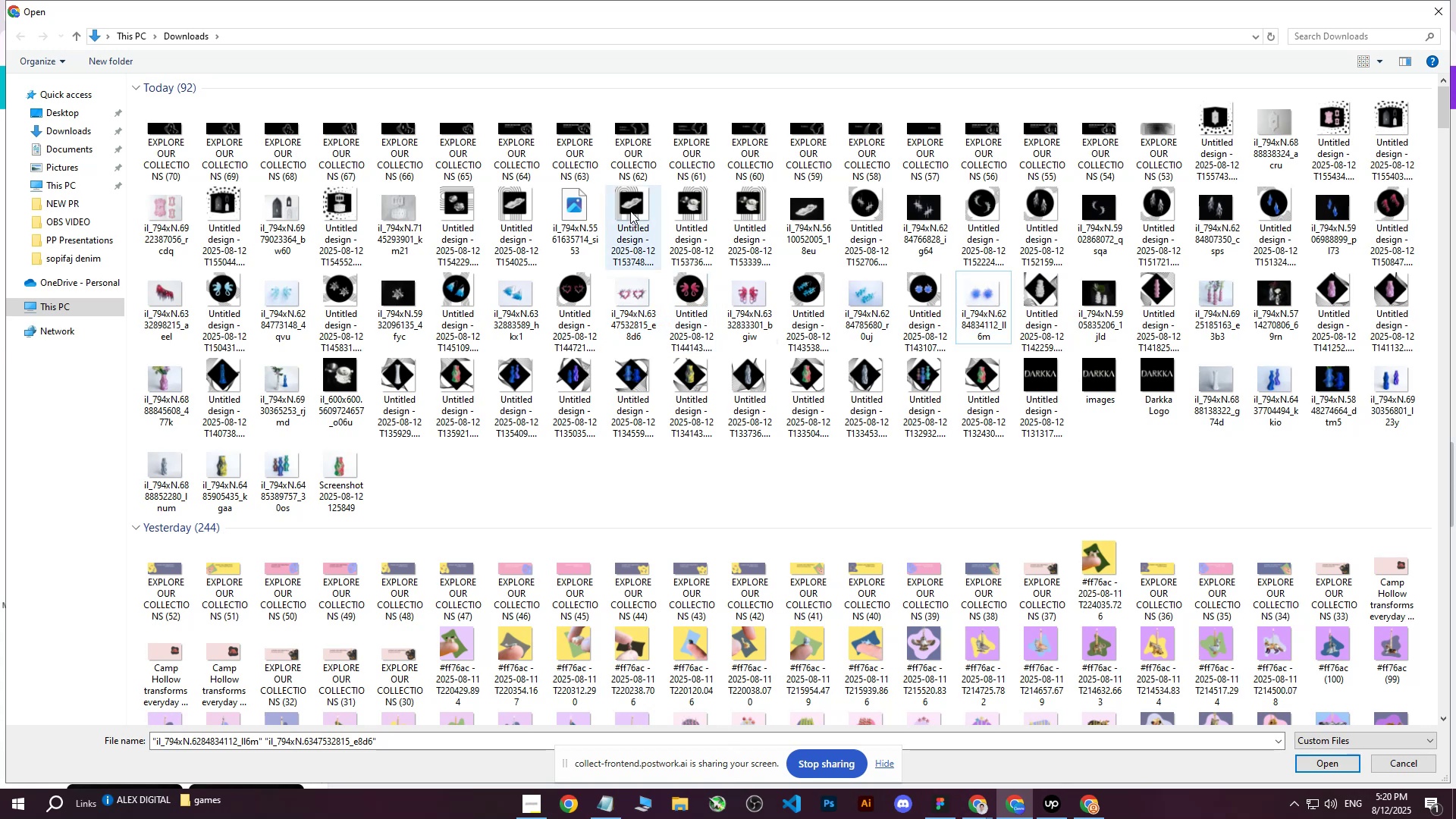 
left_click([630, 211])
 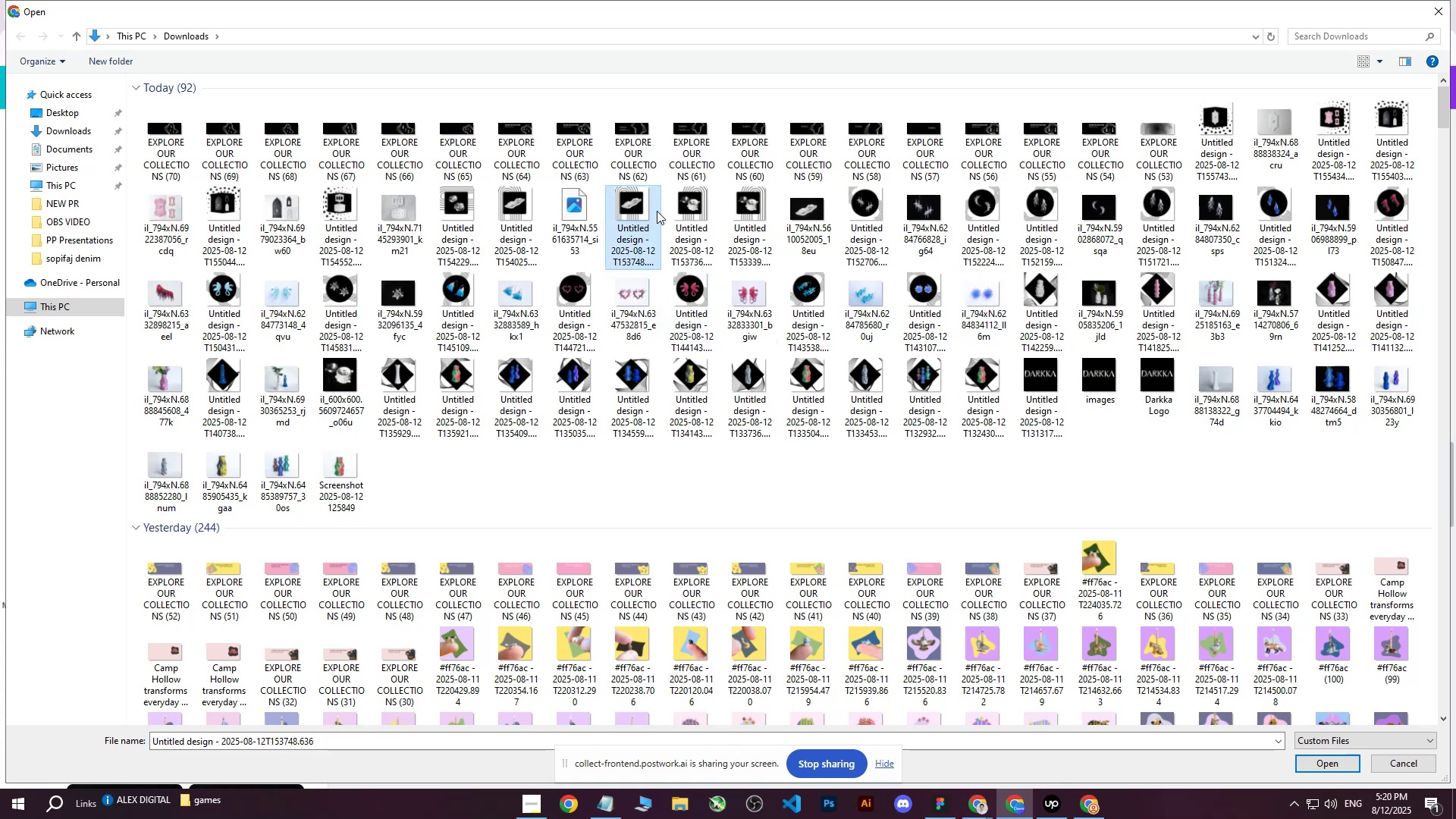 
hold_key(key=ControlLeft, duration=1.26)
left_click([805, 209])
 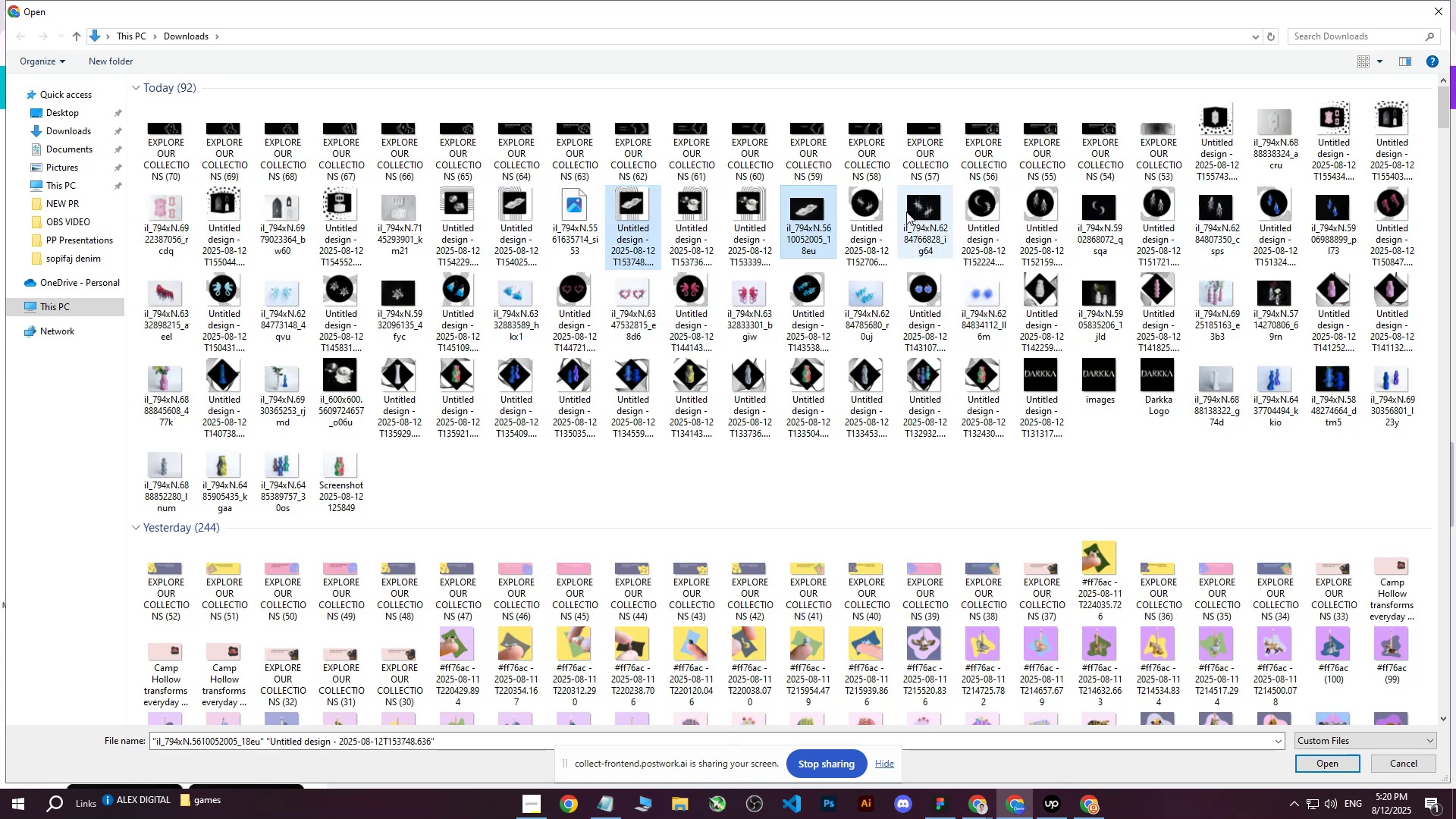 
left_click([808, 213])
 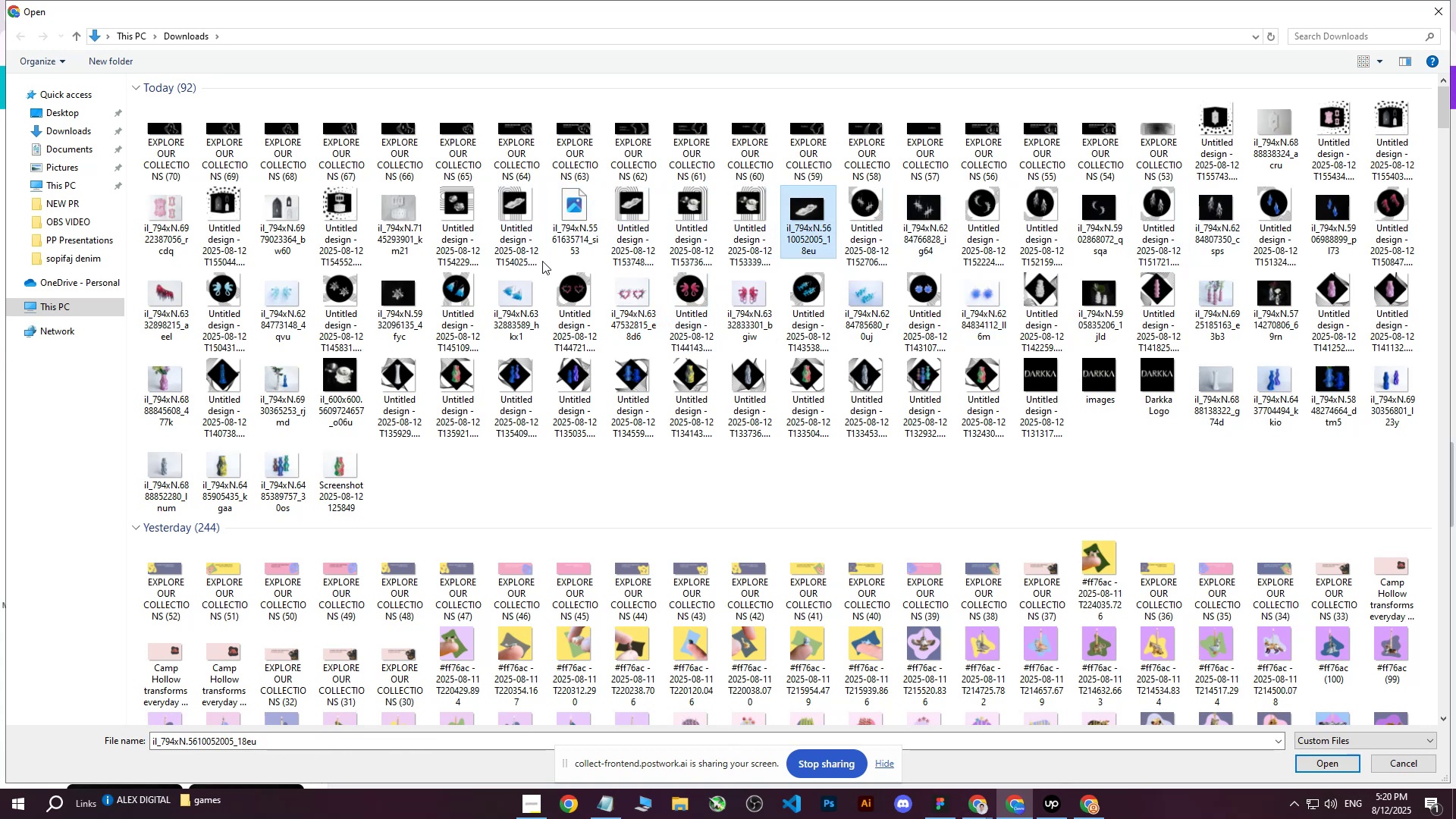 
hold_key(key=ControlLeft, duration=0.93)
 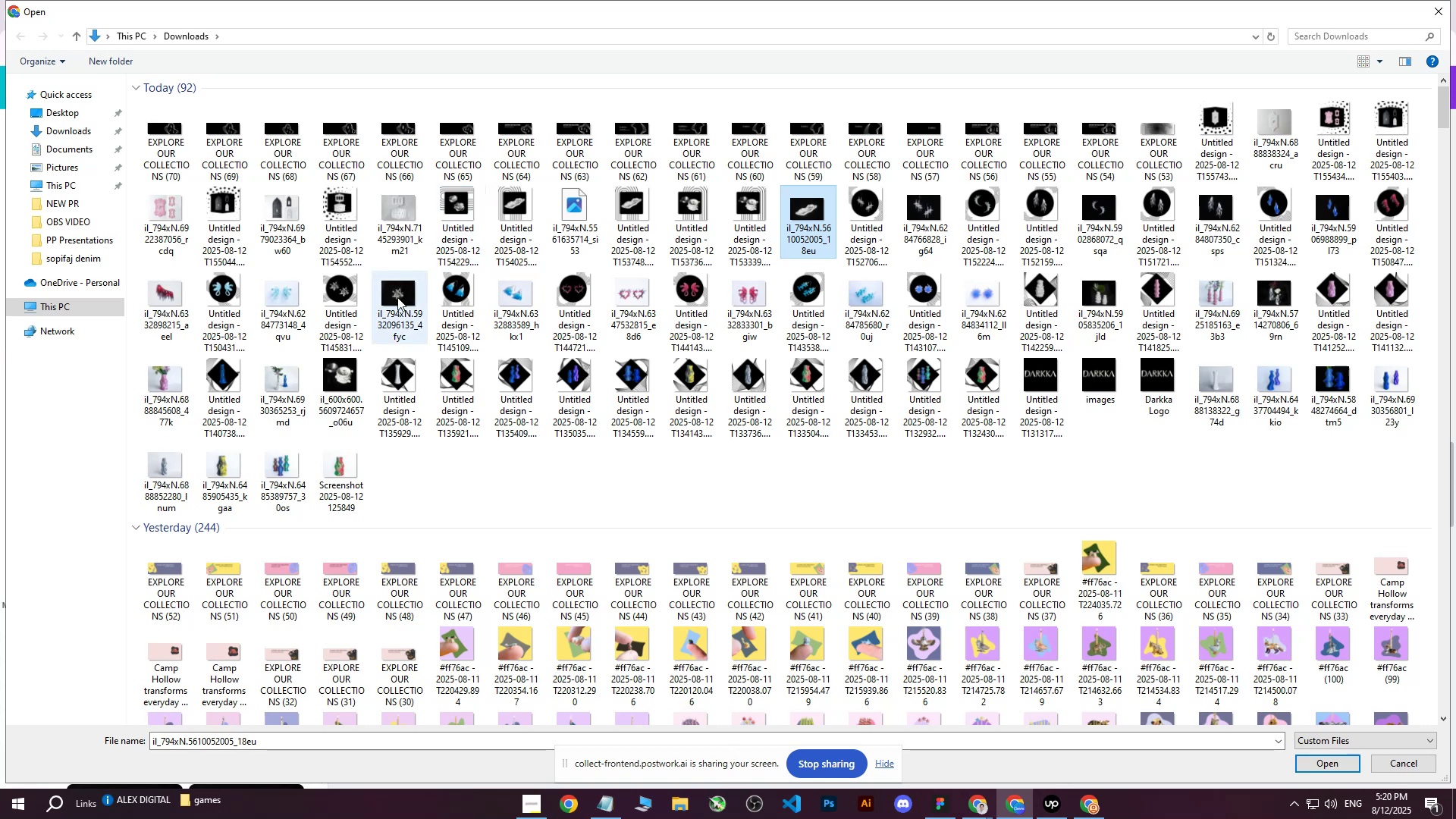 
hold_key(key=ControlLeft, duration=0.63)
left_click([345, 380])
 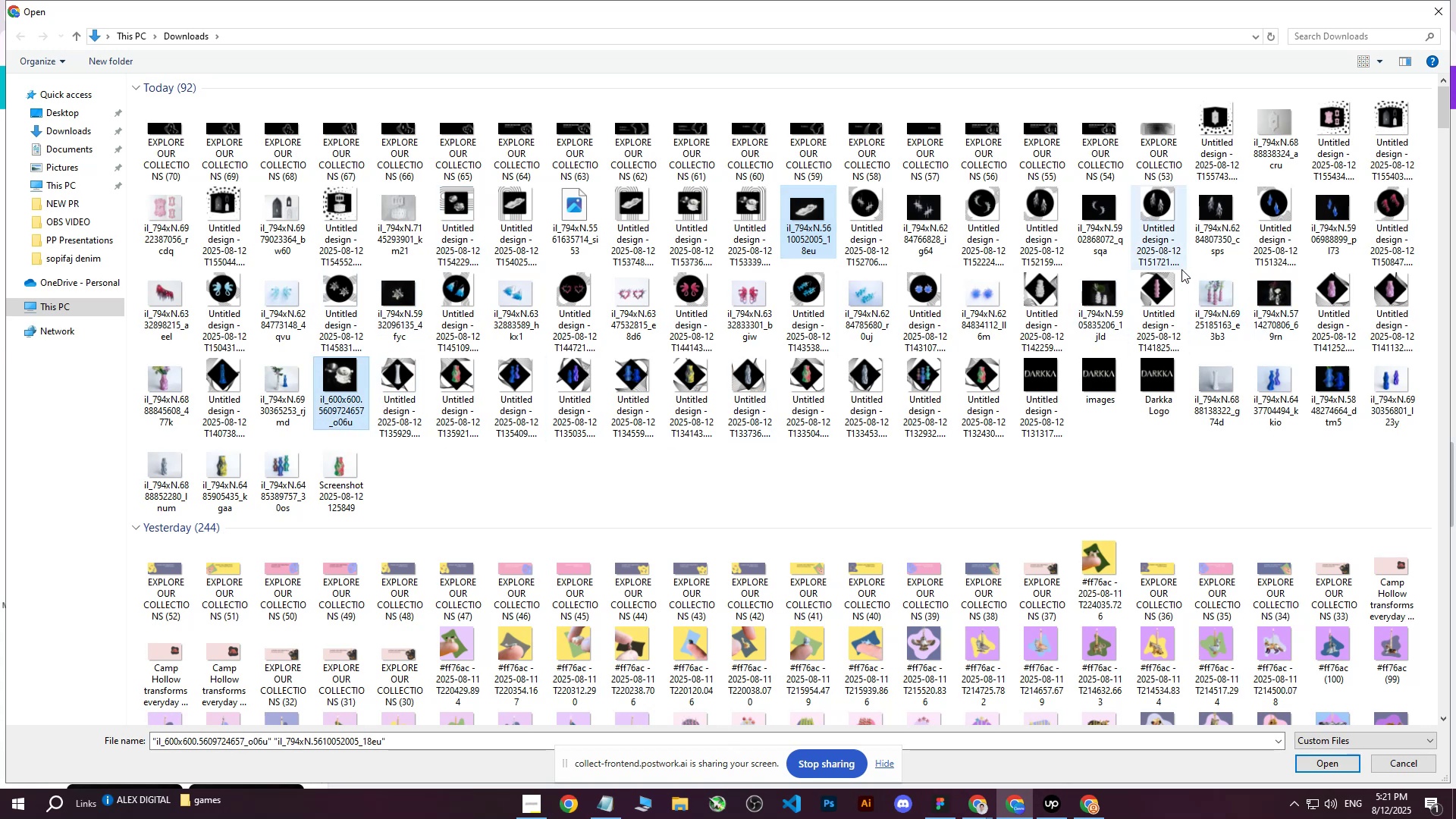 
wait(5.92)
 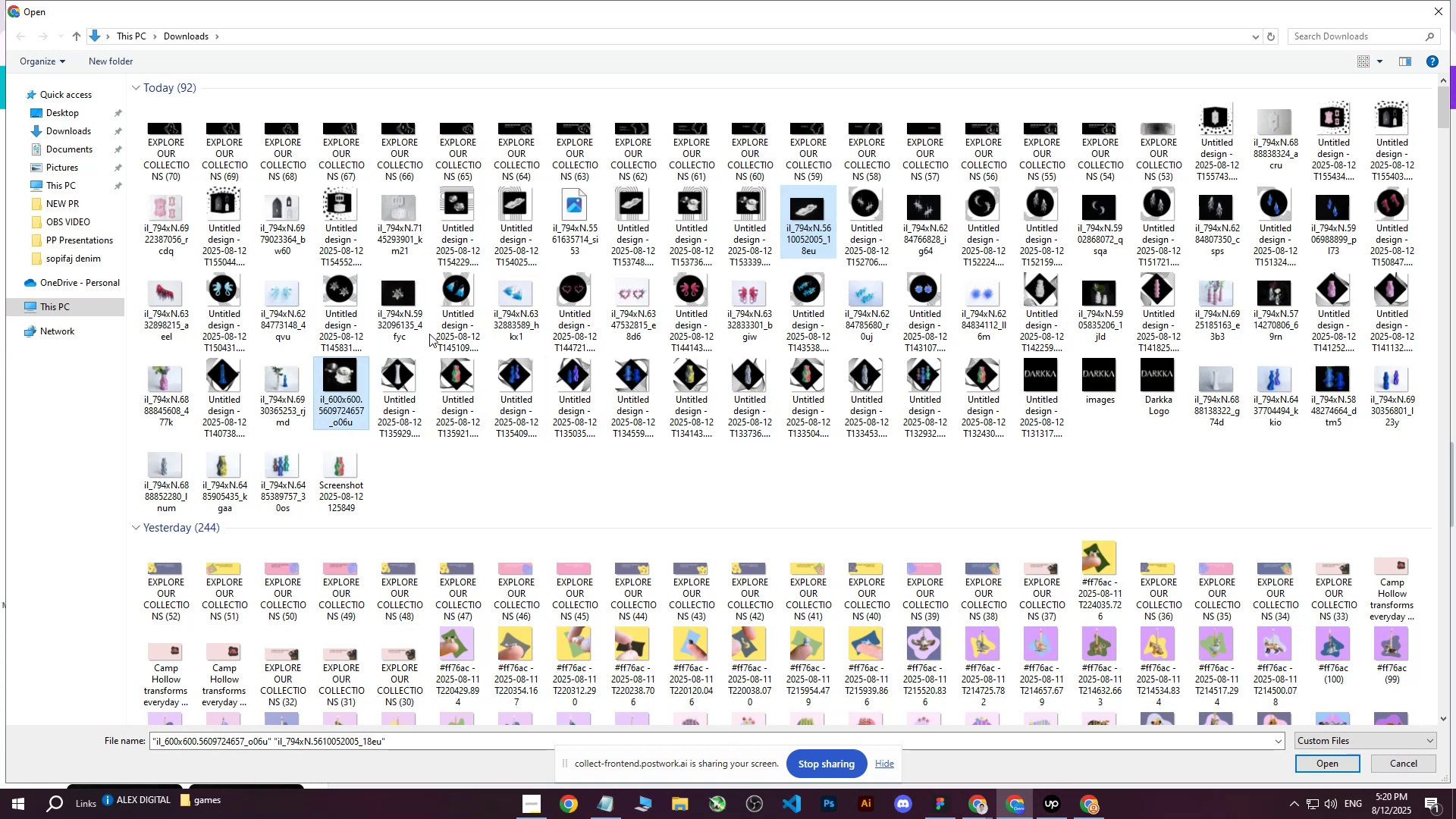 
left_click([1314, 761])
 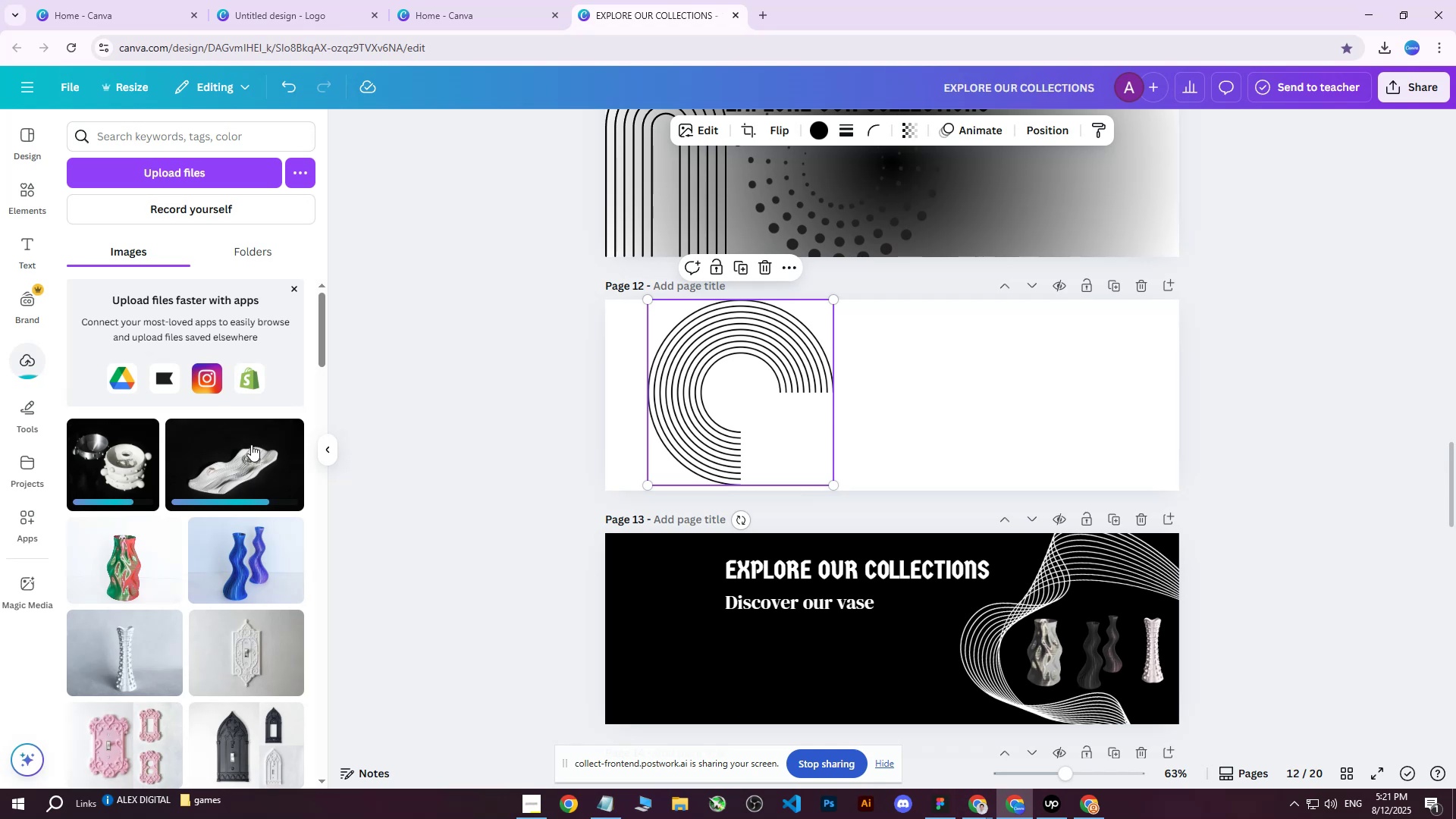 
scroll: coordinate [218, 458], scroll_direction: down, amount: 6.0
 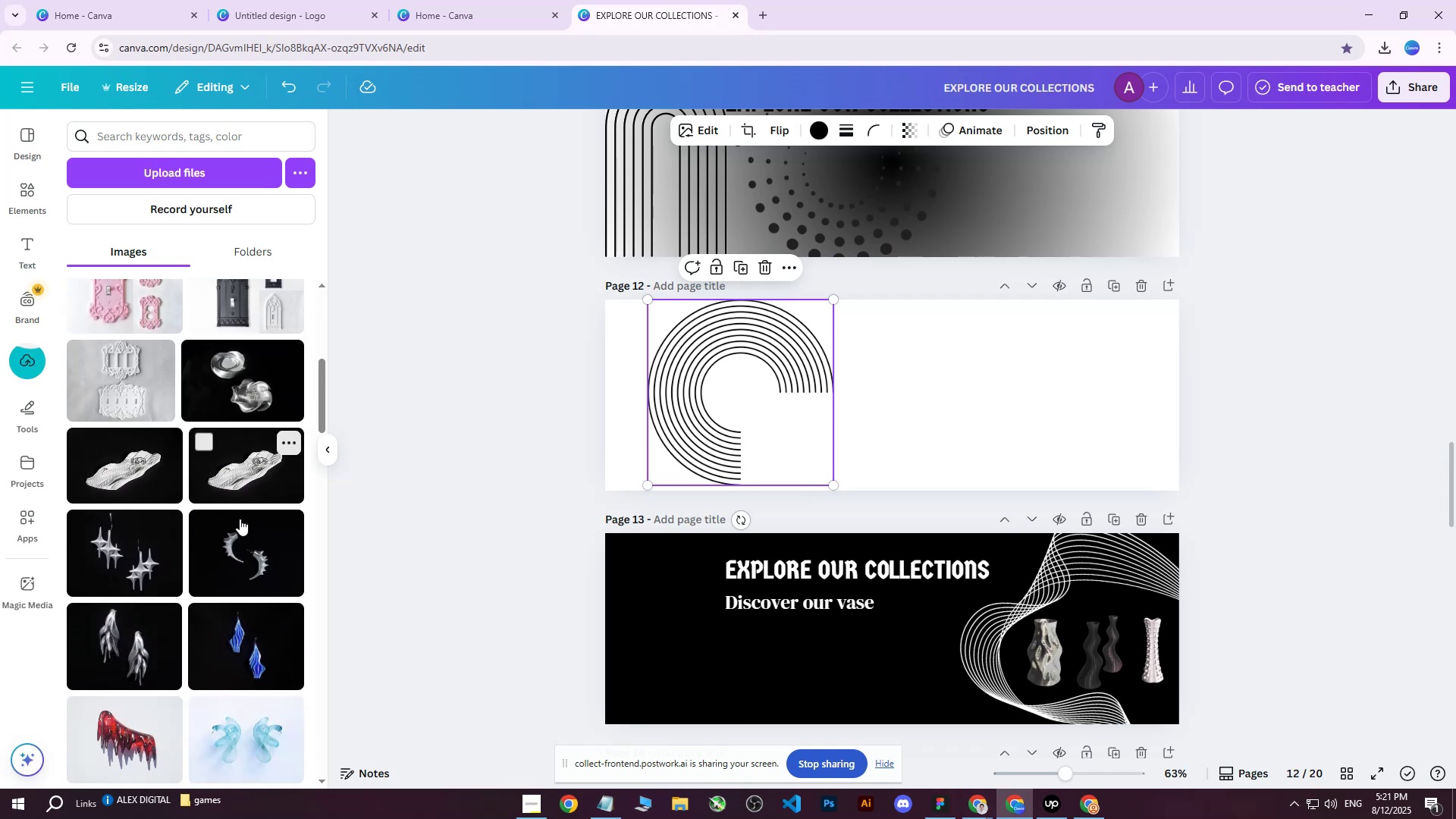 
scroll: coordinate [234, 514], scroll_direction: none, amount: 0.0
 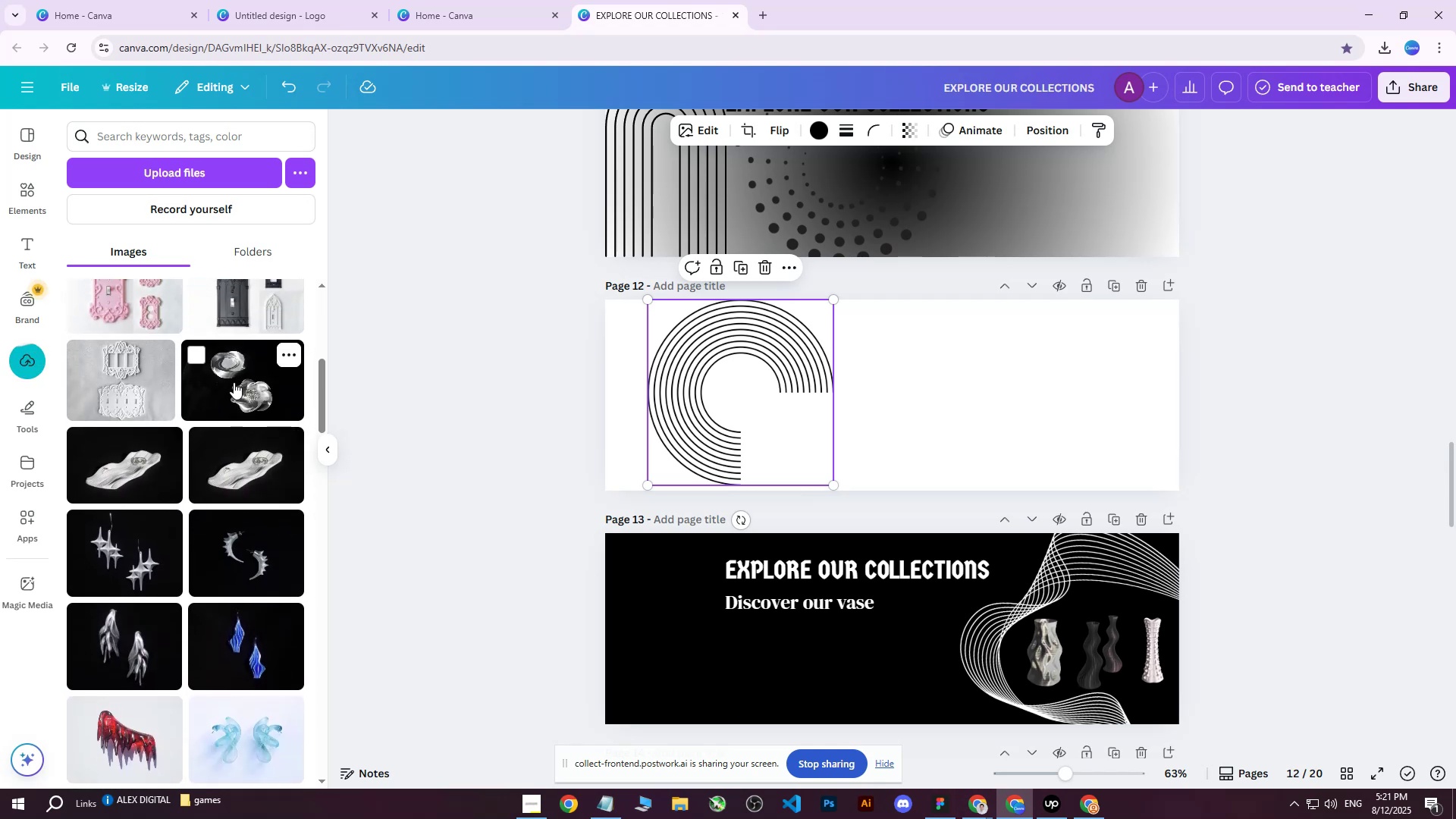 
scroll: coordinate [212, 490], scroll_direction: up, amount: 6.0
 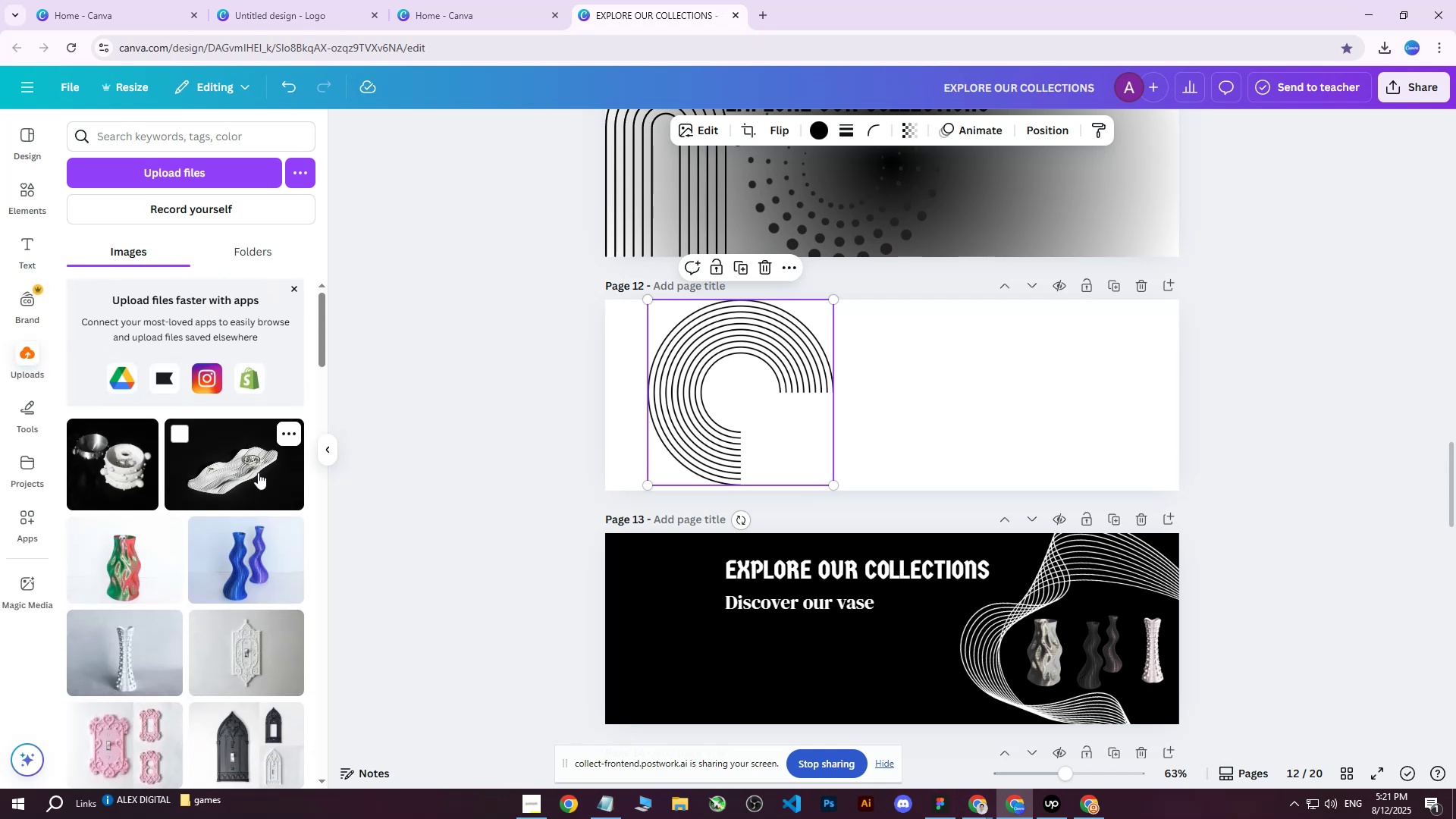 
scroll: coordinate [257, 476], scroll_direction: down, amount: 3.0
 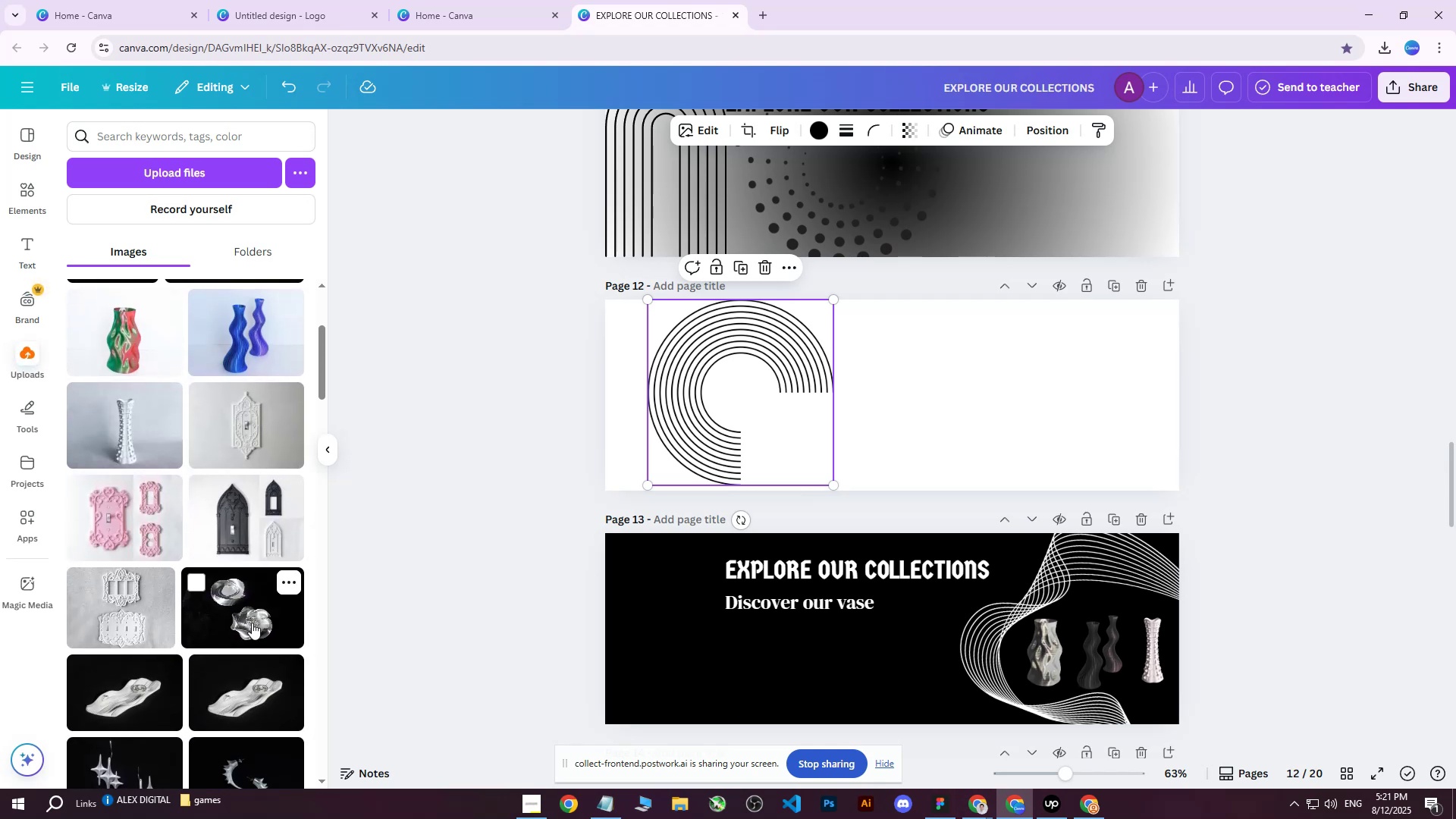 
left_click([240, 609])
 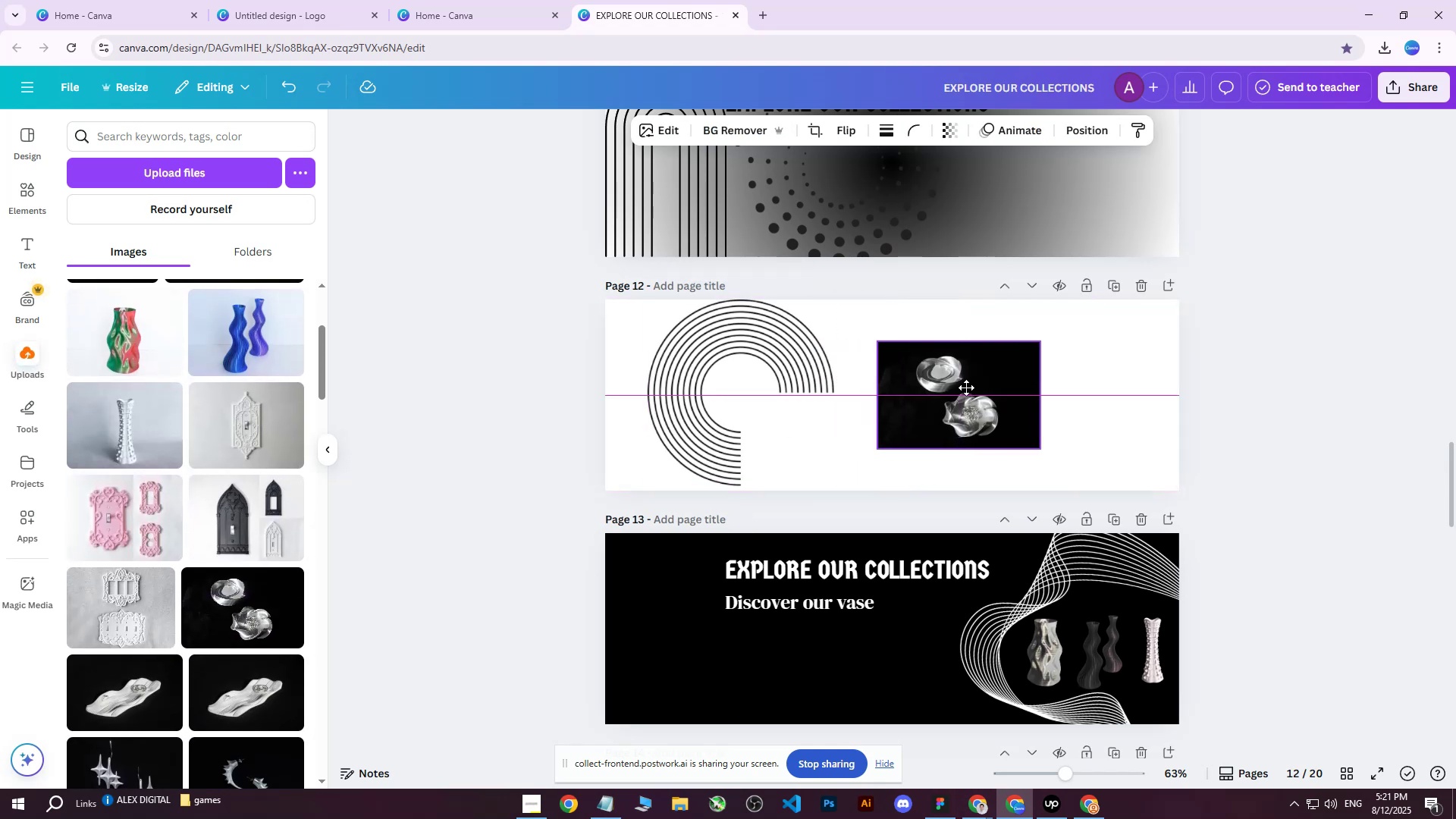 
scroll: coordinate [114, 464], scroll_direction: up, amount: 3.0
 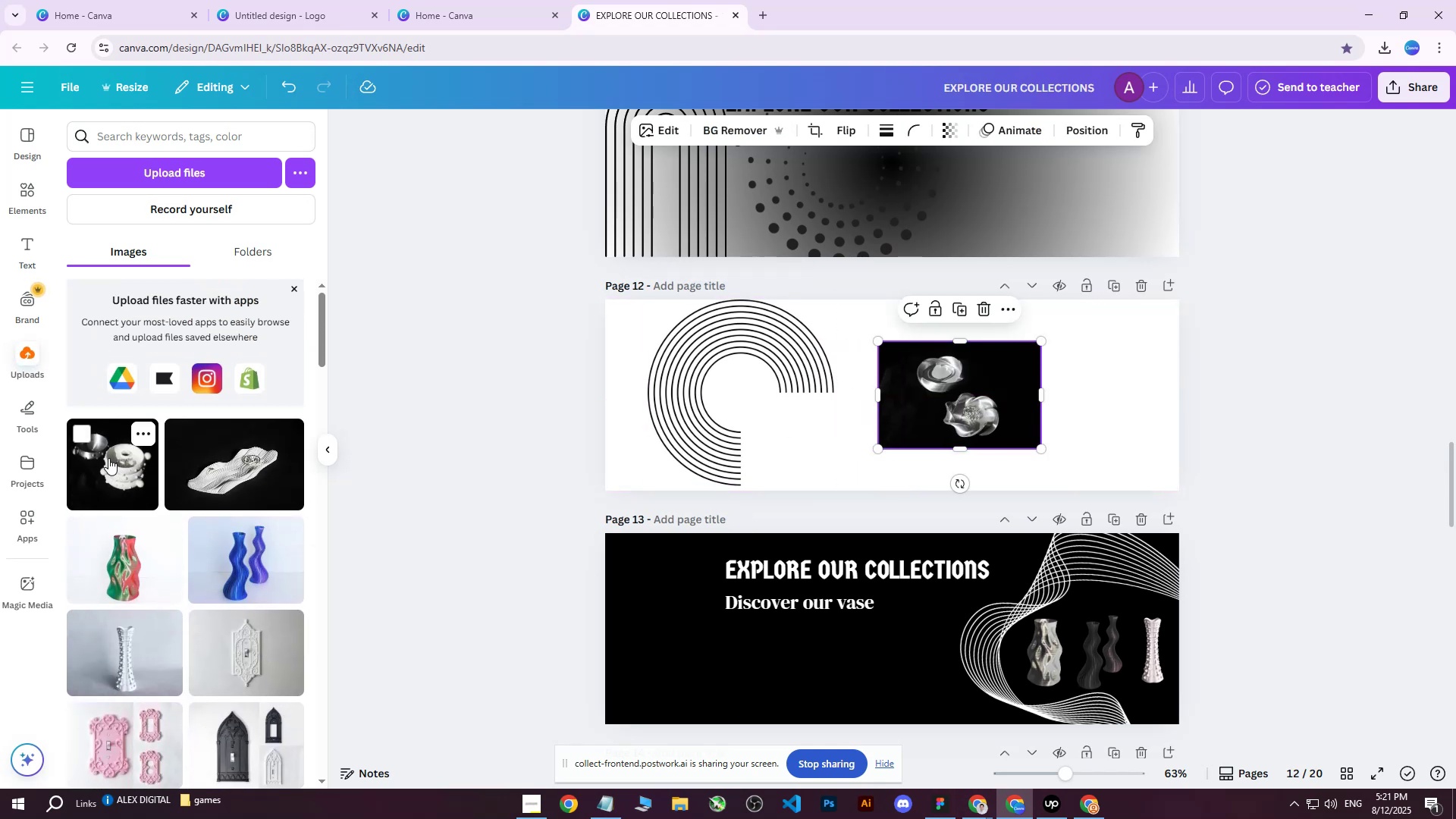 
left_click([108, 458])
 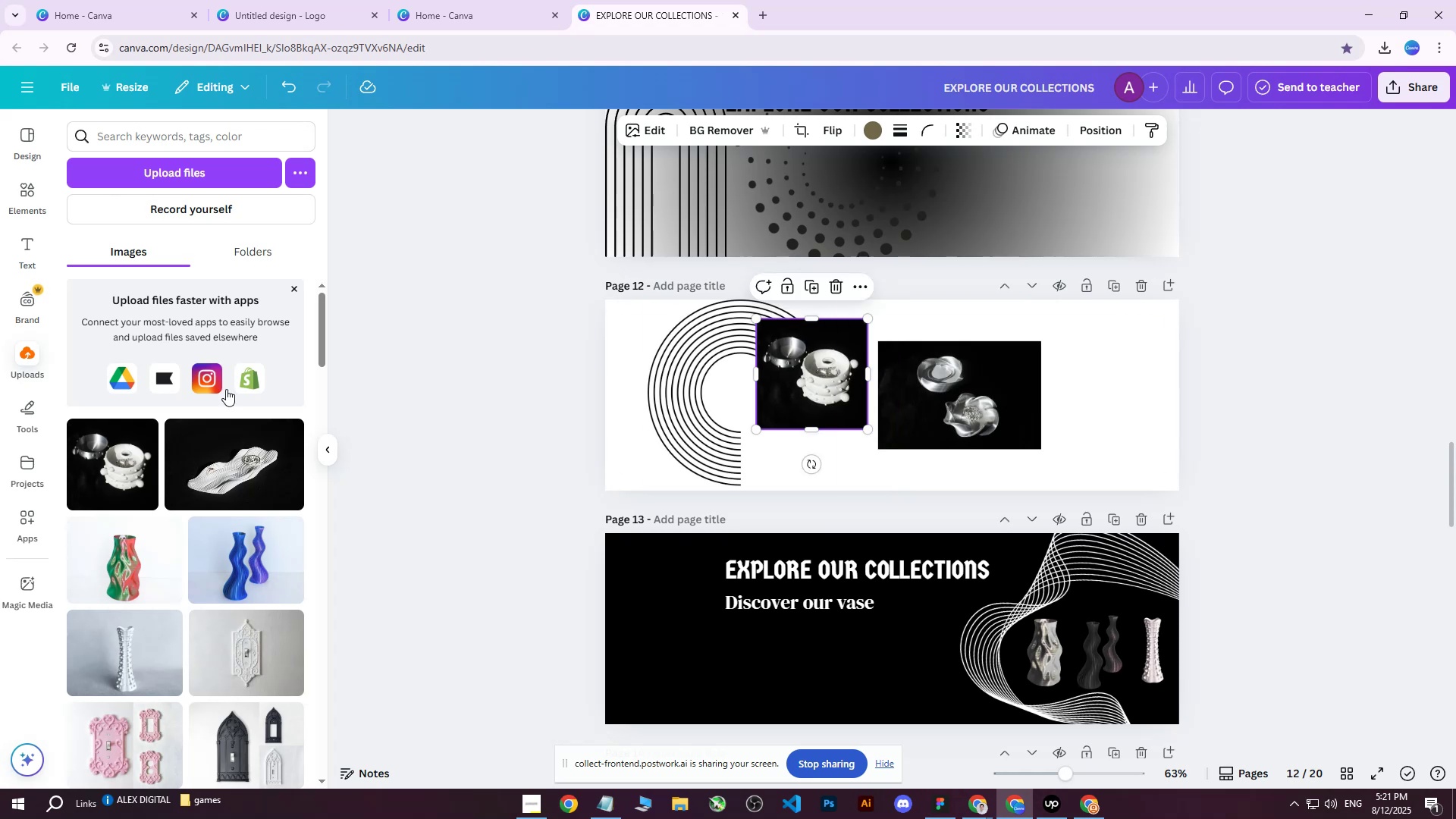 
left_click([199, 452])
 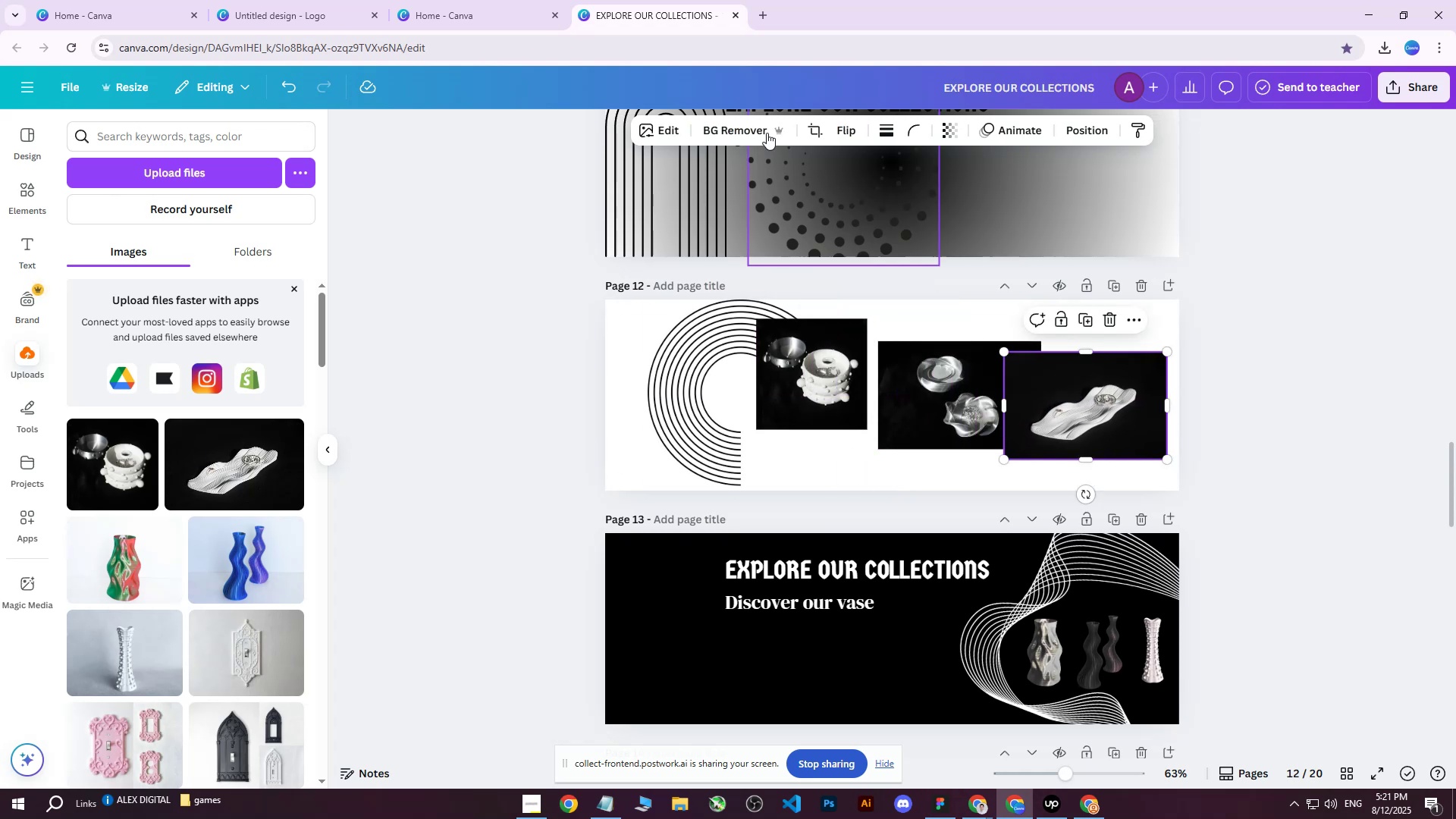 
left_click([730, 125])
 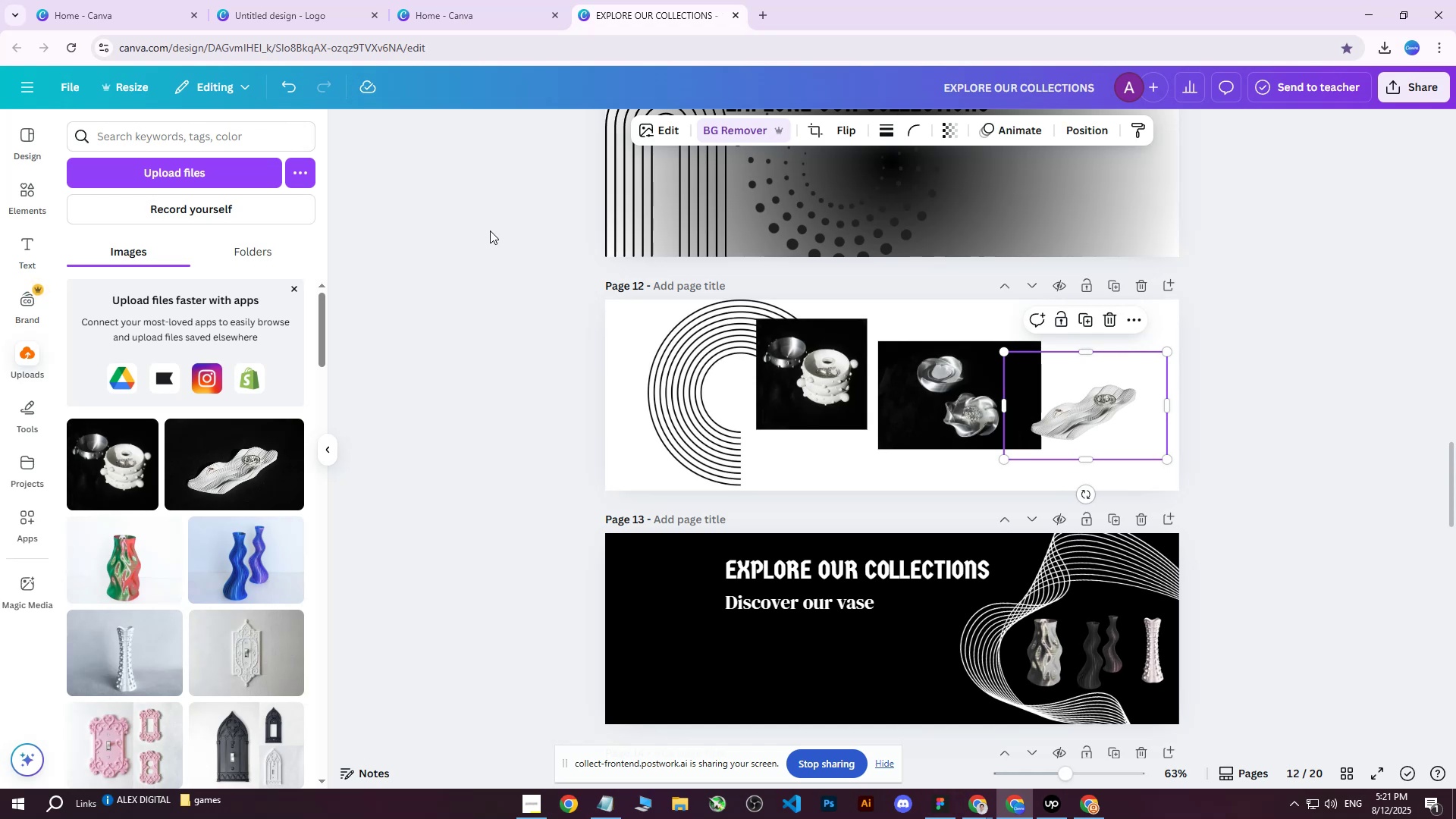 
wait(16.79)
 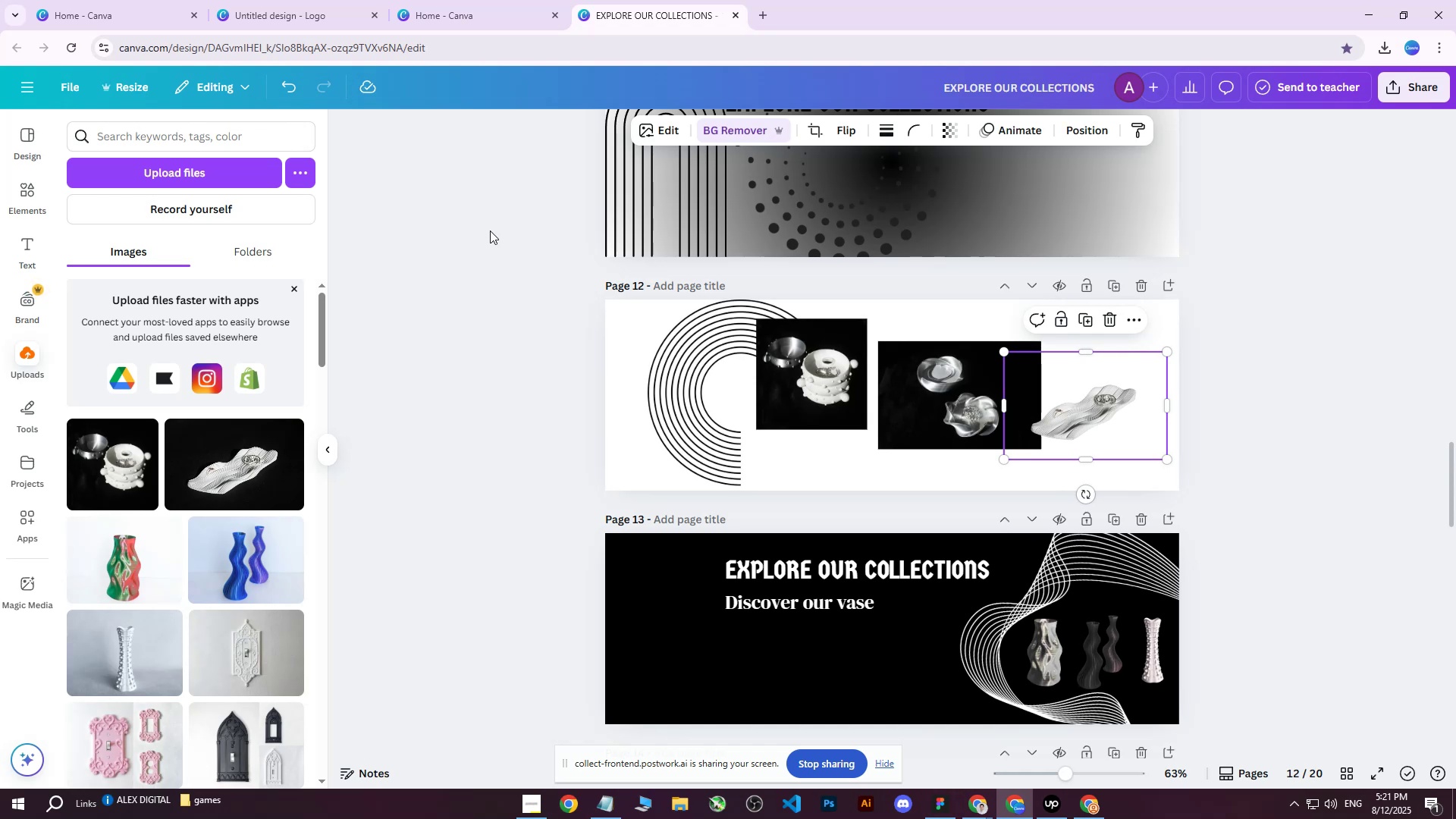 
scroll: coordinate [1075, 301], scroll_direction: none, amount: 0.0
 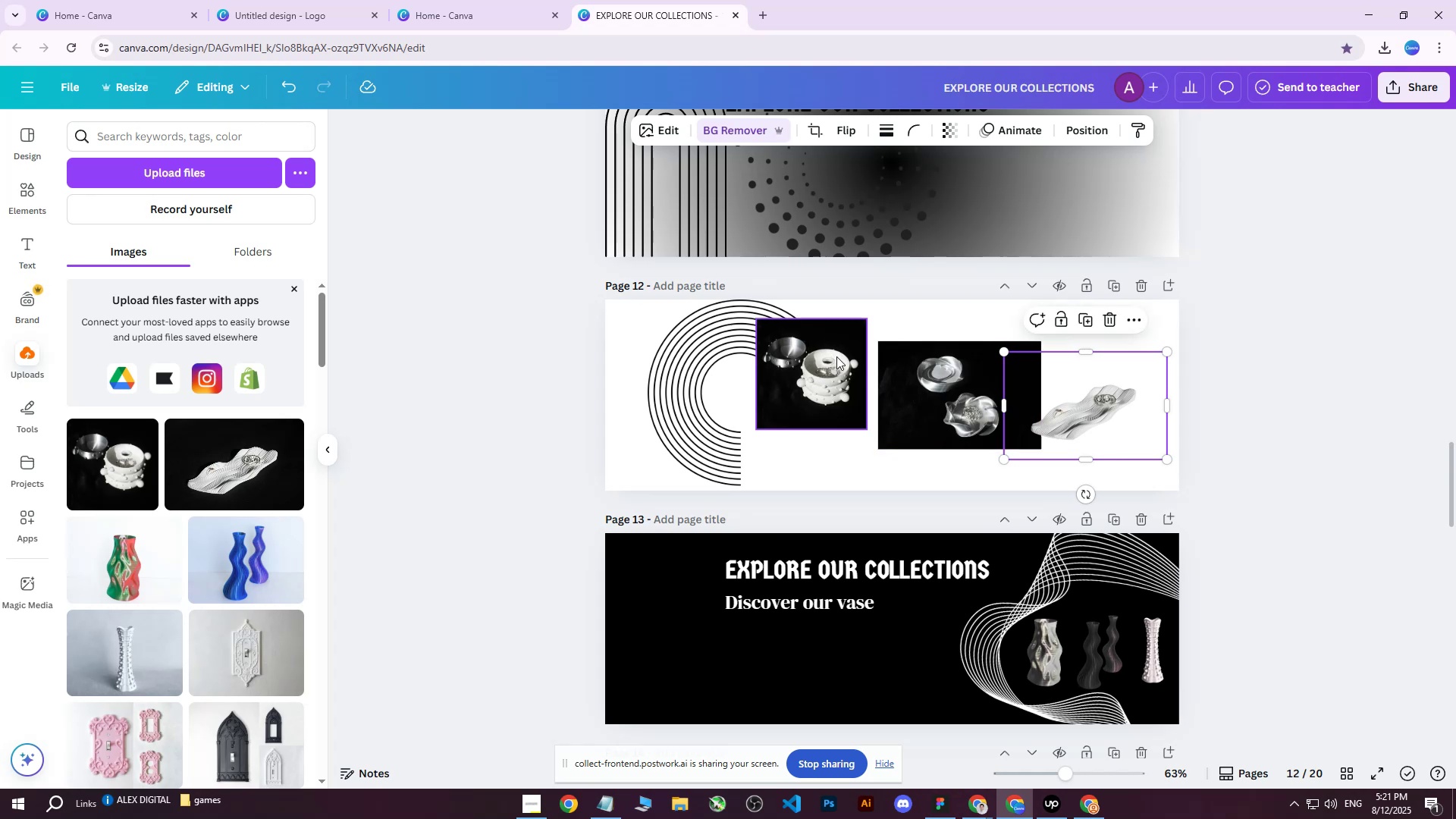 
left_click([850, 331])
 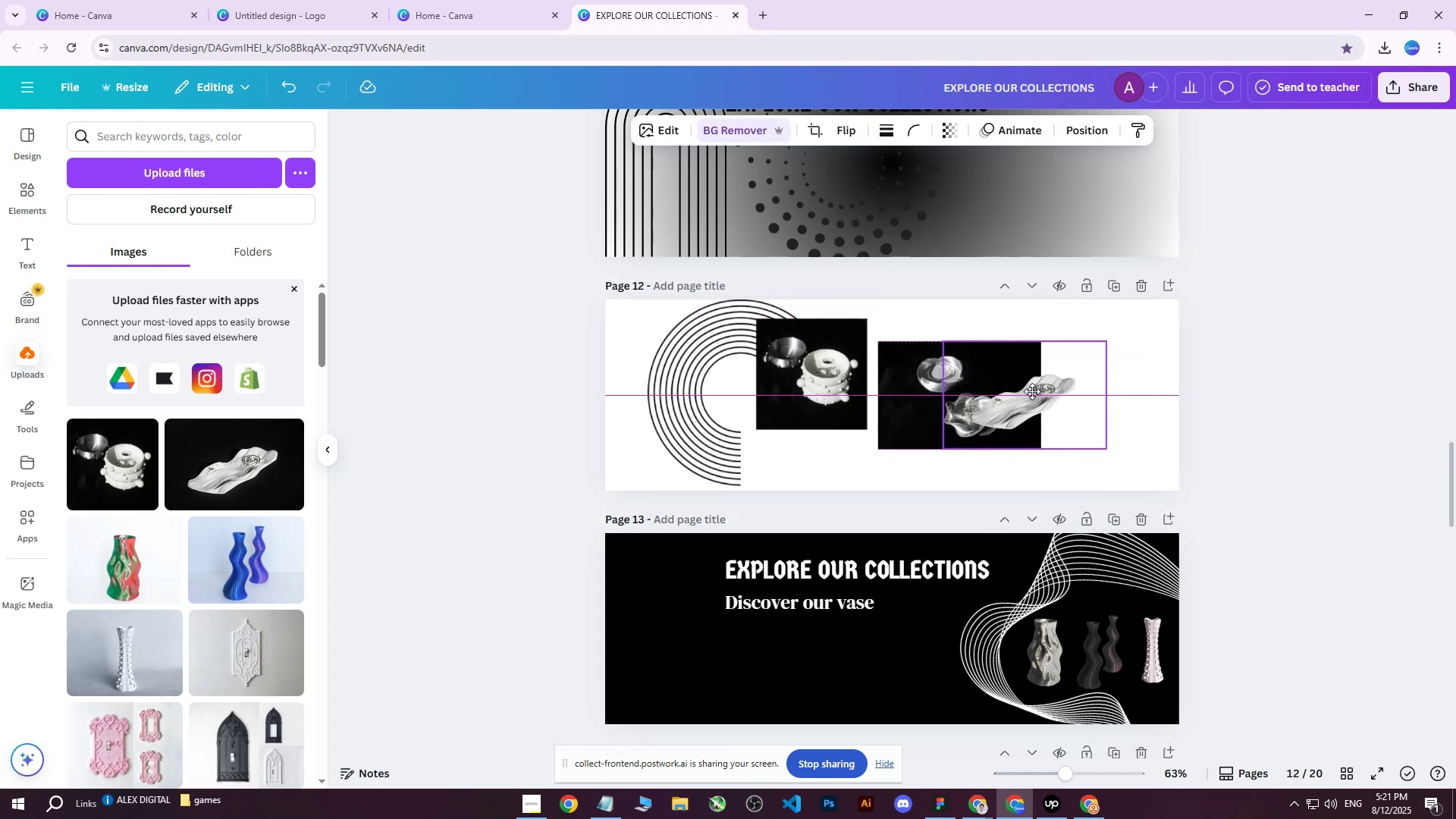 
left_click([825, 377])
 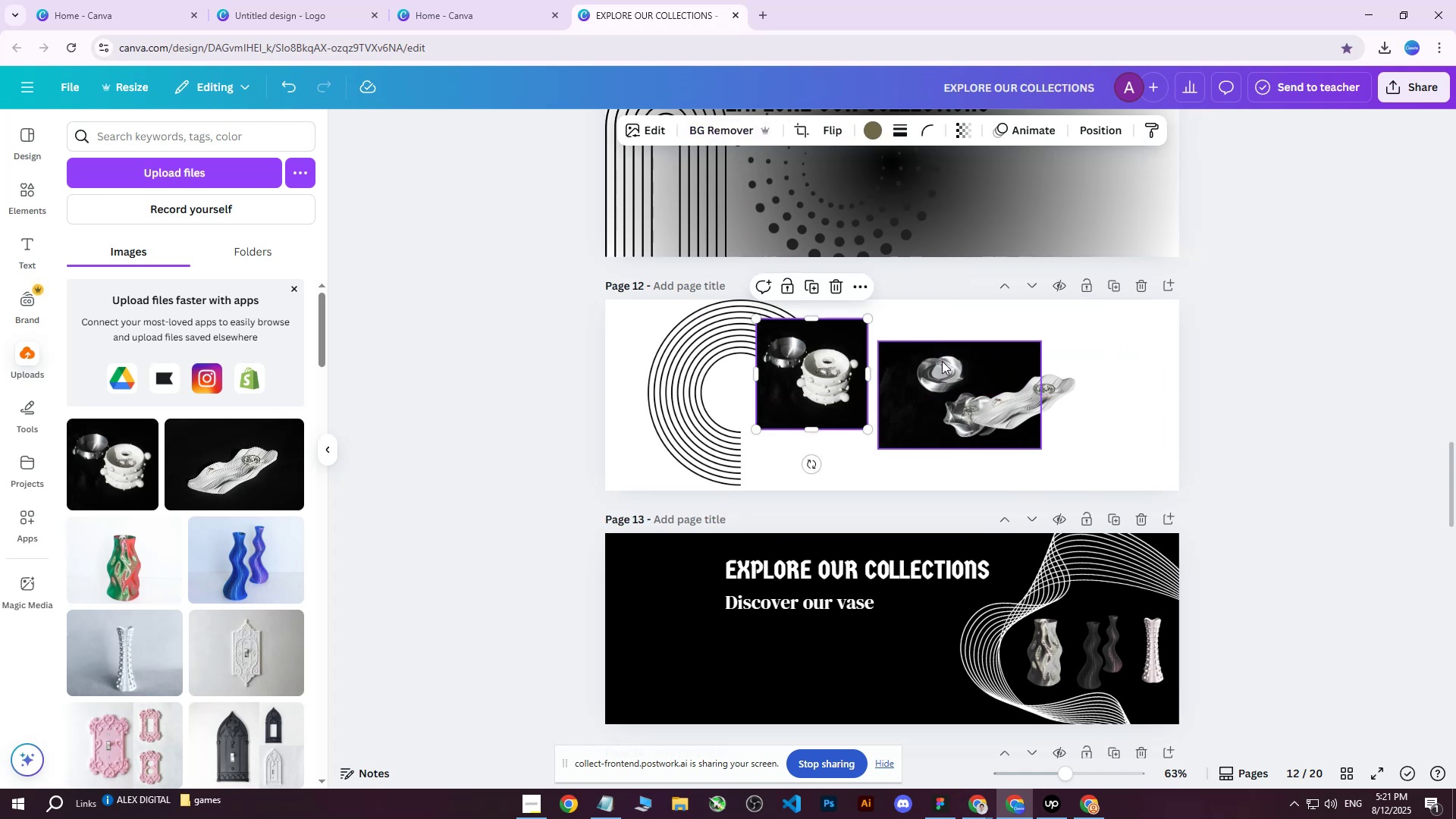 
left_click([942, 359])
 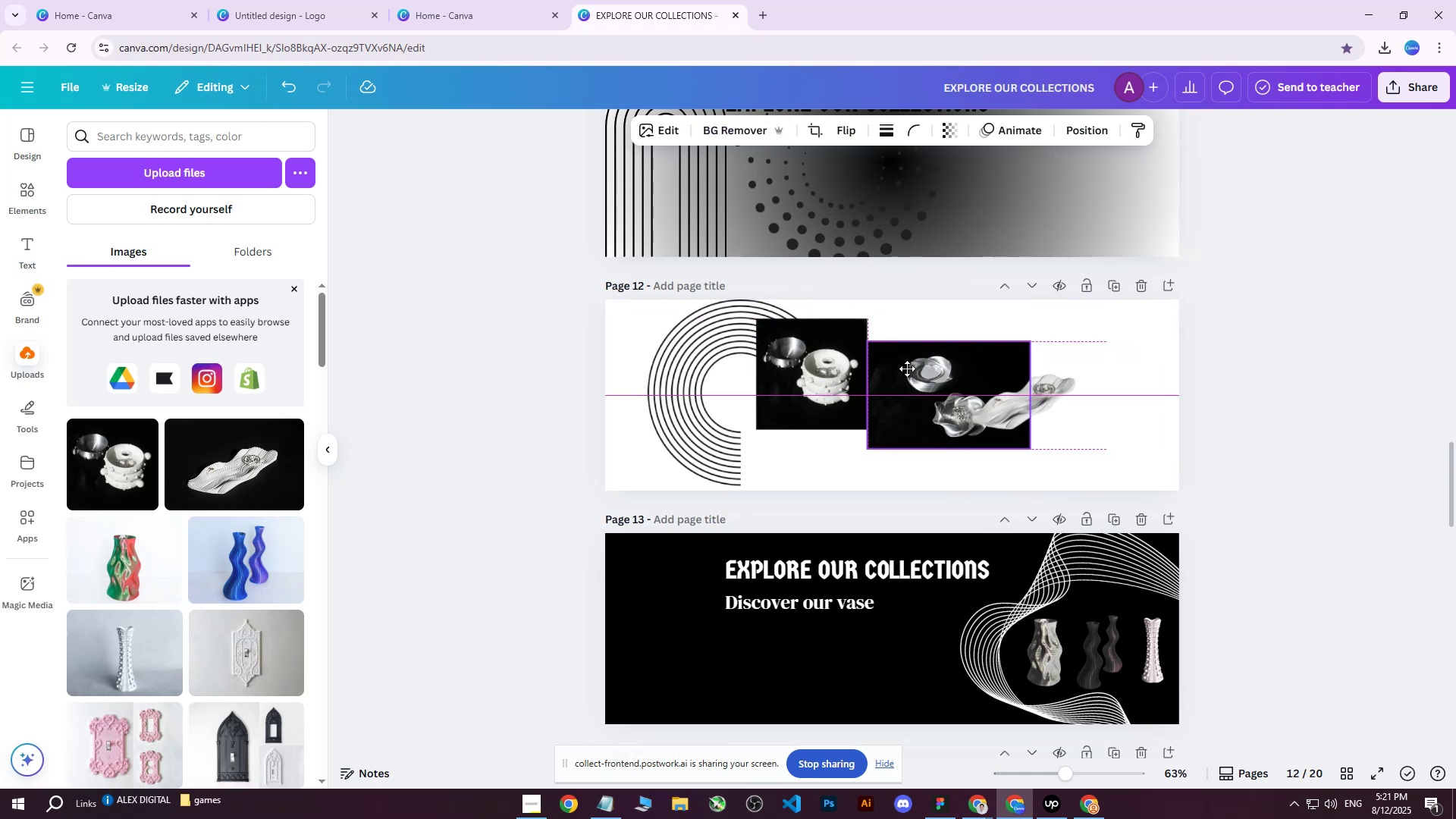 
hold_key(key=ControlLeft, duration=1.52)
scroll: coordinate [951, 381], scroll_direction: up, amount: 2.0
 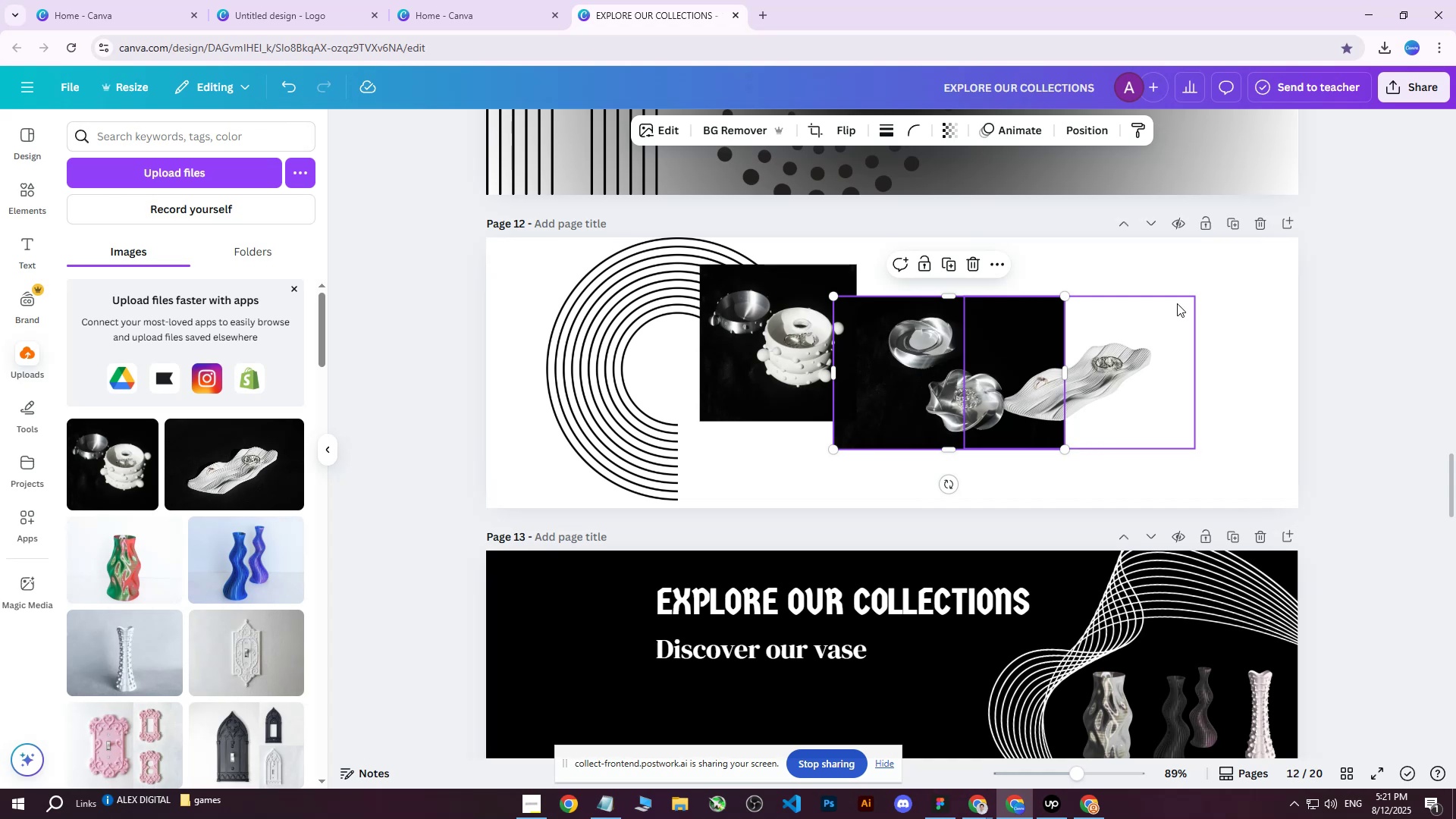 
hold_key(key=ControlLeft, duration=0.7)
 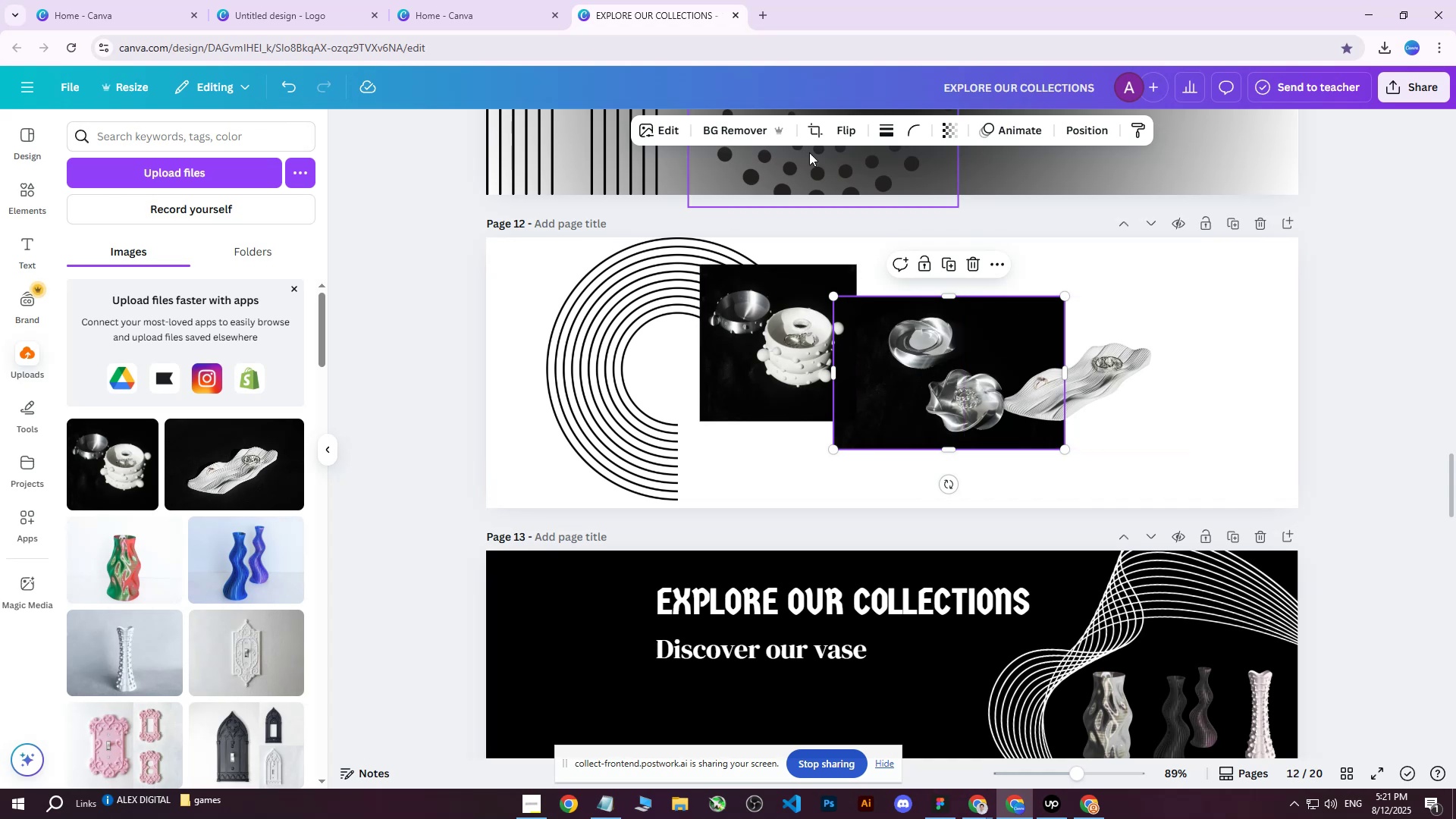 
left_click([740, 122])
 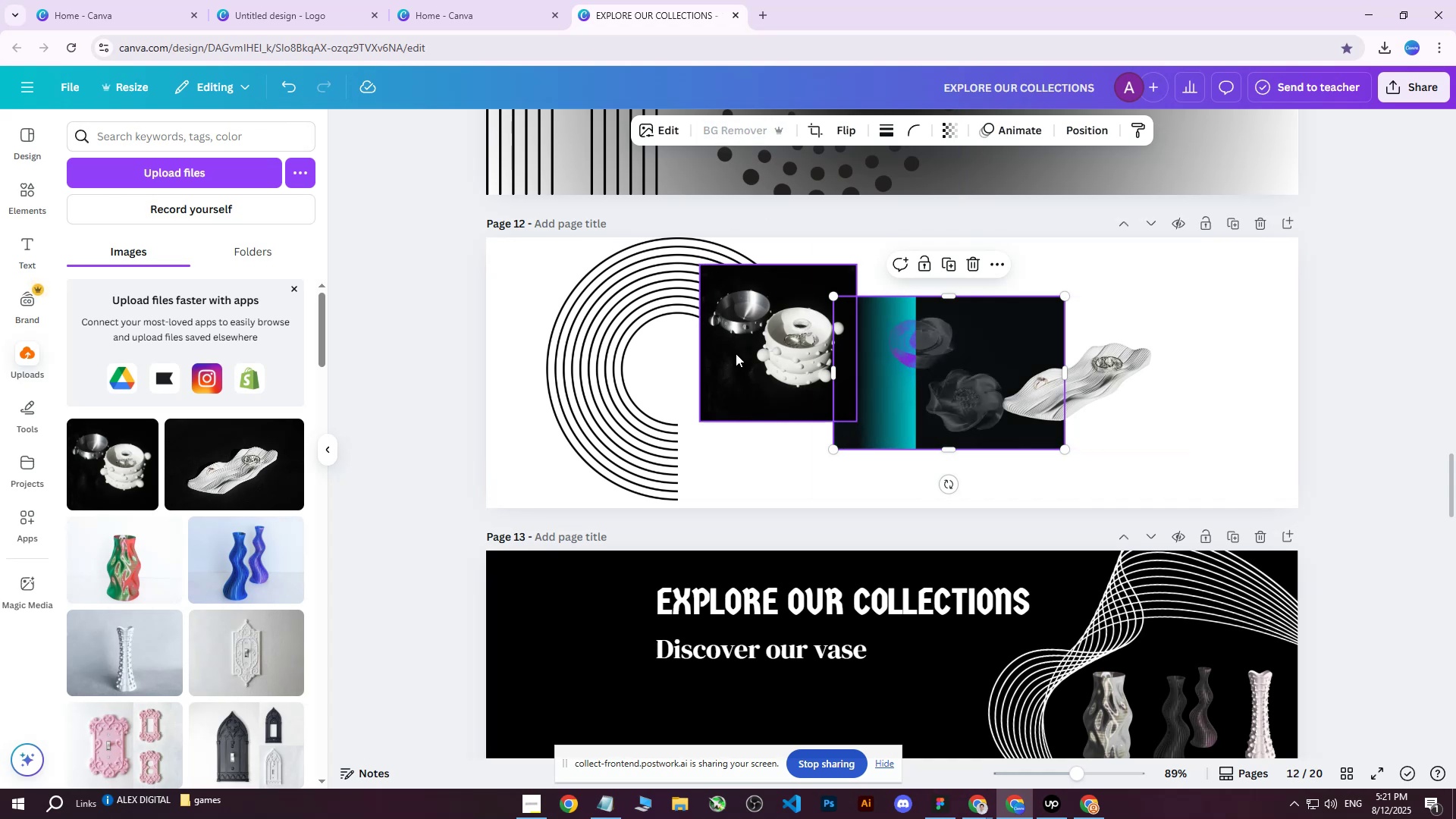 
left_click([733, 353])
 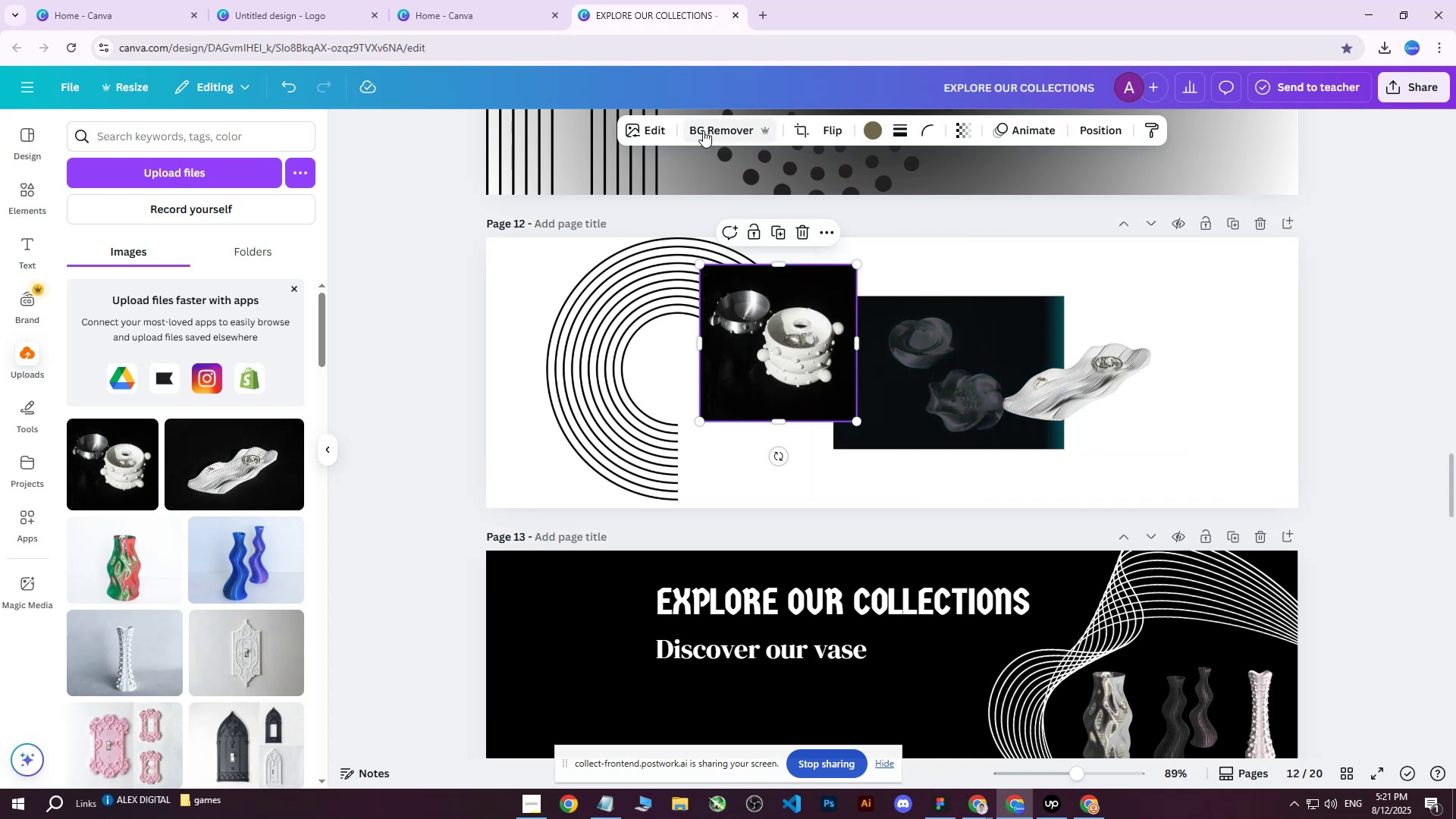 
left_click([703, 130])
 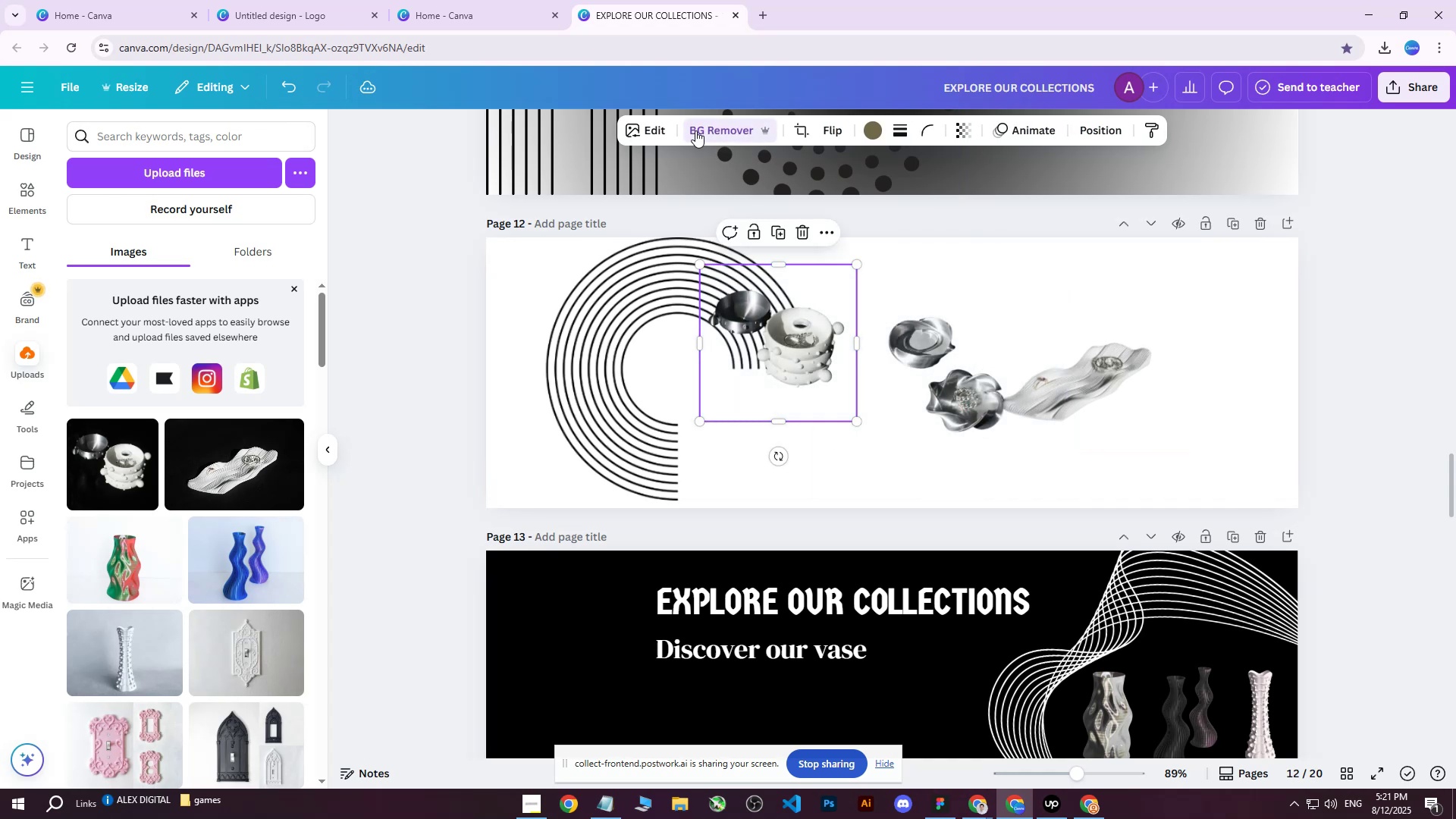 
wait(10.0)
 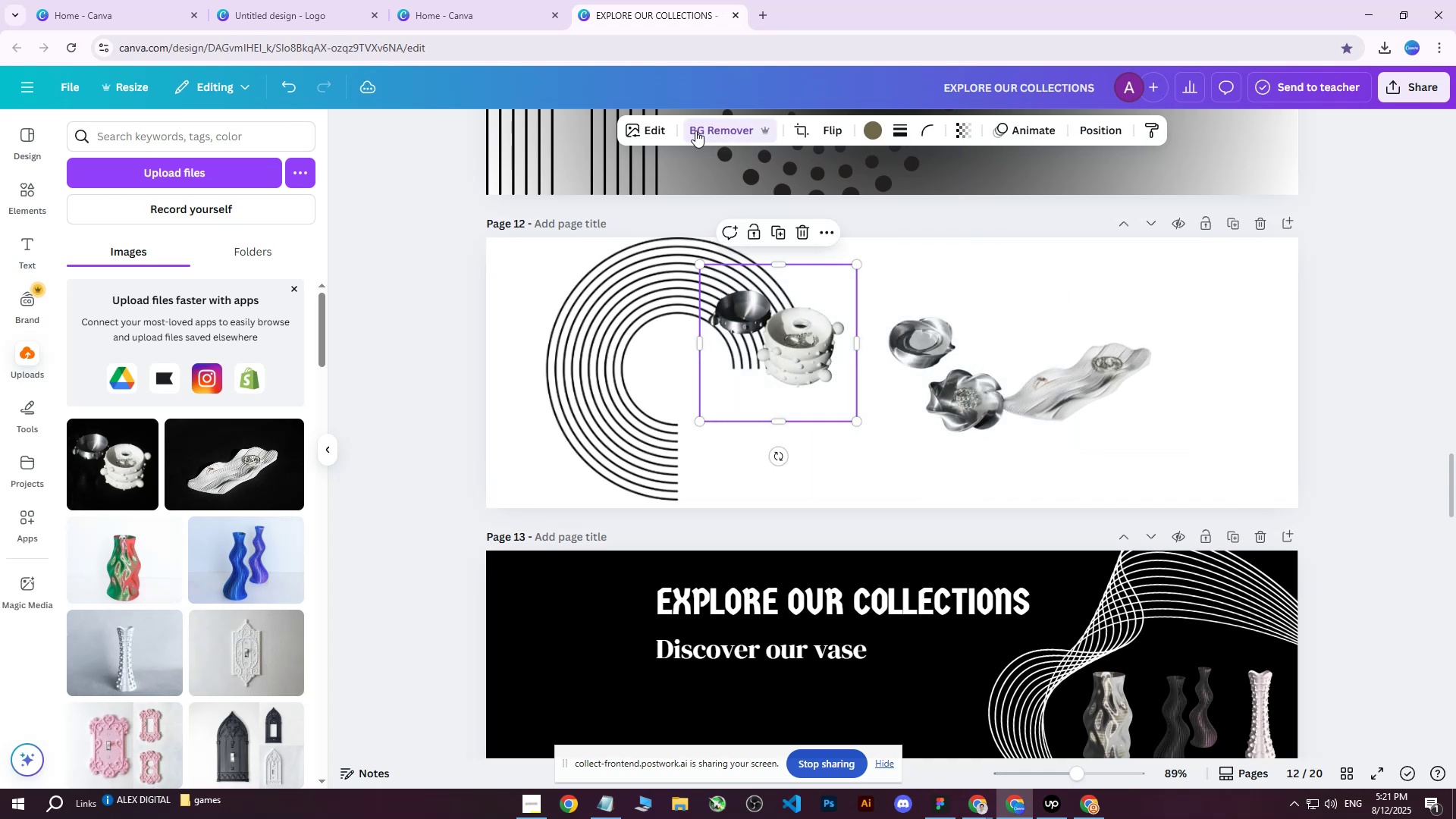 
left_click([624, 334])
 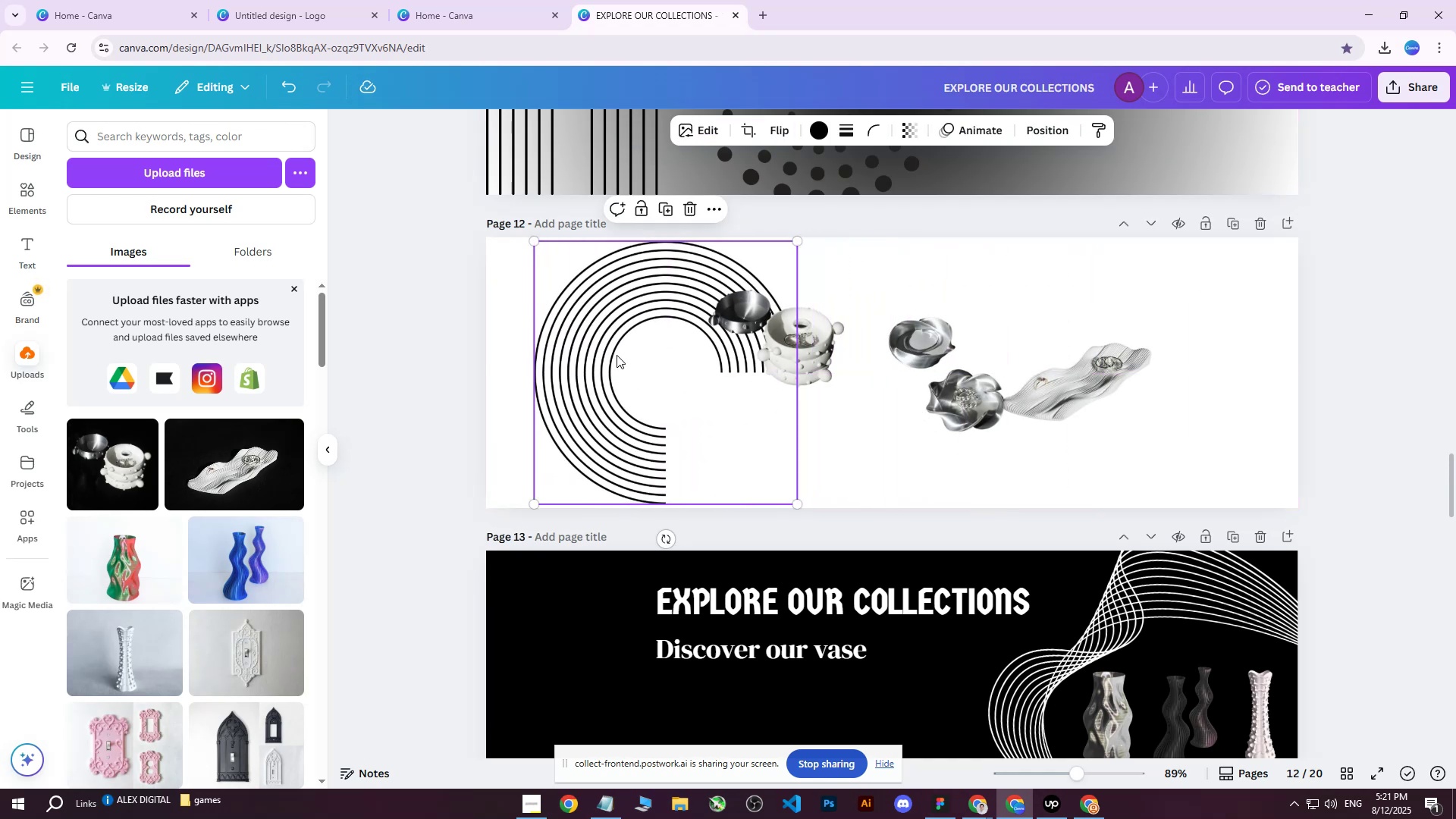 
scroll: coordinate [830, 377], scroll_direction: up, amount: 1.0
 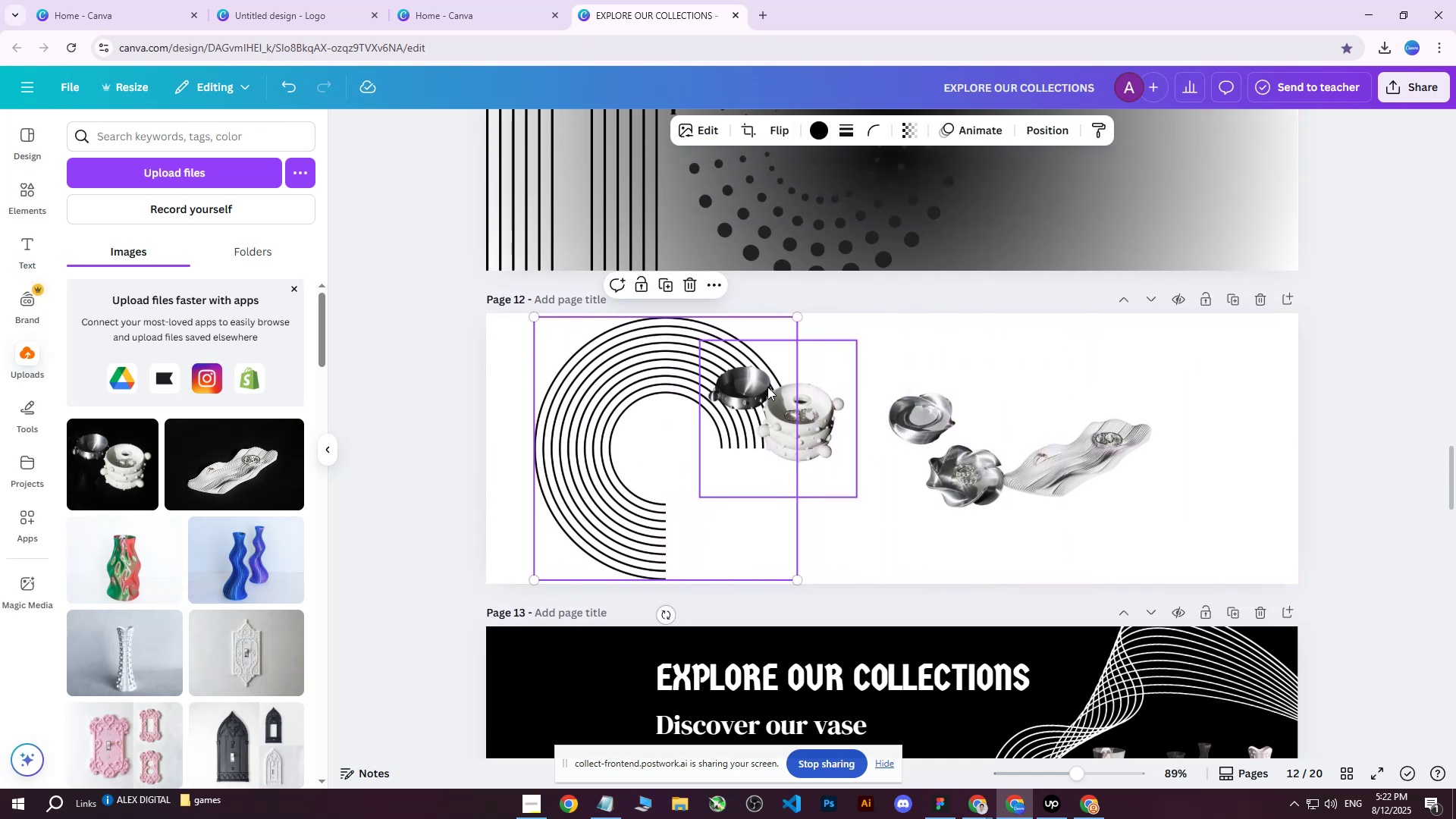 
scroll: coordinate [769, 387], scroll_direction: down, amount: 1.0
 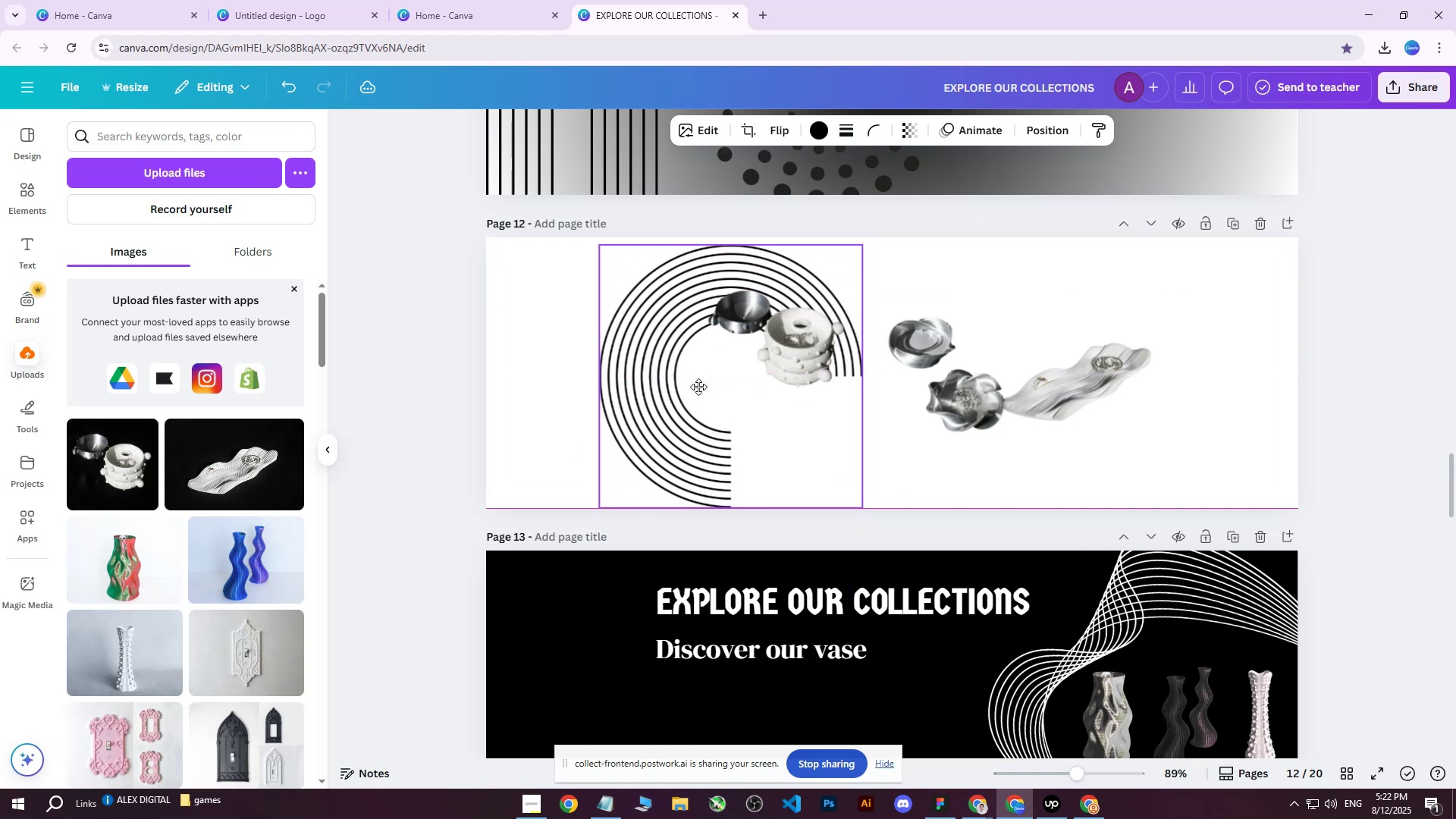 
wait(10.12)
 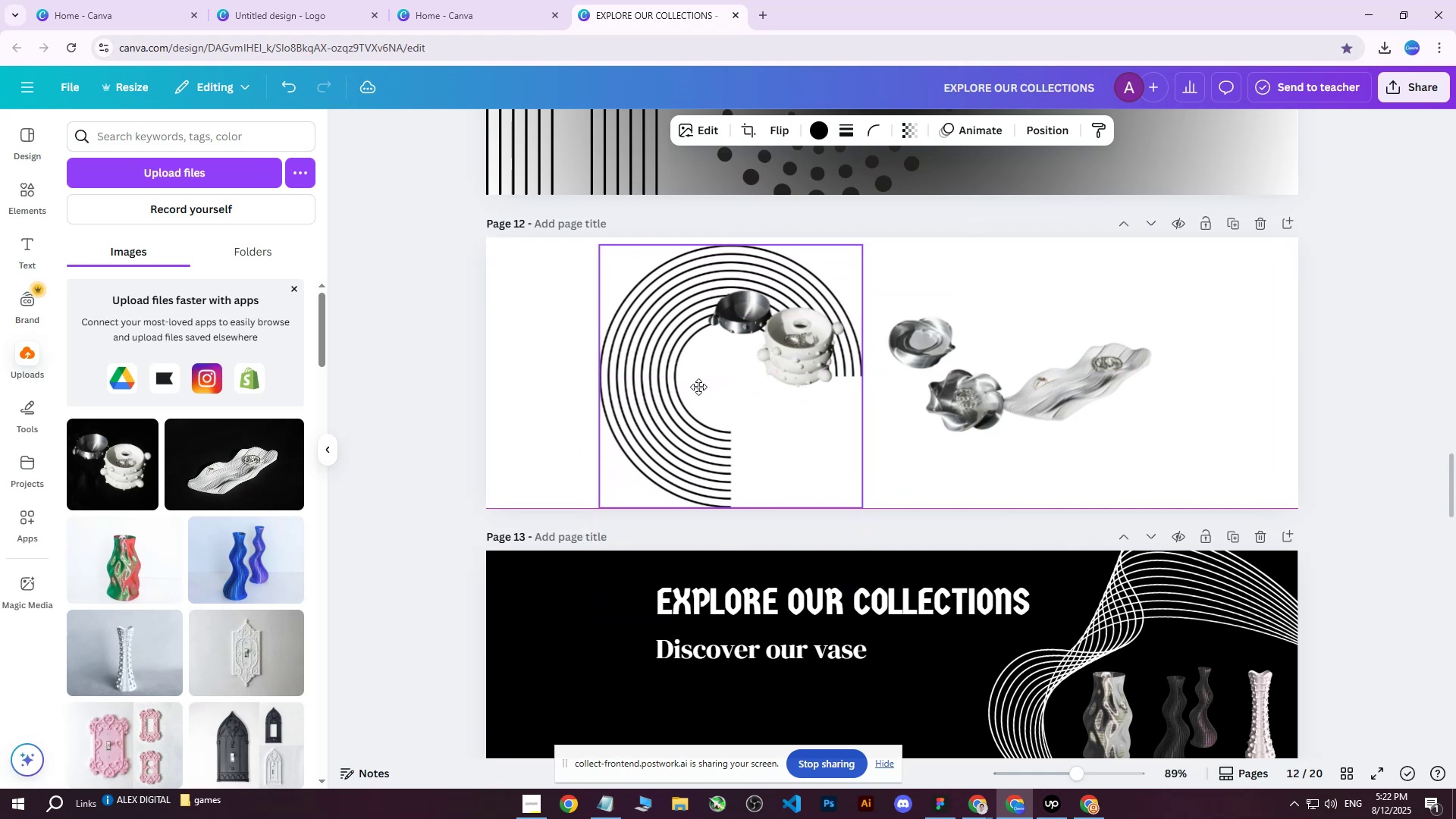 
left_click([456, 404])
 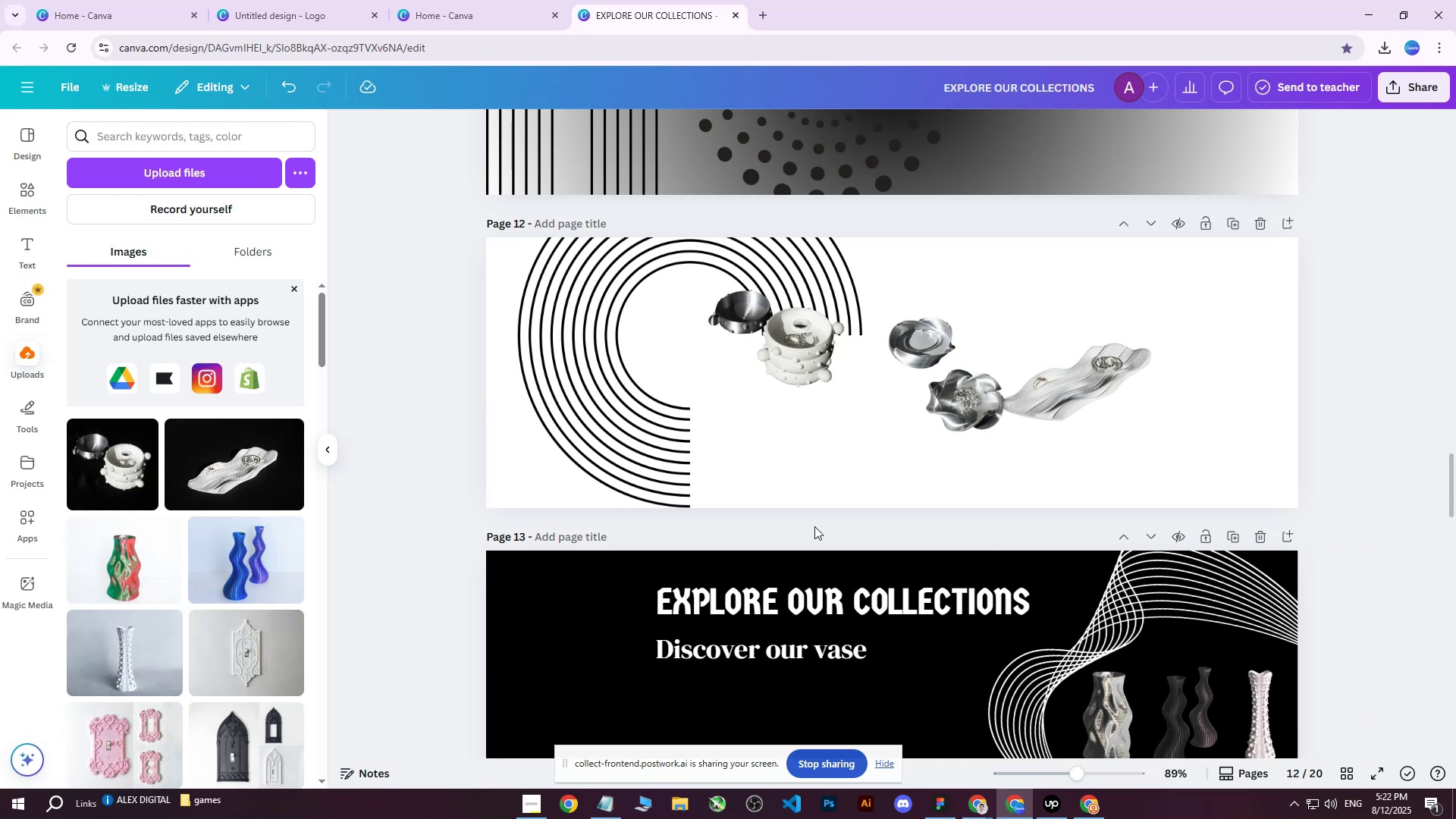 
left_click([1089, 810])
 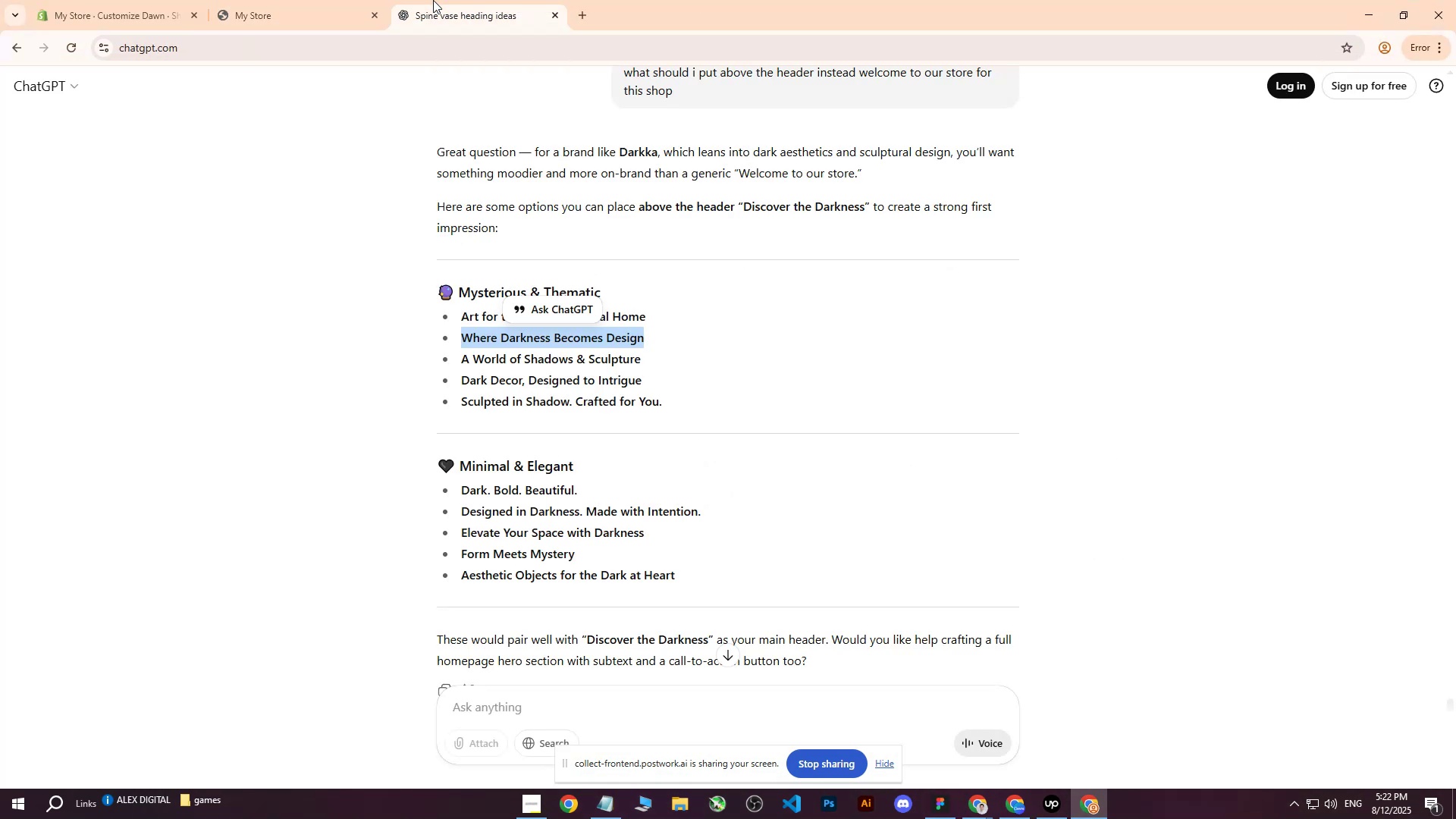 
double_click([328, 0])
 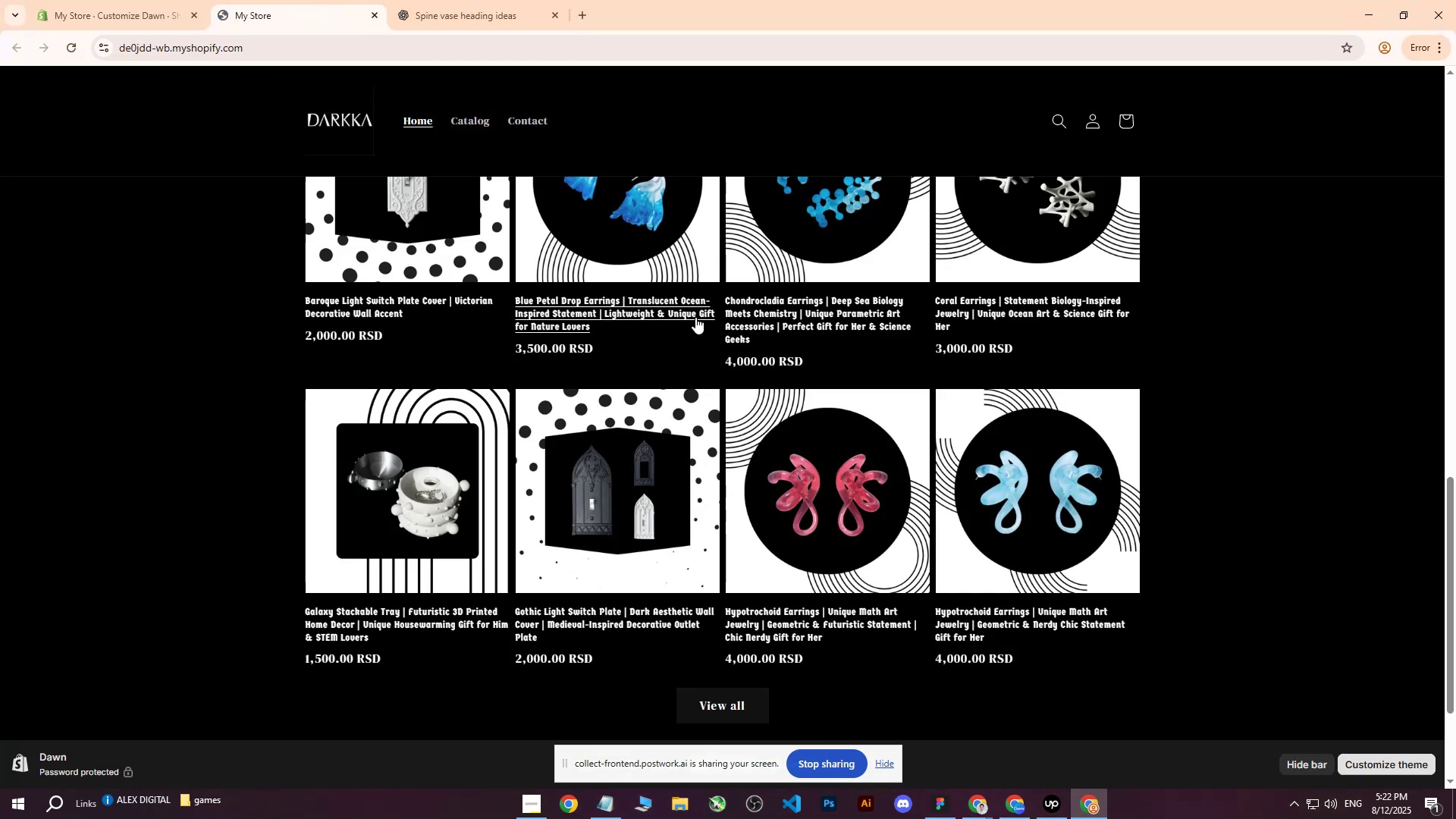 
scroll: coordinate [644, 429], scroll_direction: down, amount: 4.0
 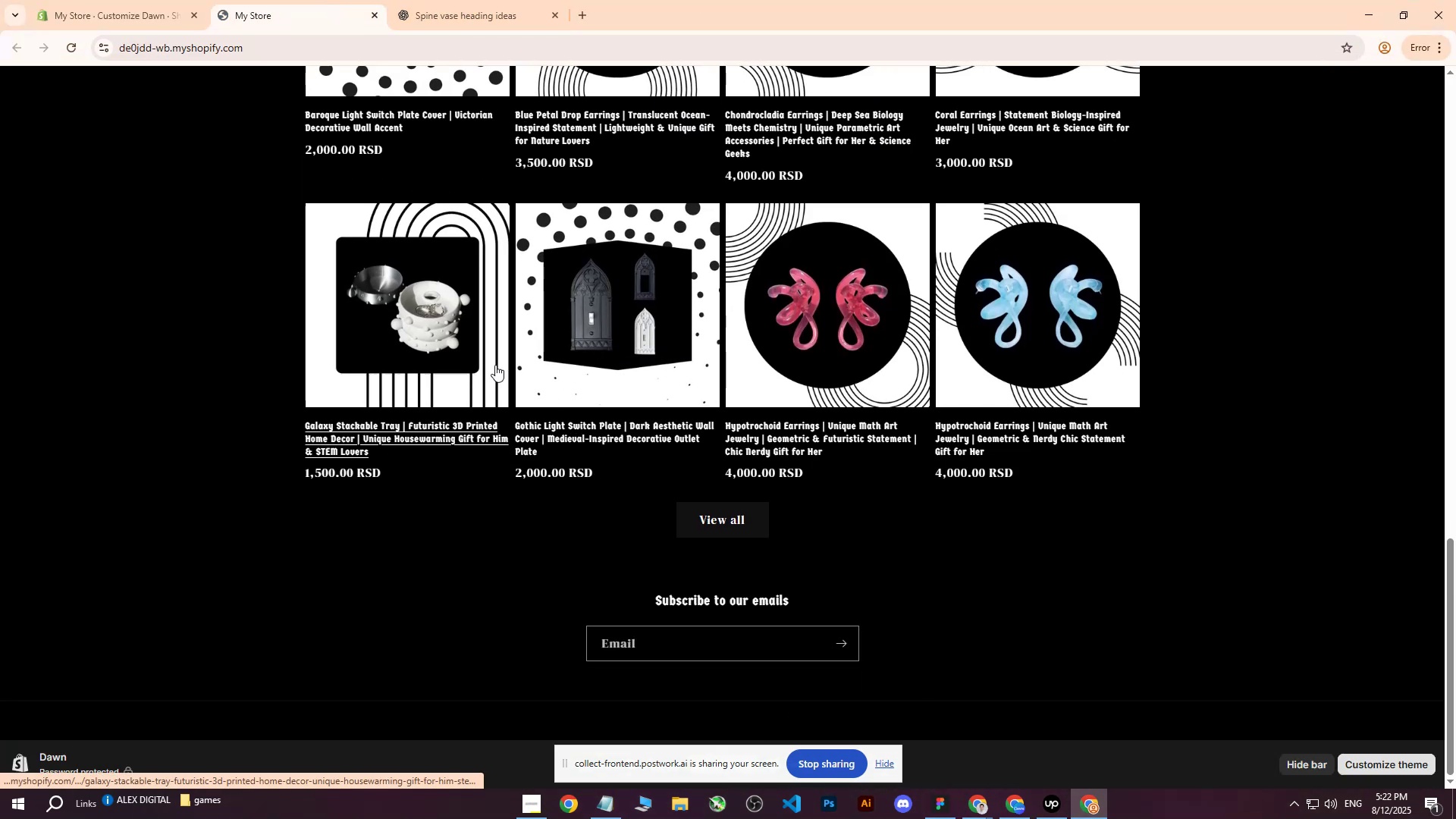 
scroll: coordinate [475, 355], scroll_direction: up, amount: 2.0
 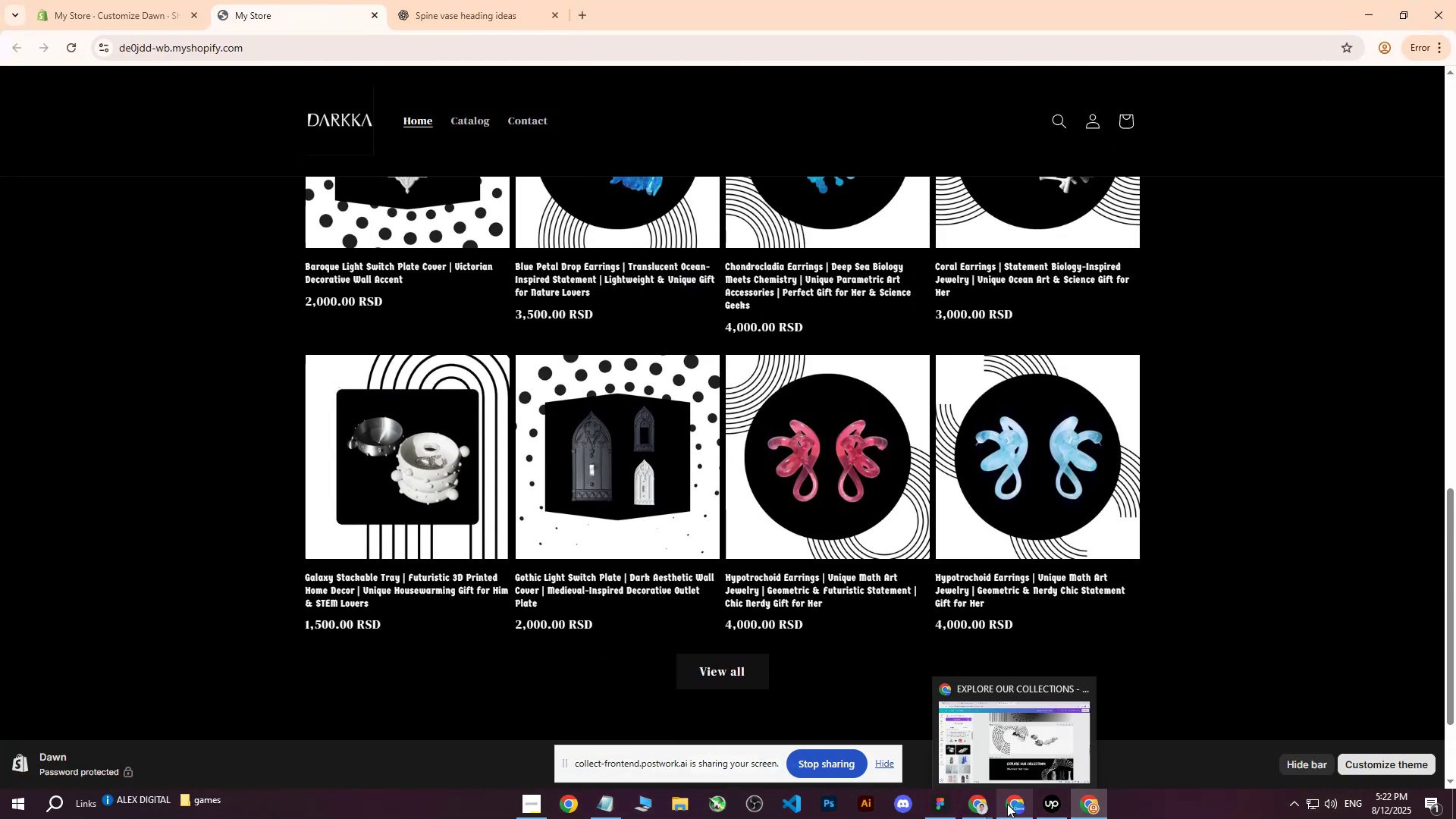 
wait(5.72)
 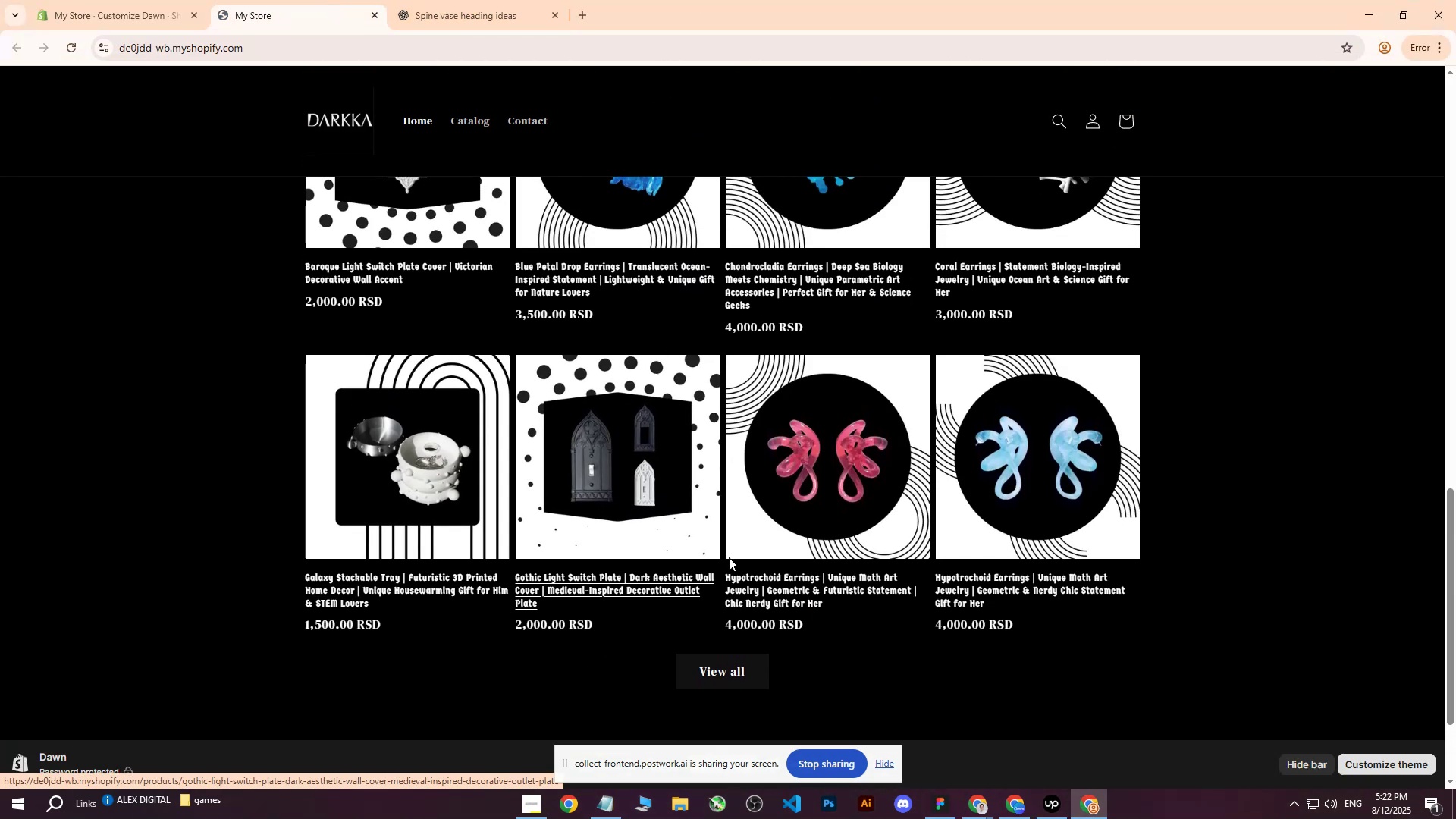 
left_click([1007, 804])
 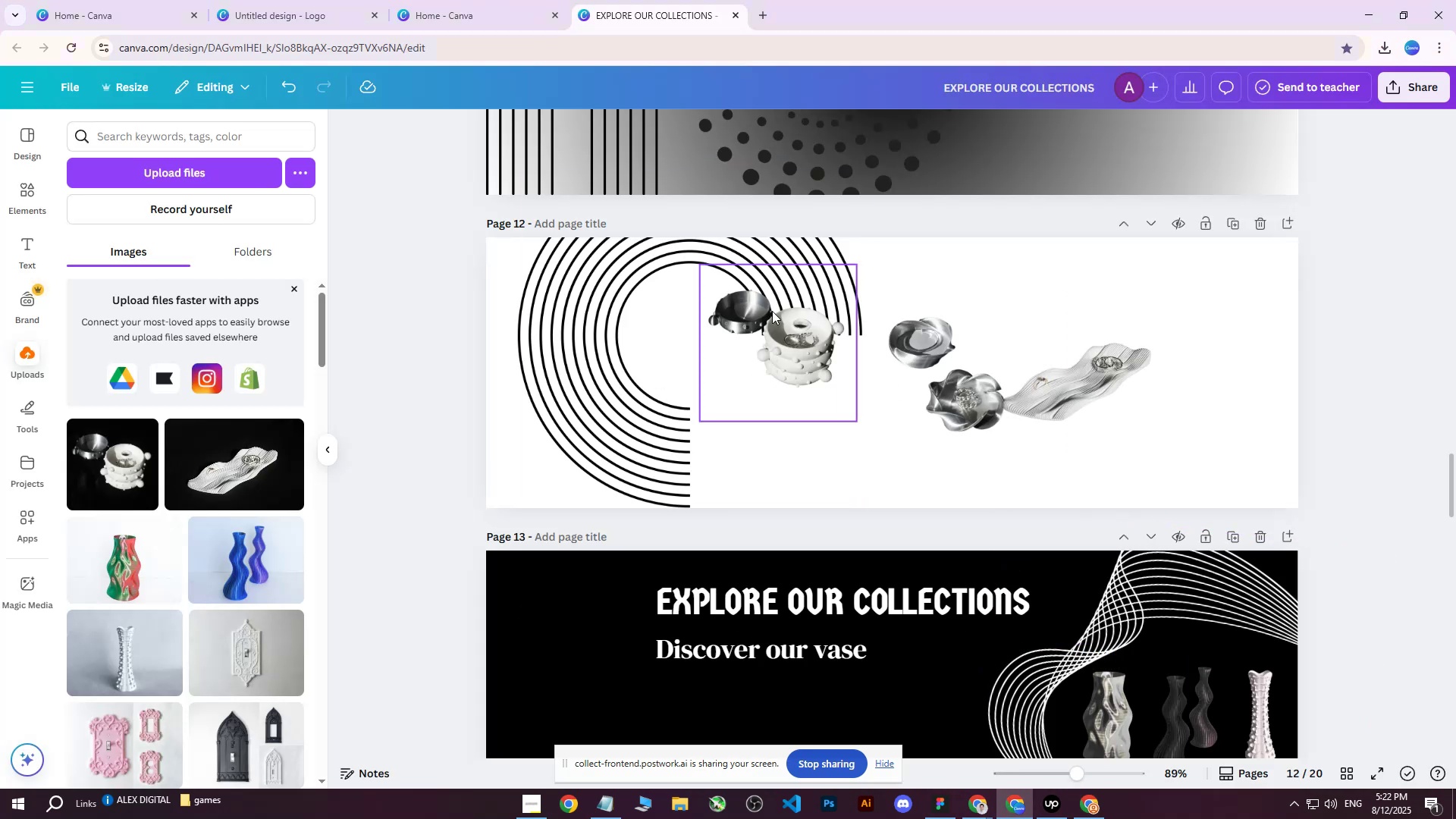 
left_click([563, 323])
 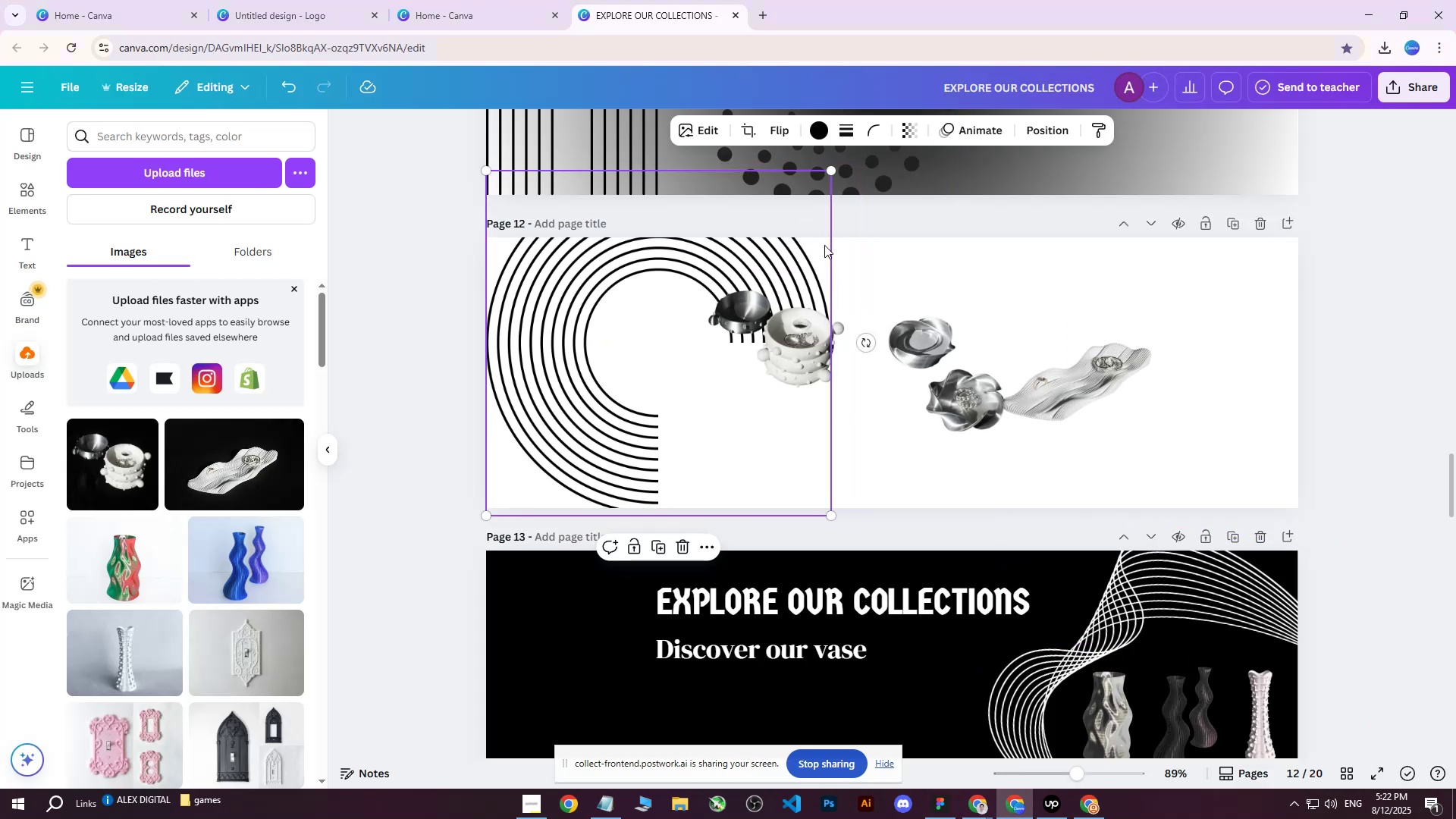 
scroll: coordinate [962, 404], scroll_direction: up, amount: 4.0
 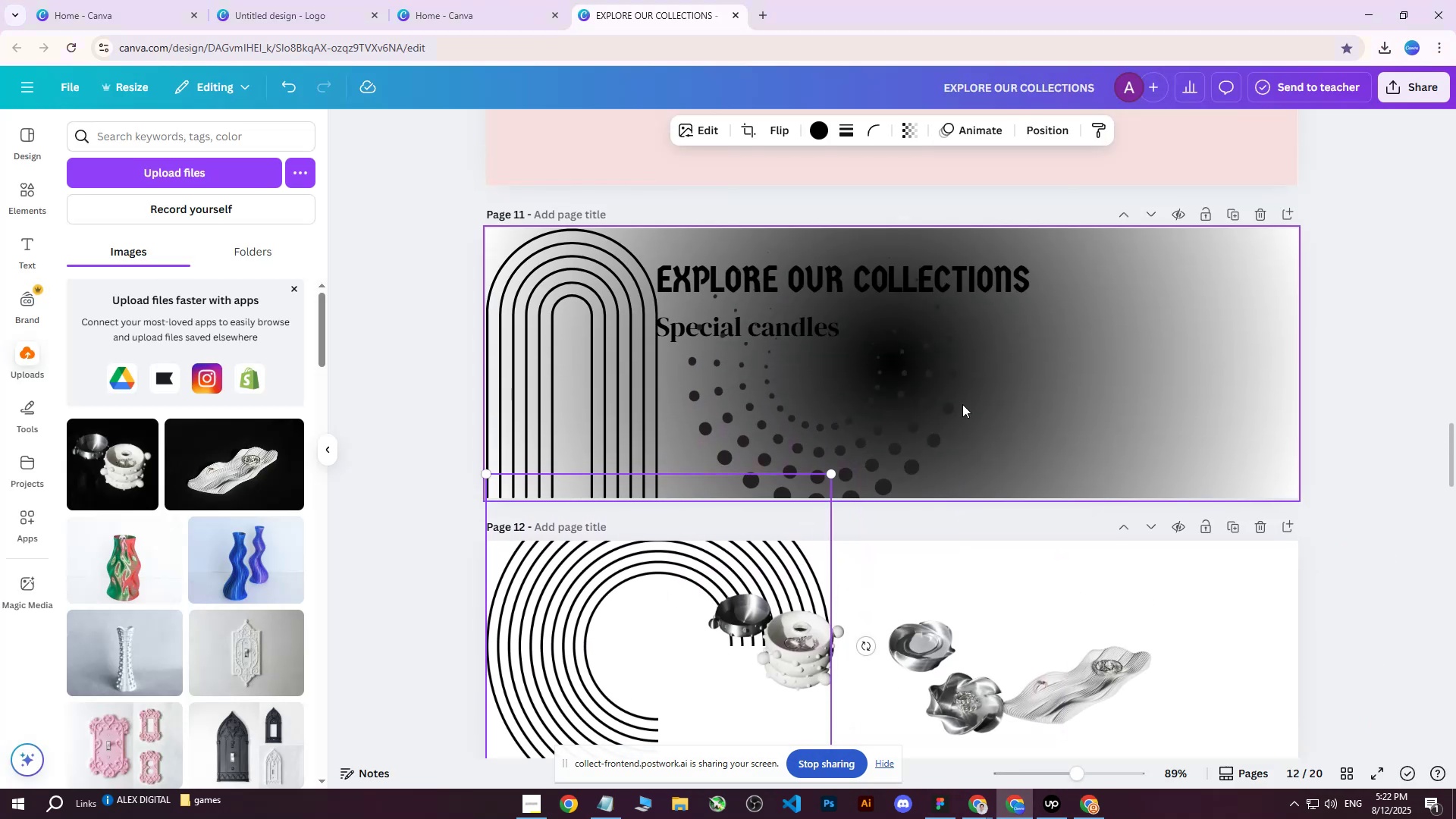 
key(Delete)
 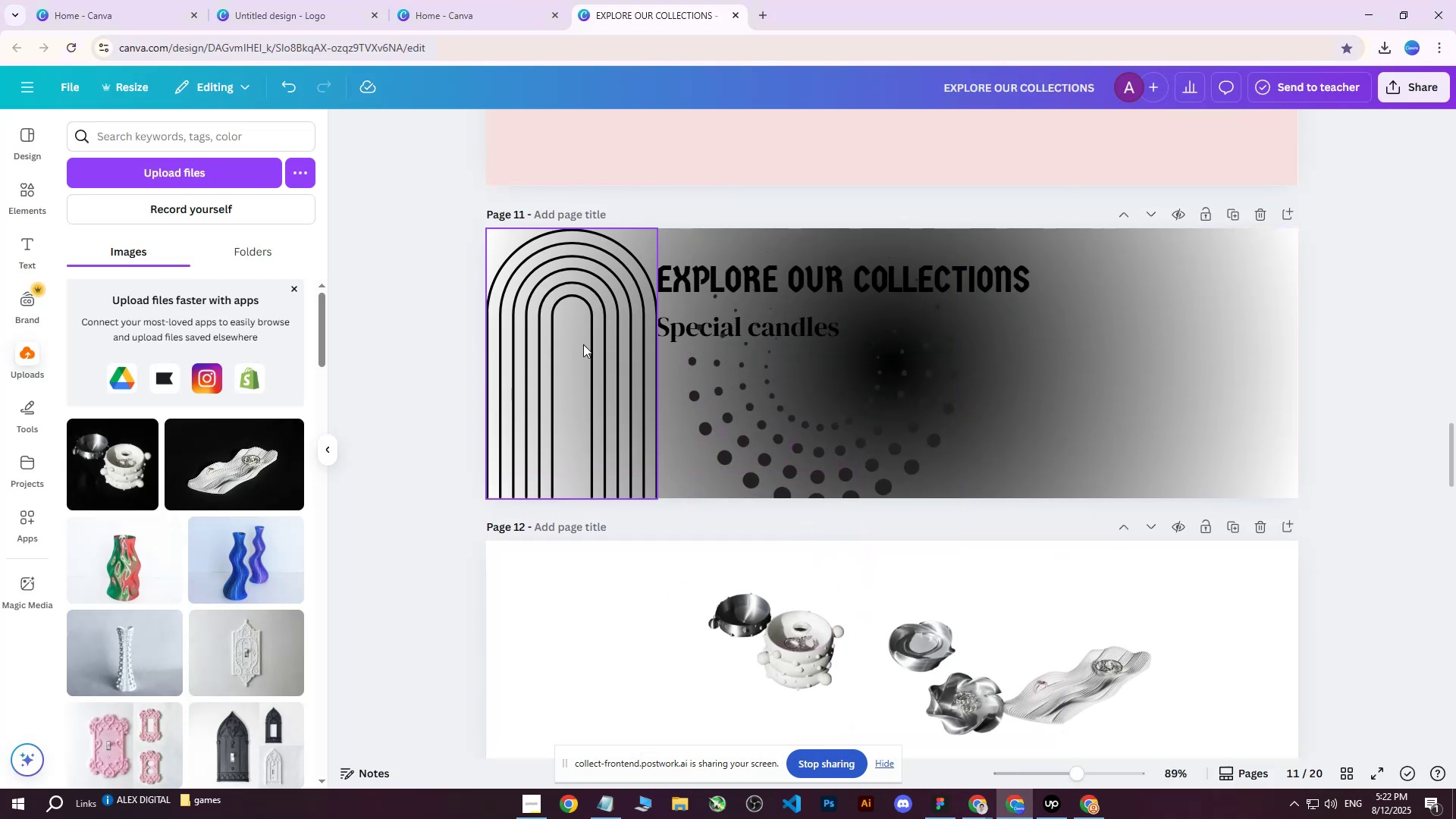 
left_click([583, 344])
 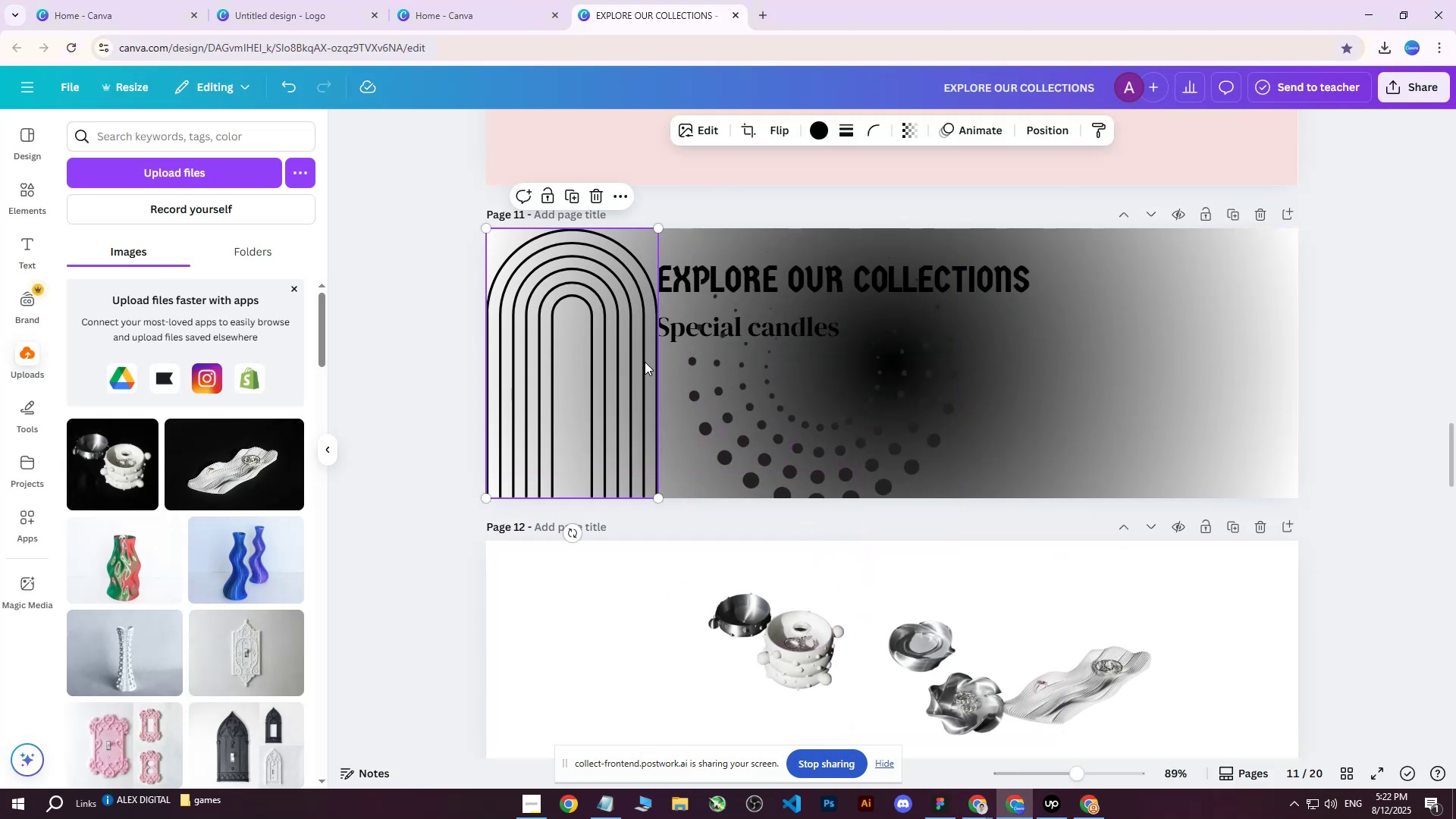 
key(Control+Z)
 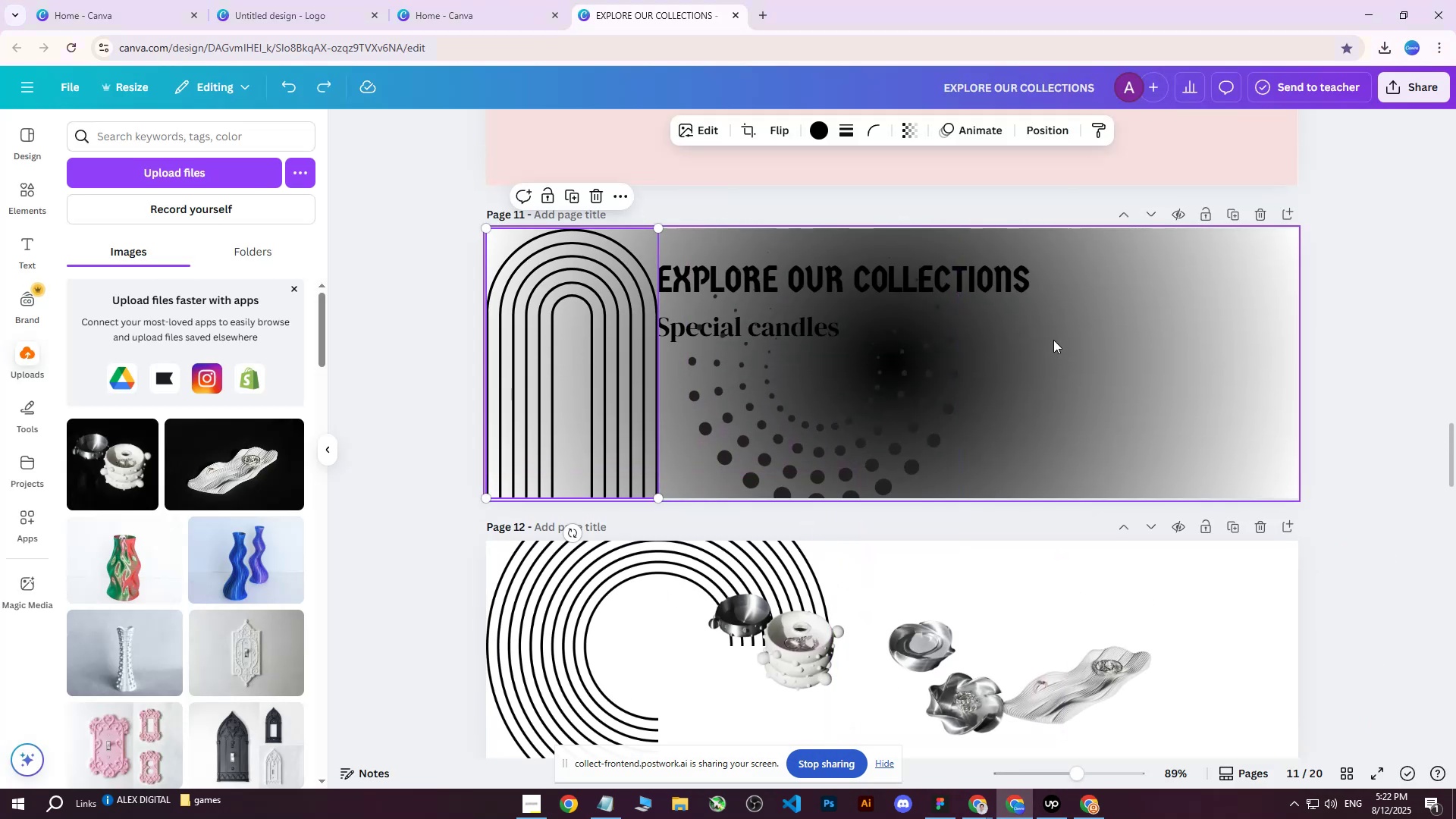 
left_click([594, 571])
 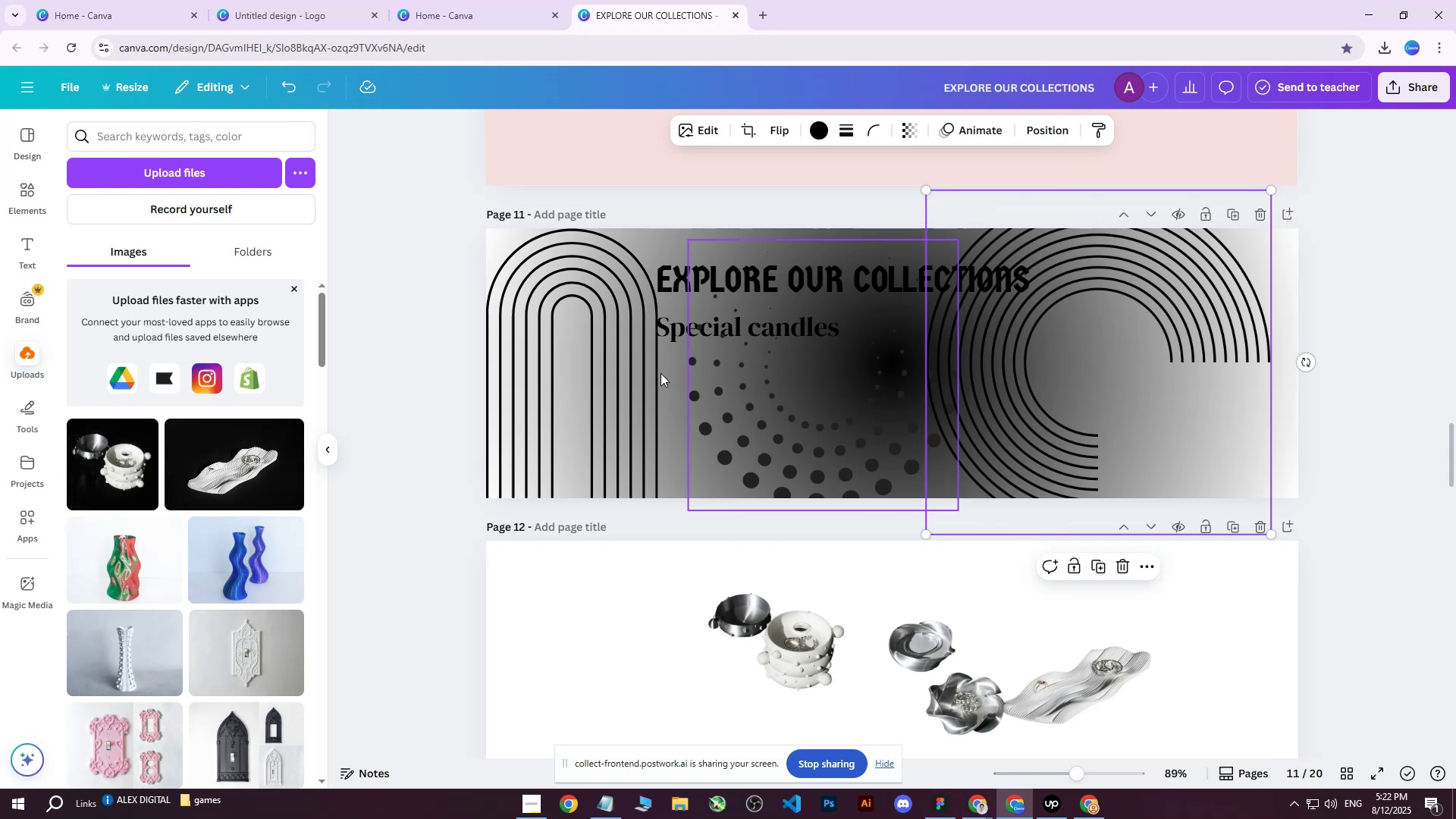 
left_click([578, 369])
 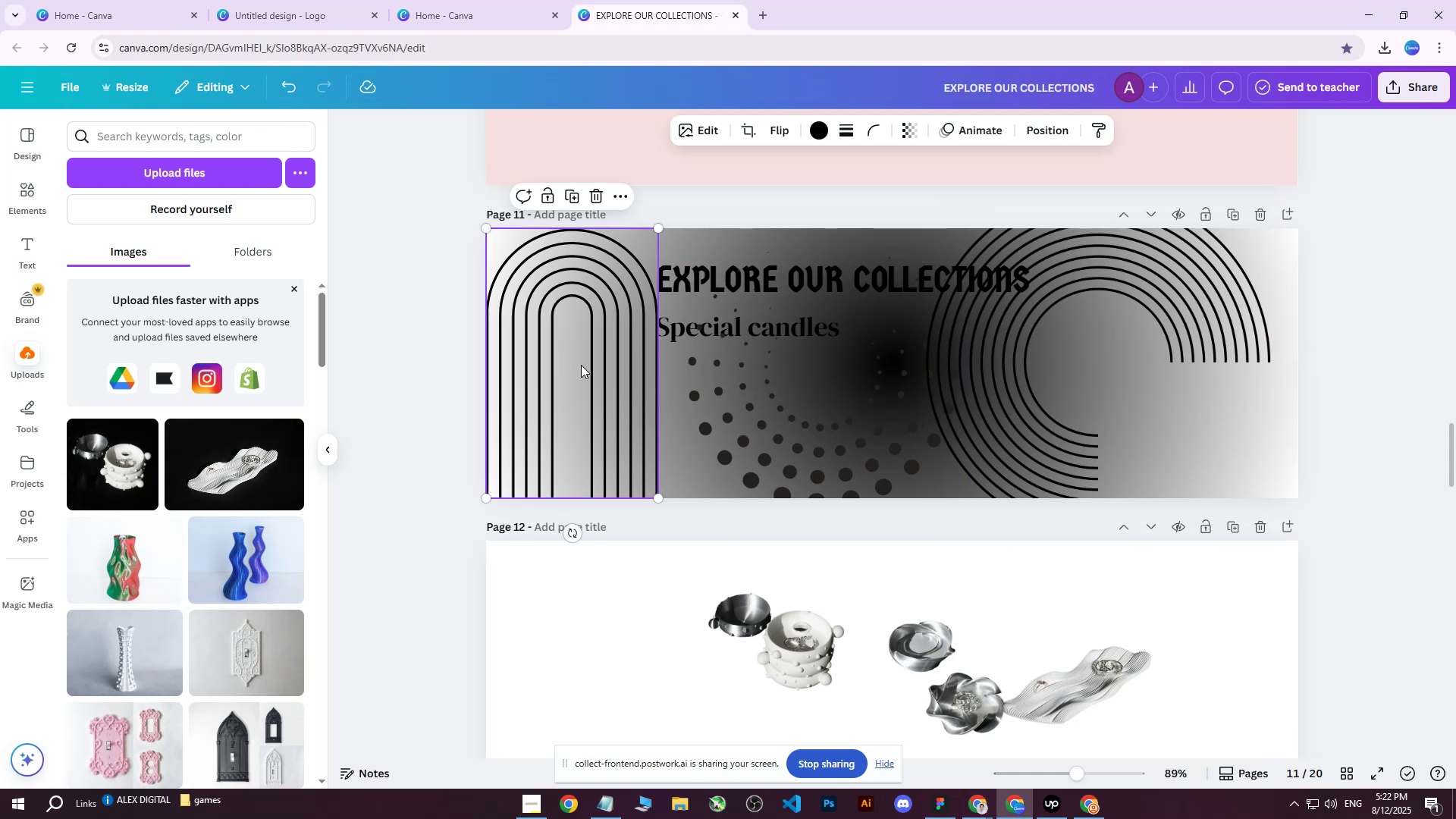 
key(Control+D)
 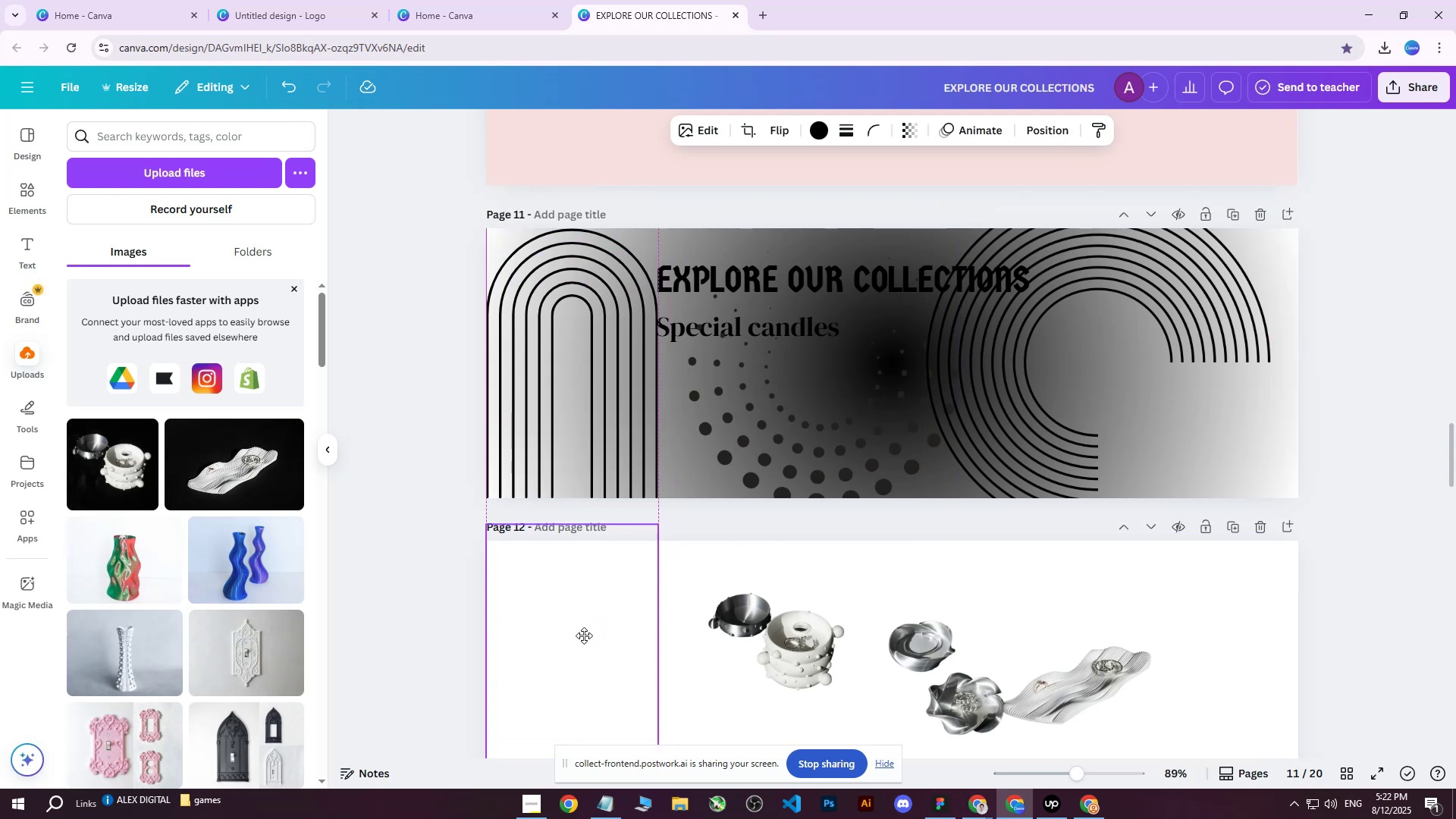 
scroll: coordinate [595, 622], scroll_direction: down, amount: 3.0
 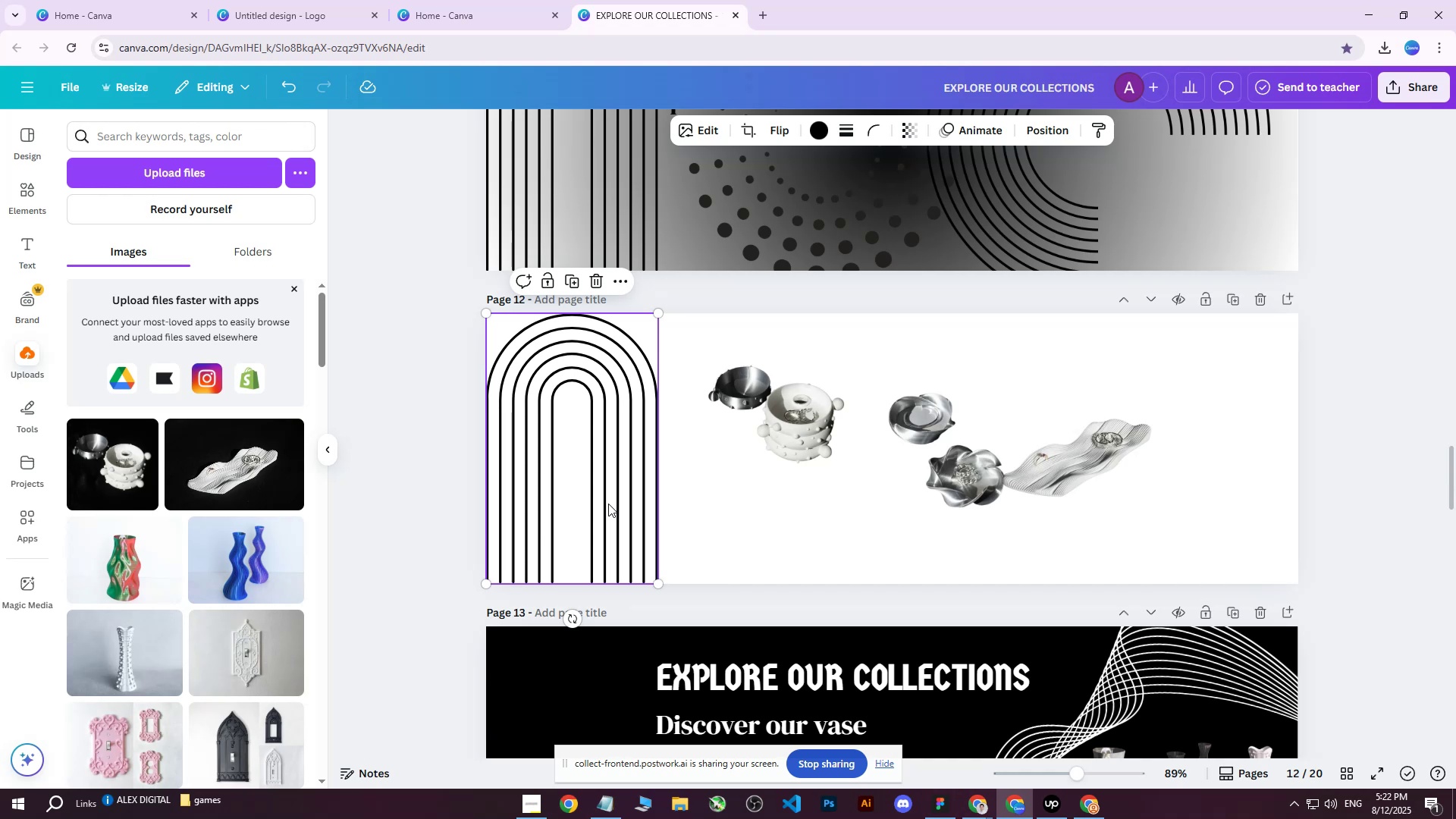 
wait(12.47)
 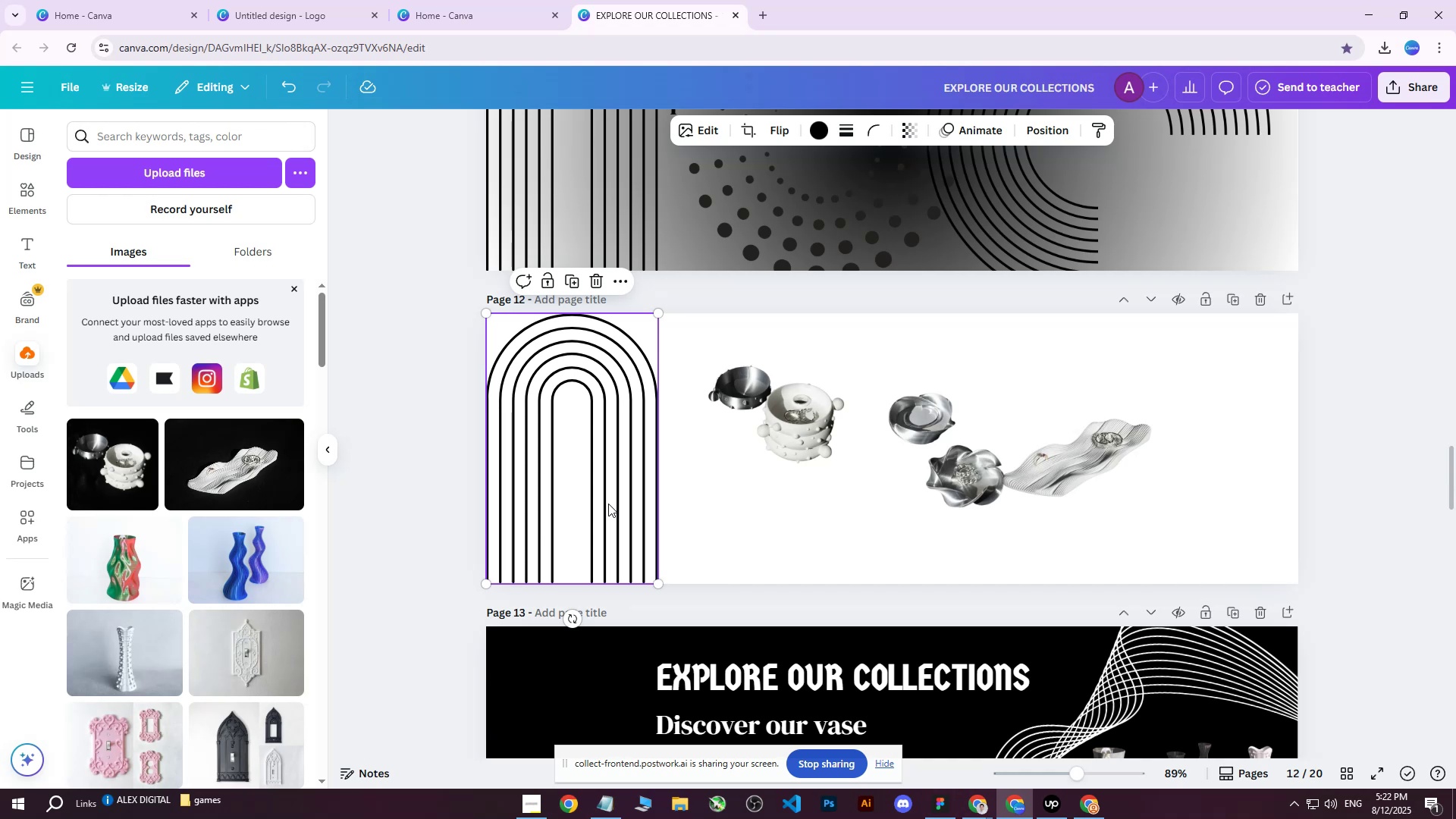 
left_click([780, 425])
 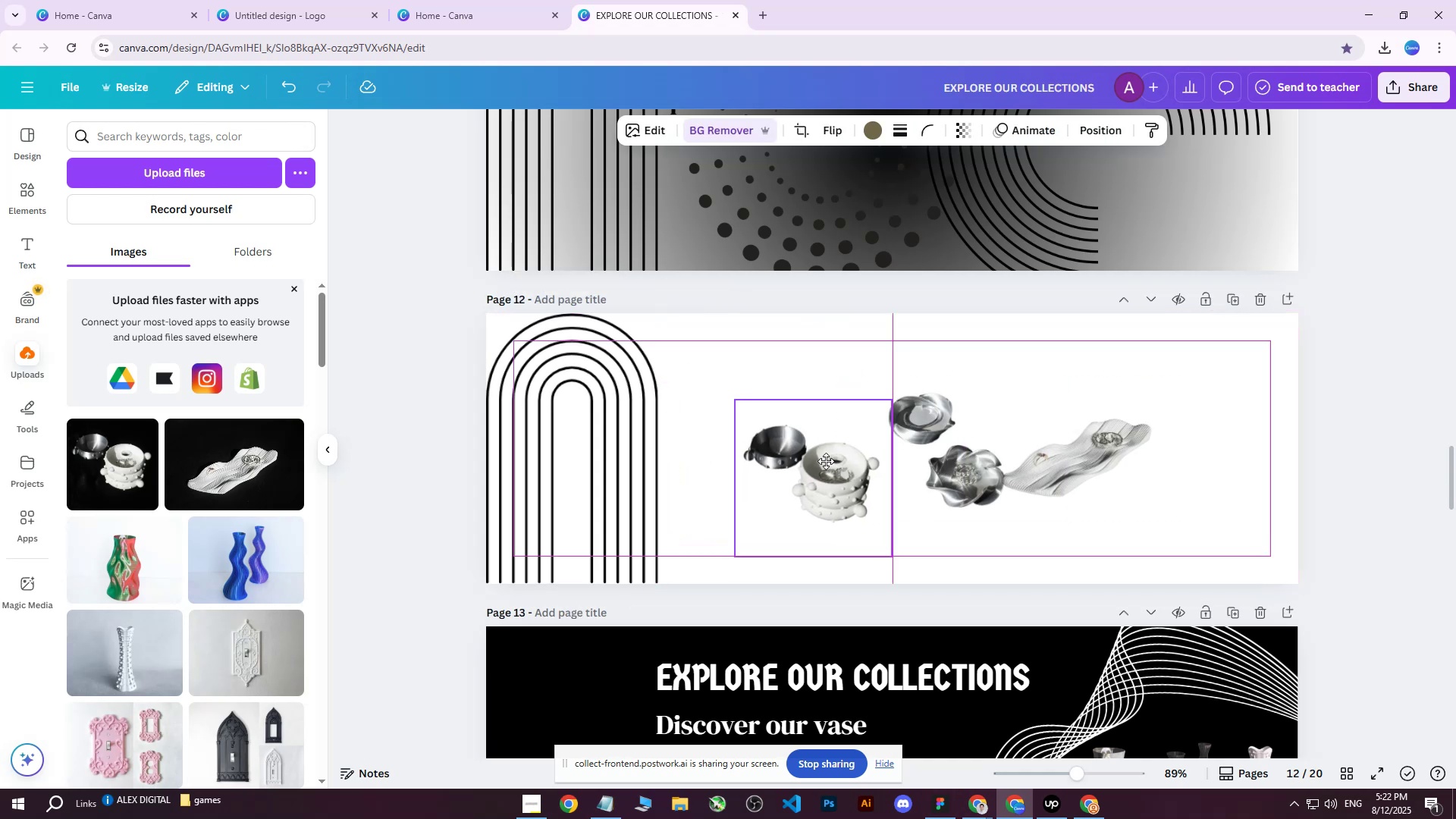 
left_click([593, 457])
 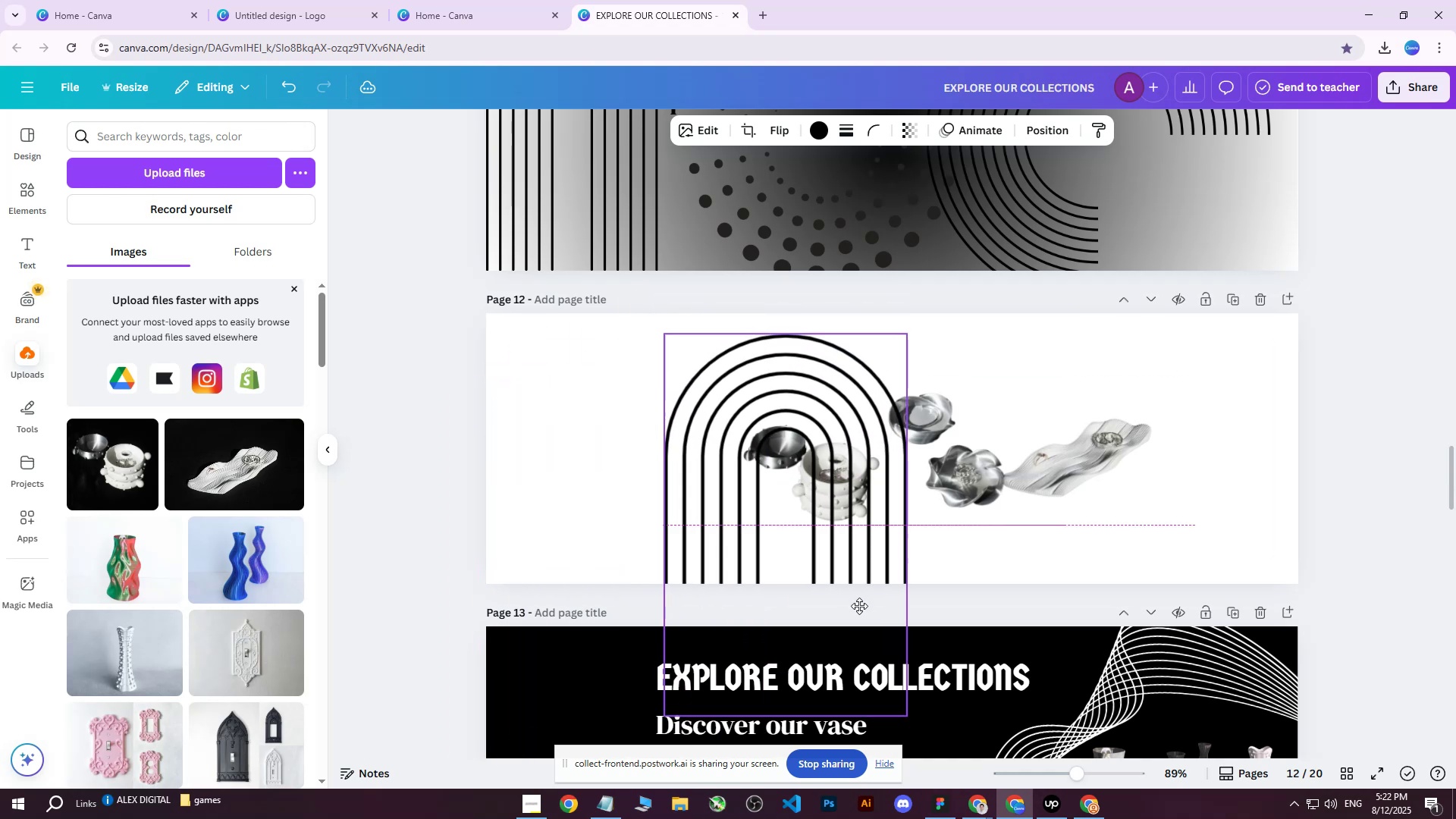 
wait(10.13)
 